 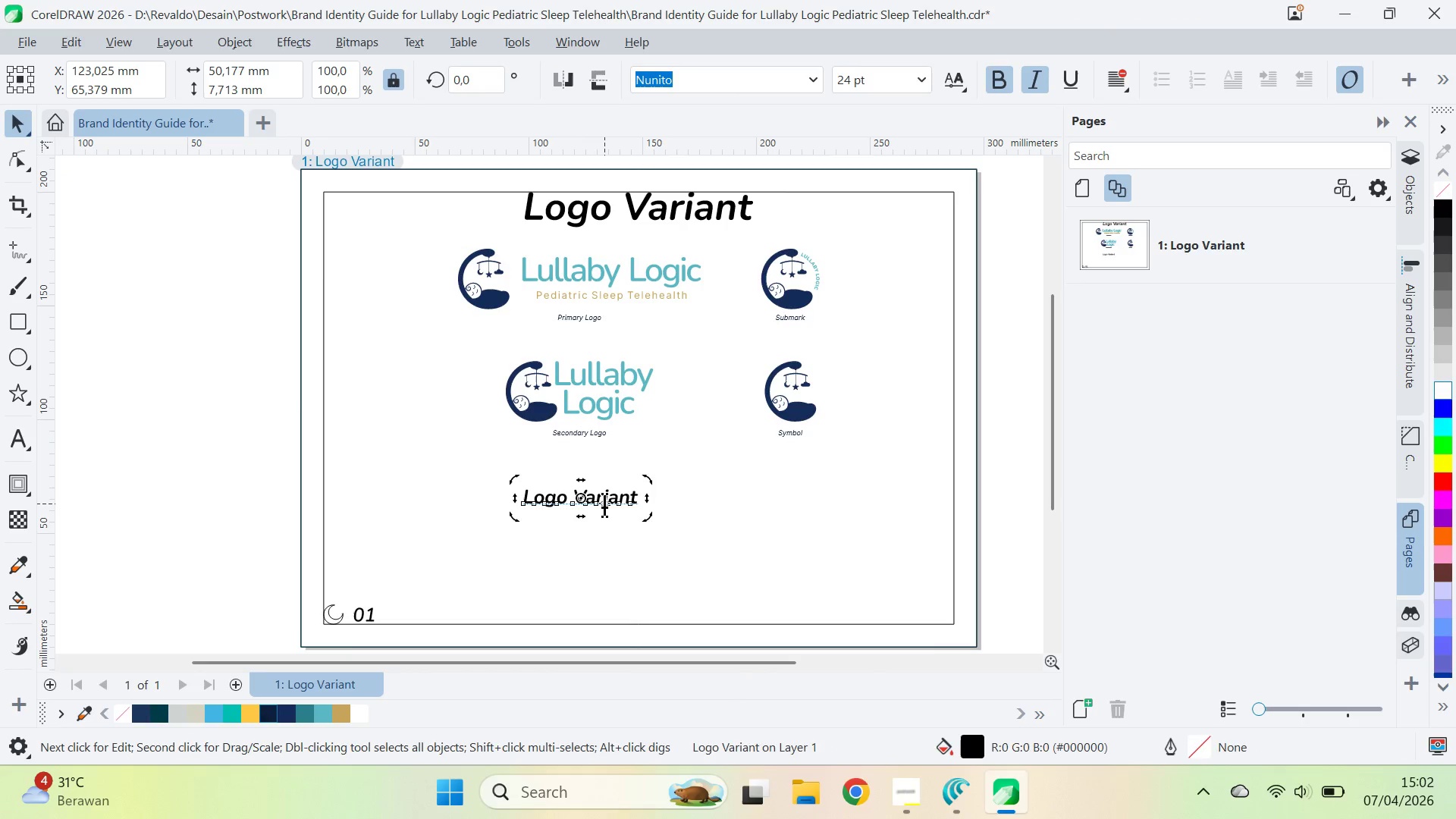 
key(Control+A)
 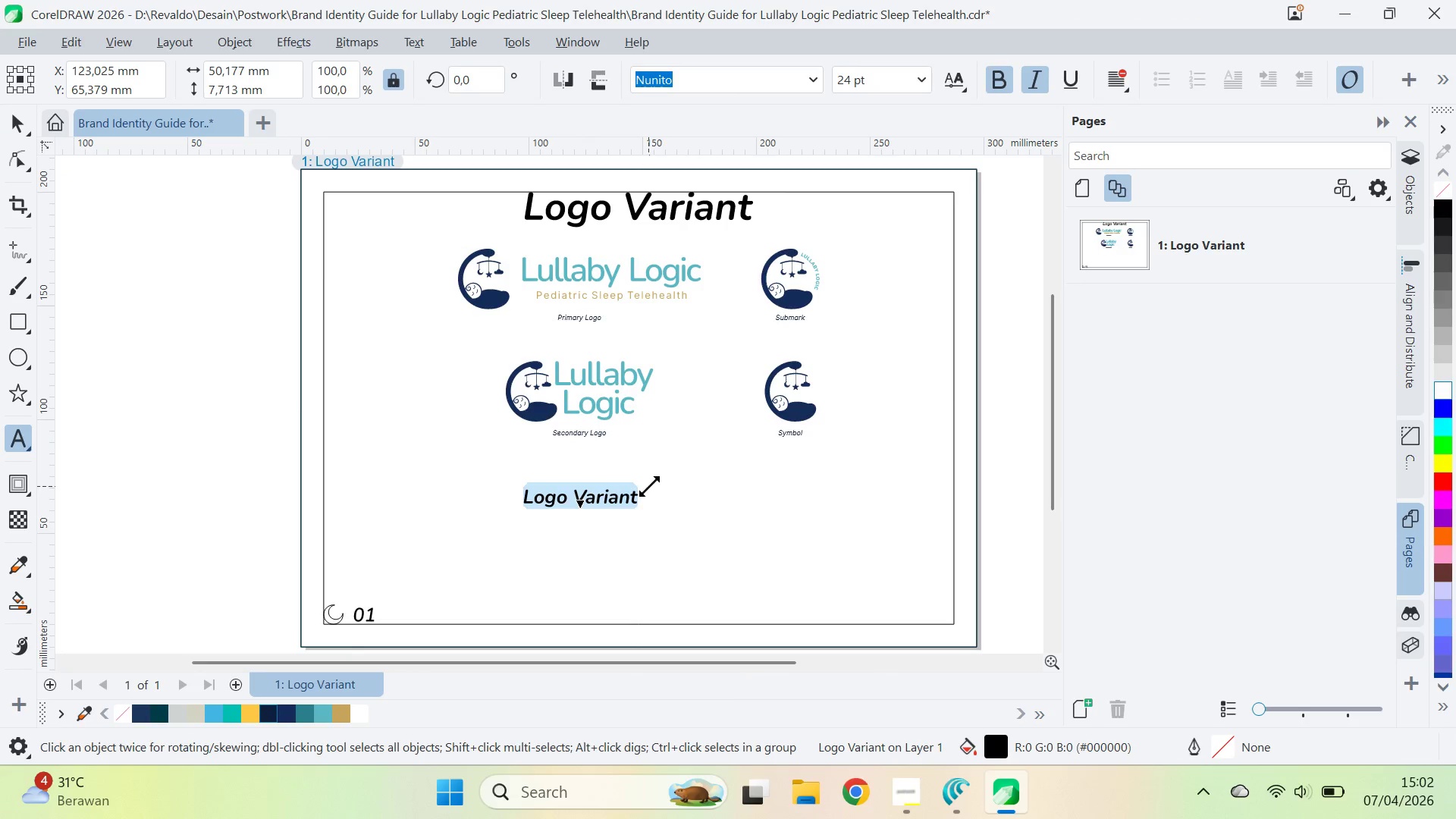 
key(Control+V)
 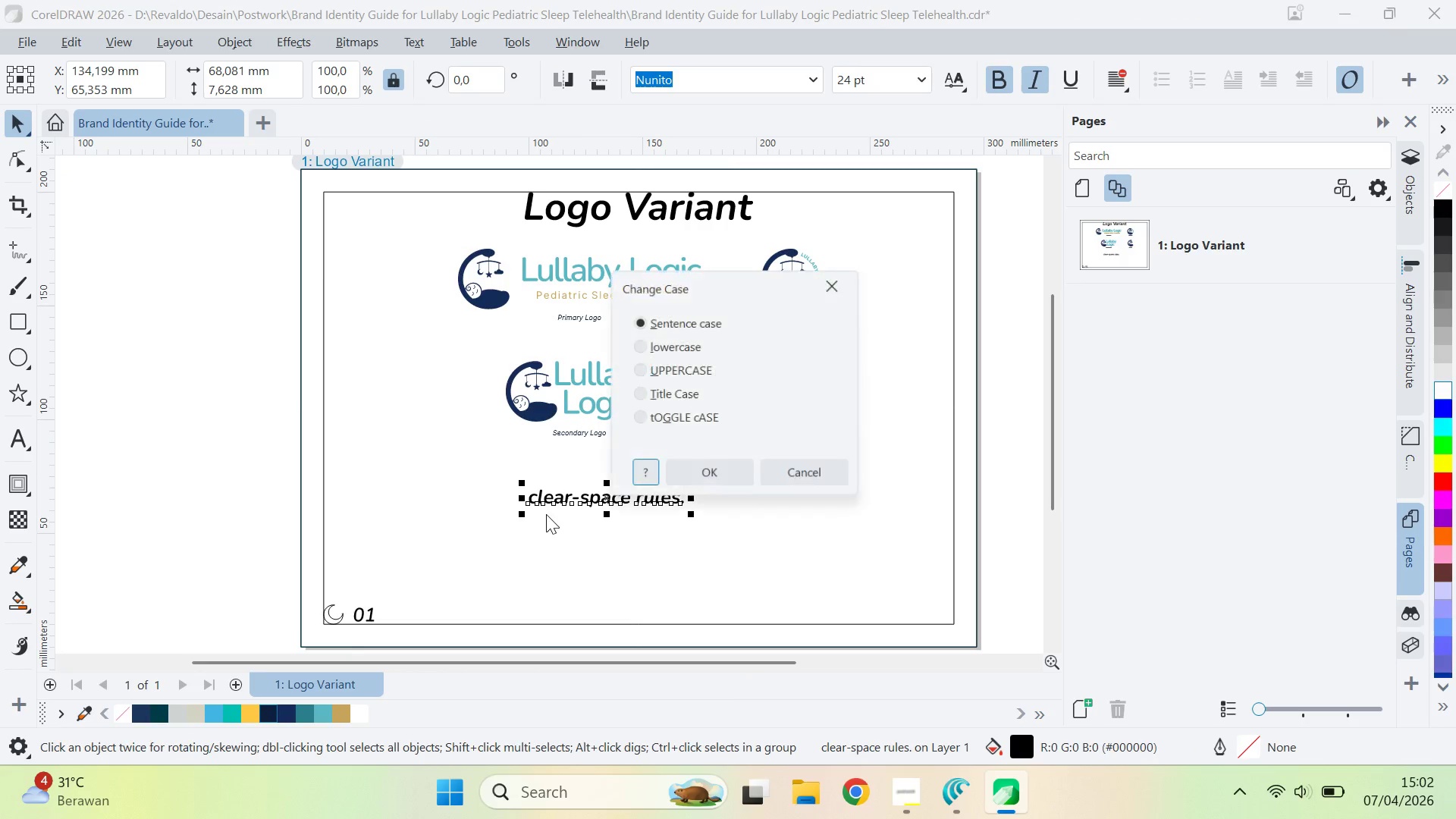 
double_click([718, 475])
 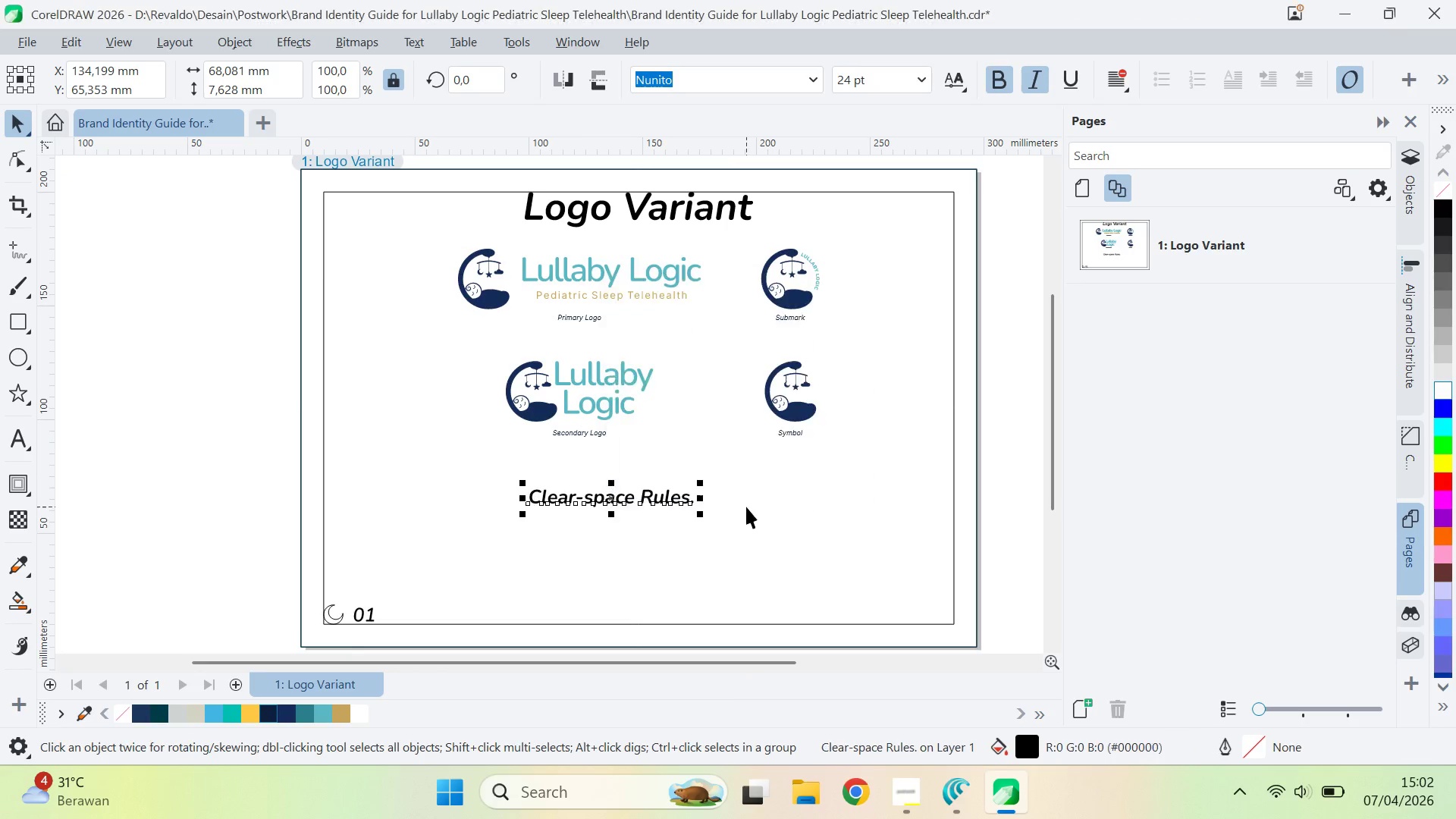 
hold_key(key=ShiftLeft, duration=0.33)
left_click([746, 507])
 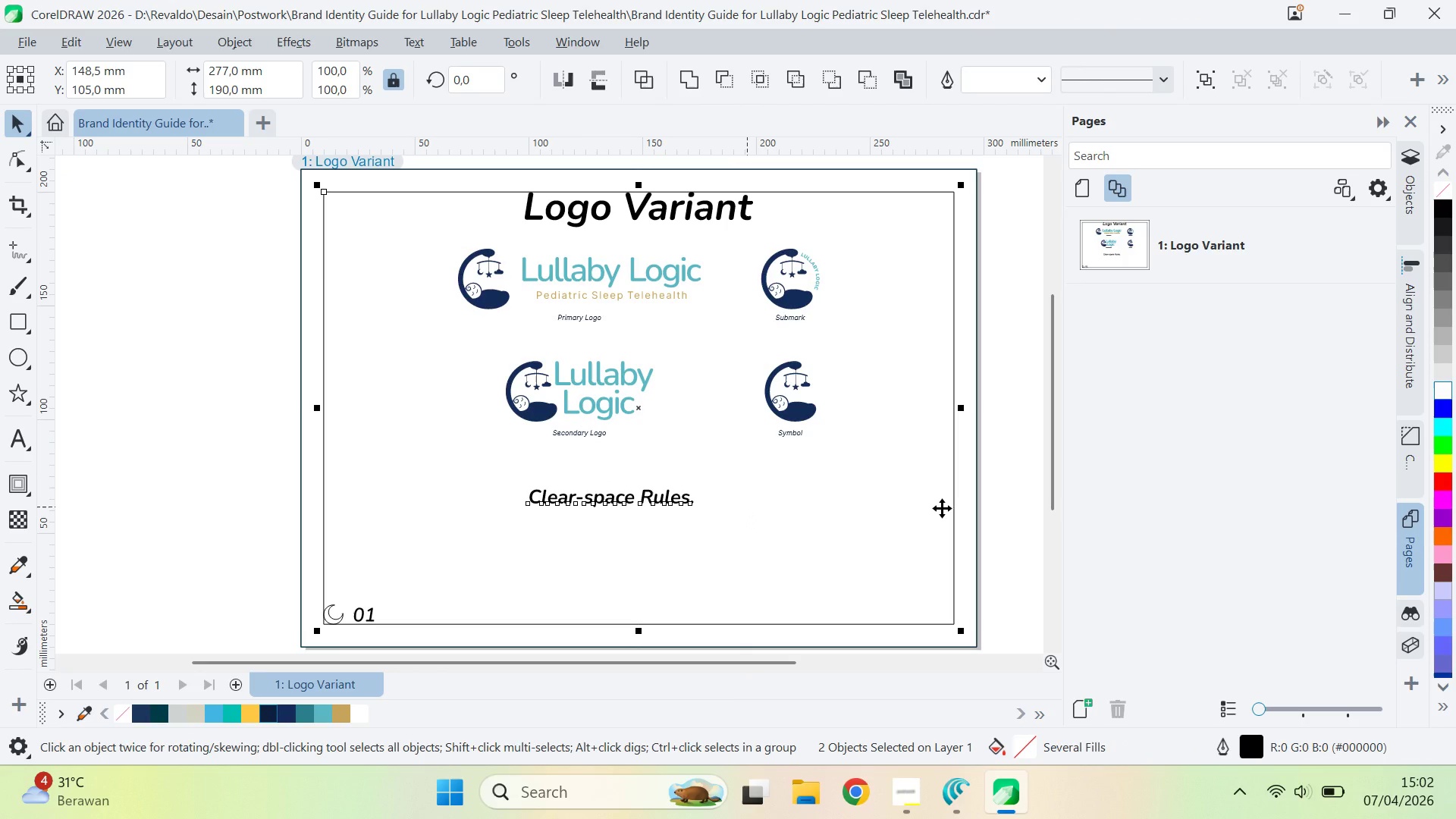 
key(C)
 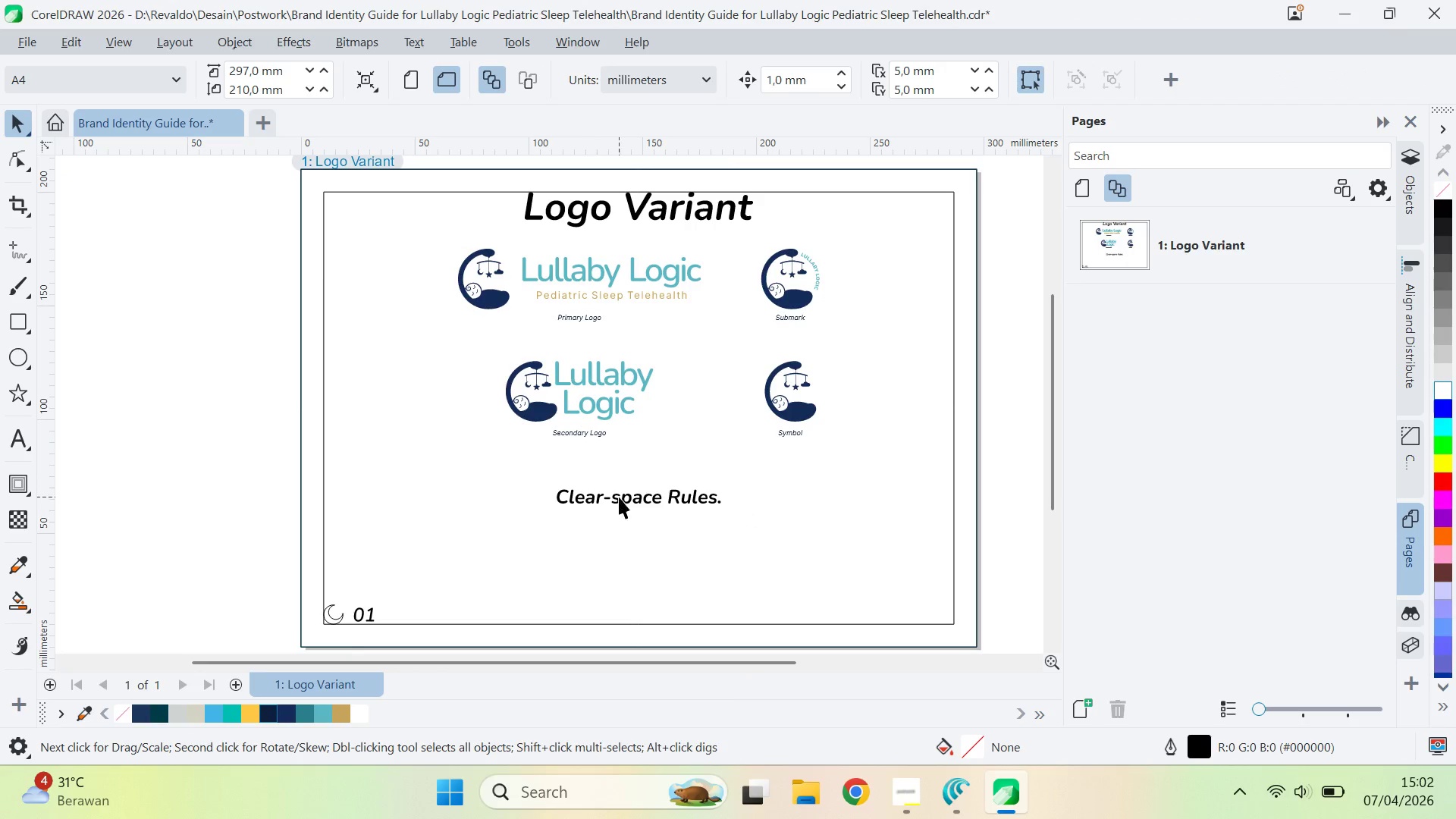 
double_click([620, 496])
 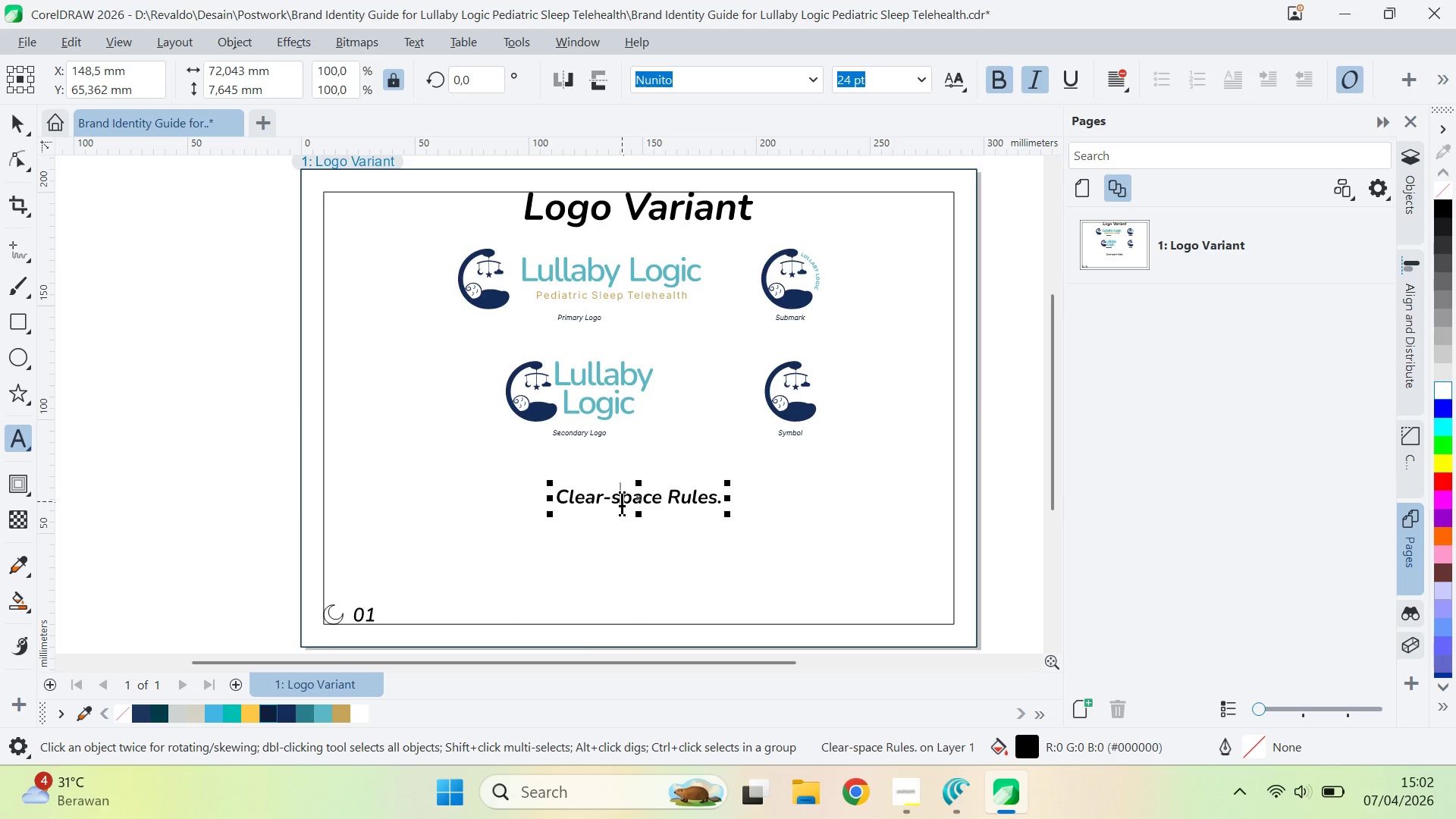 
key(Backspace)
 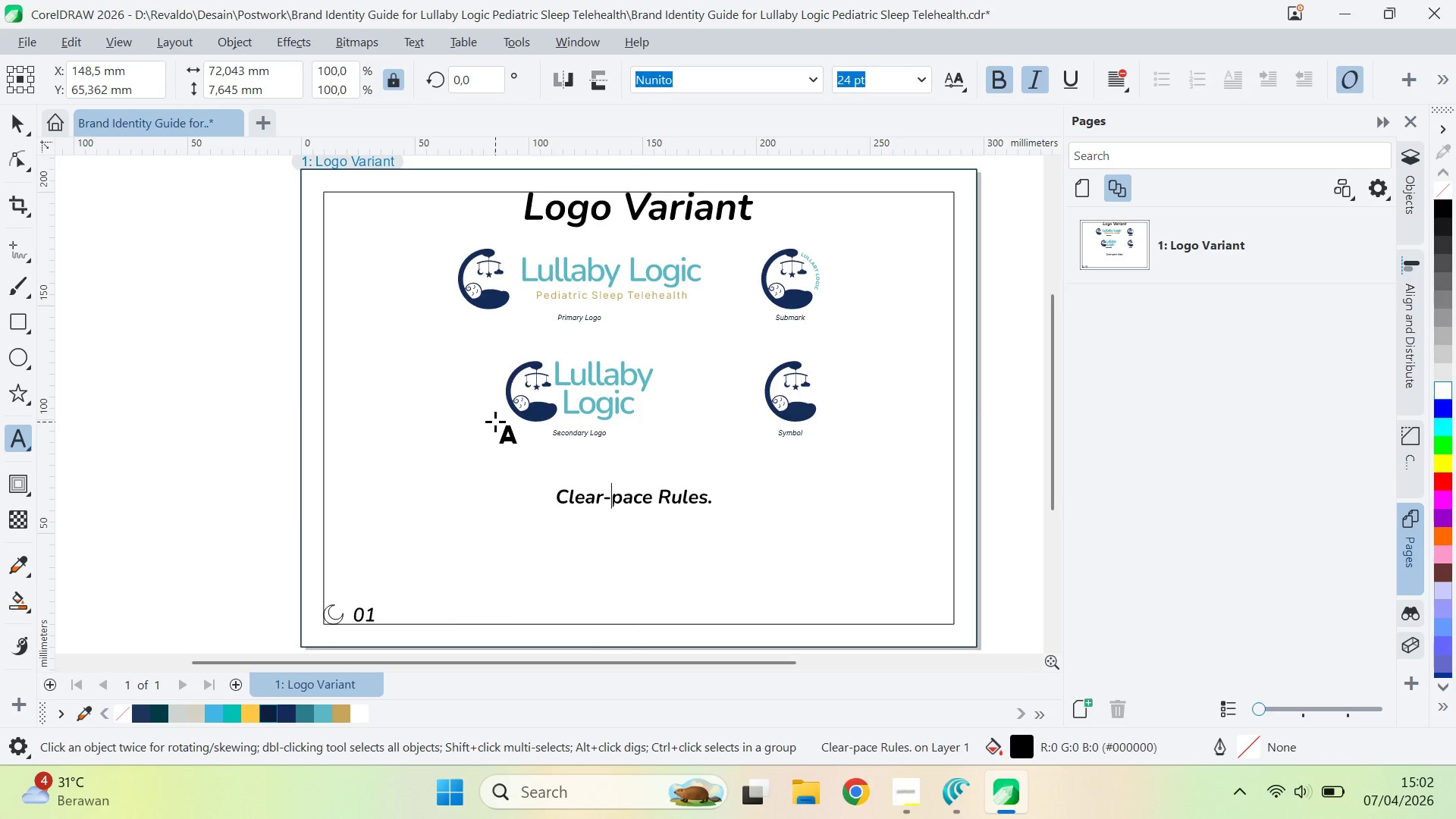 
key(Shift+S)
 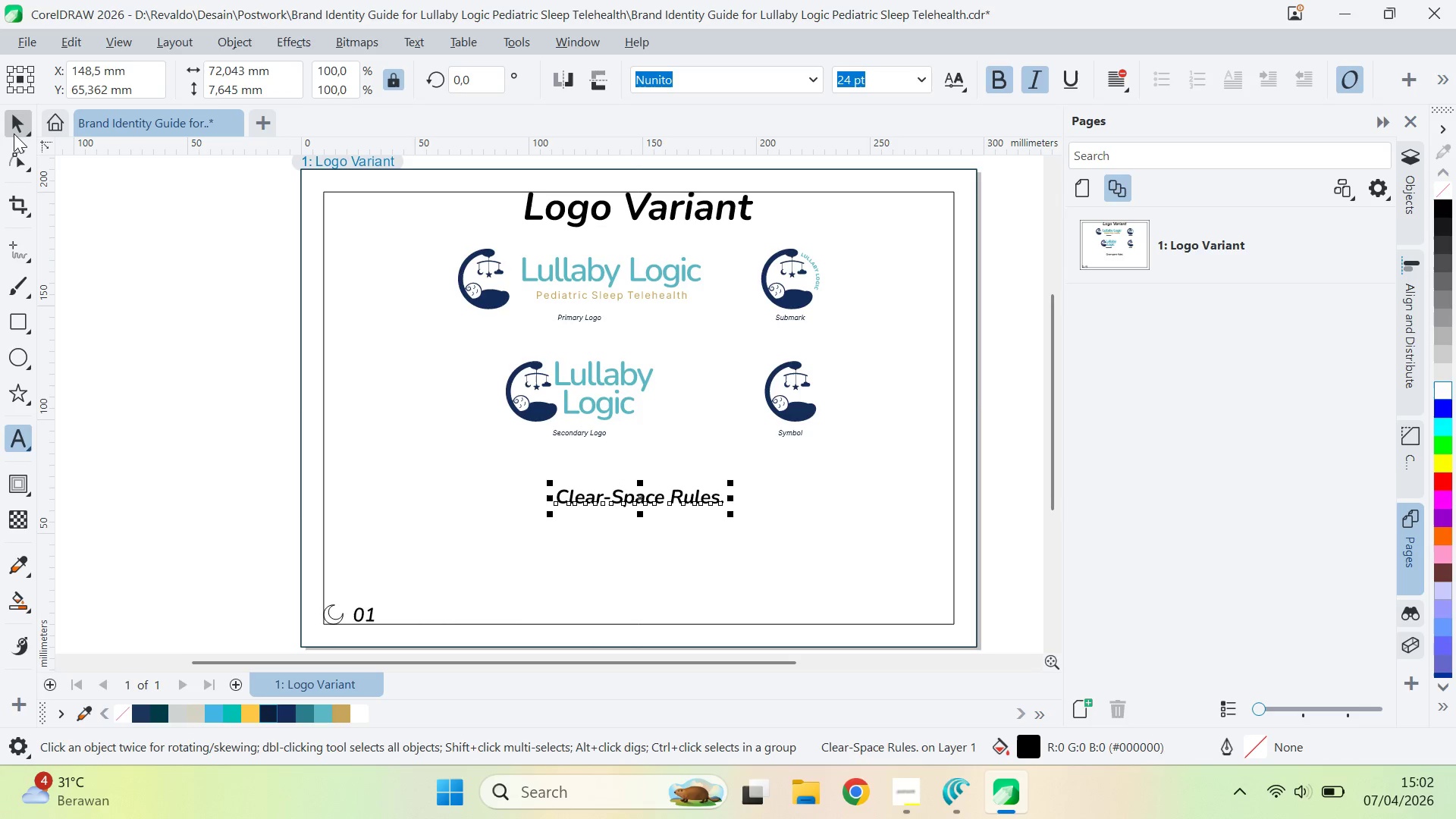 
type(qv)
 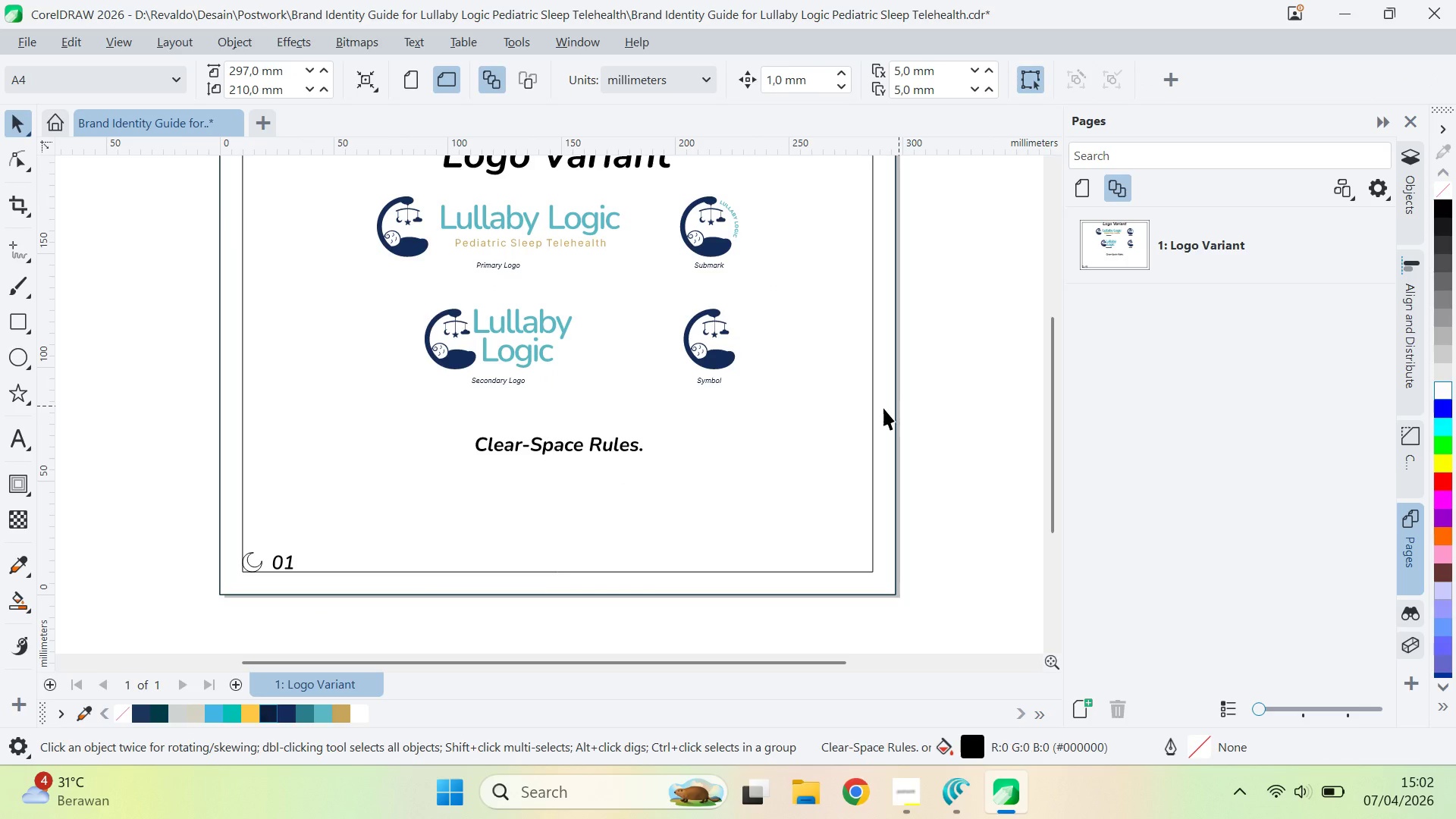 
left_click_drag(start_coordinate=[634, 431], to_coordinate=[553, 378])
 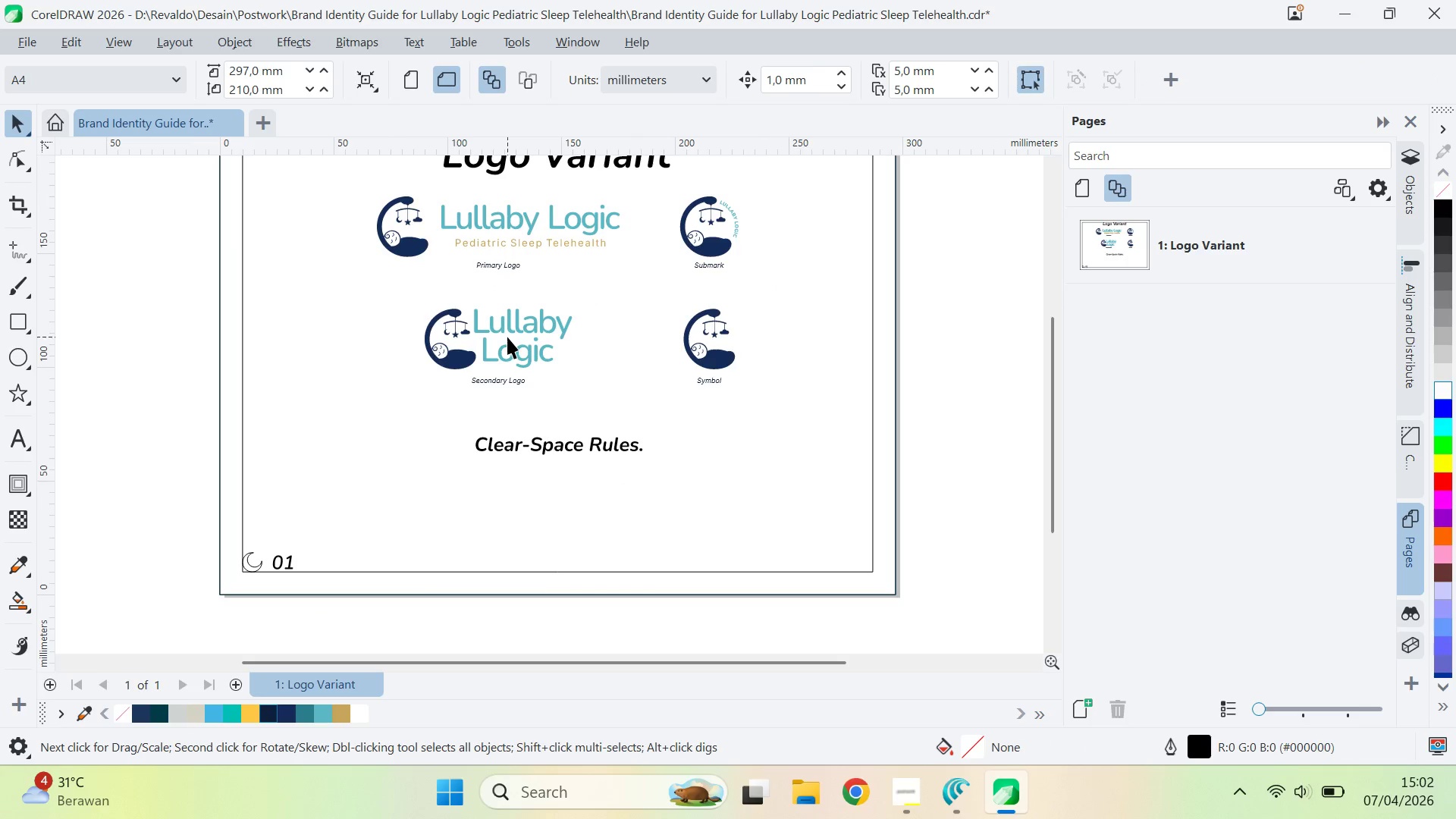 
left_click([519, 350])
 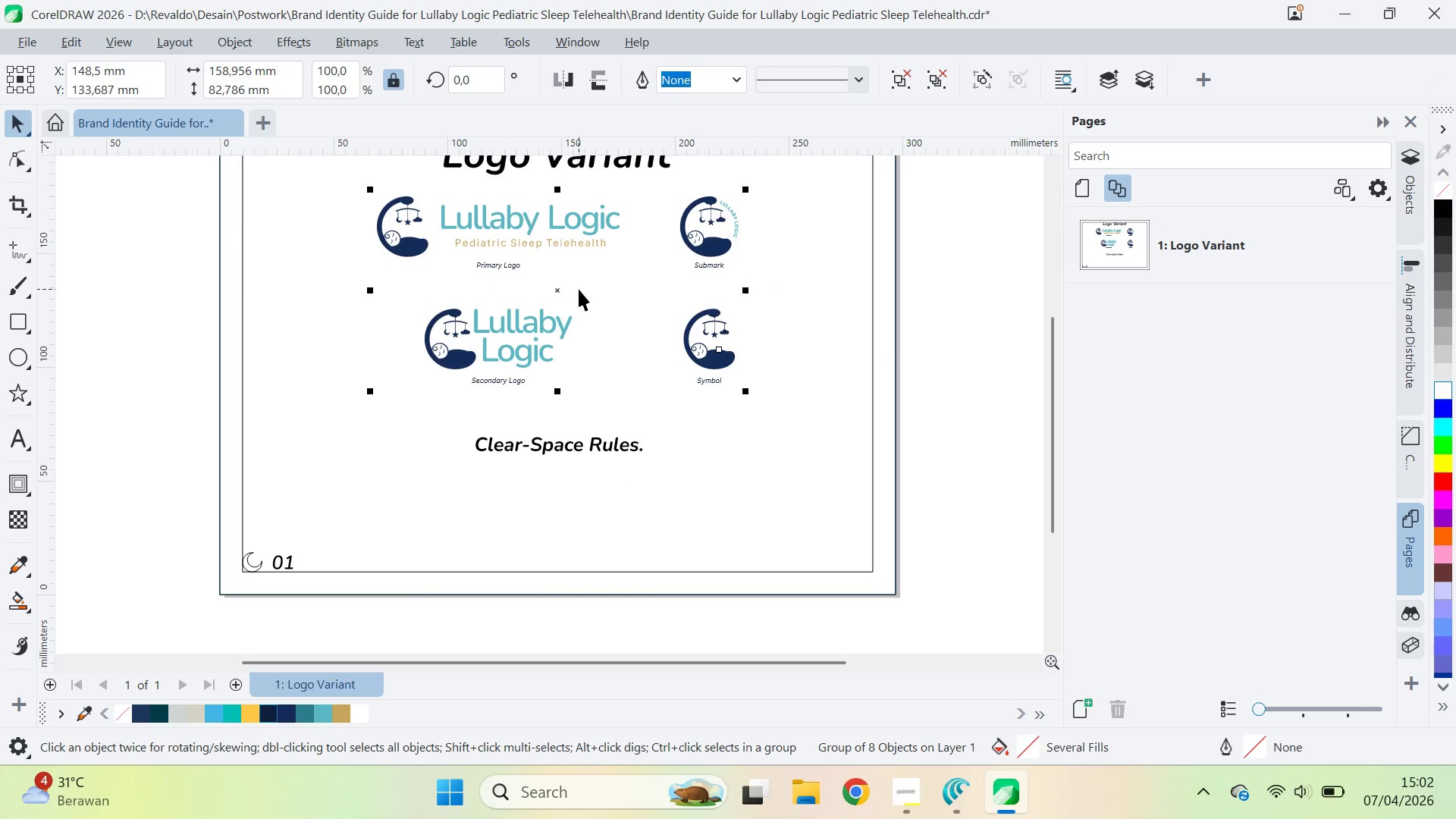 
wait(7.36)
 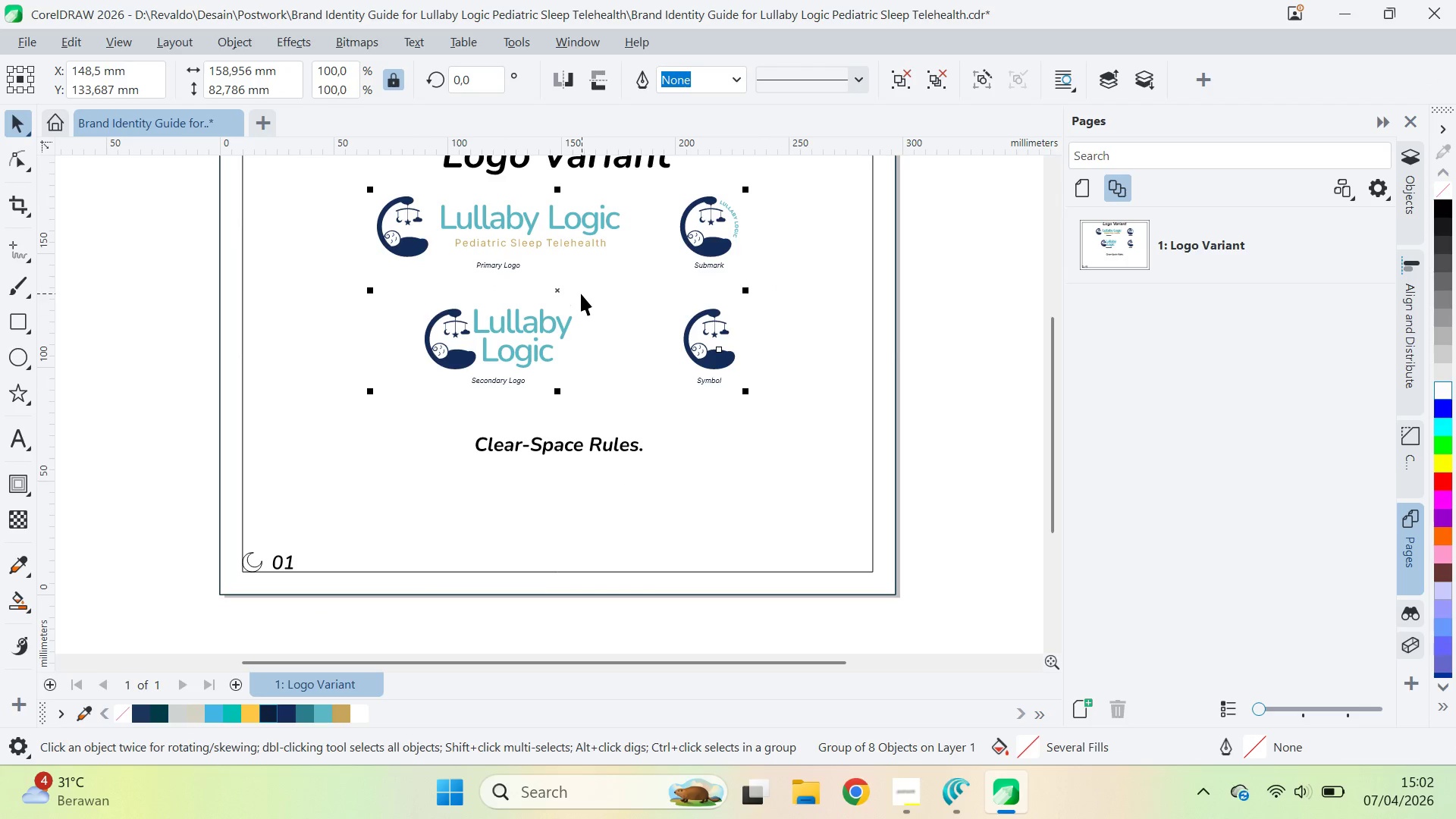 
key(Control+U)
 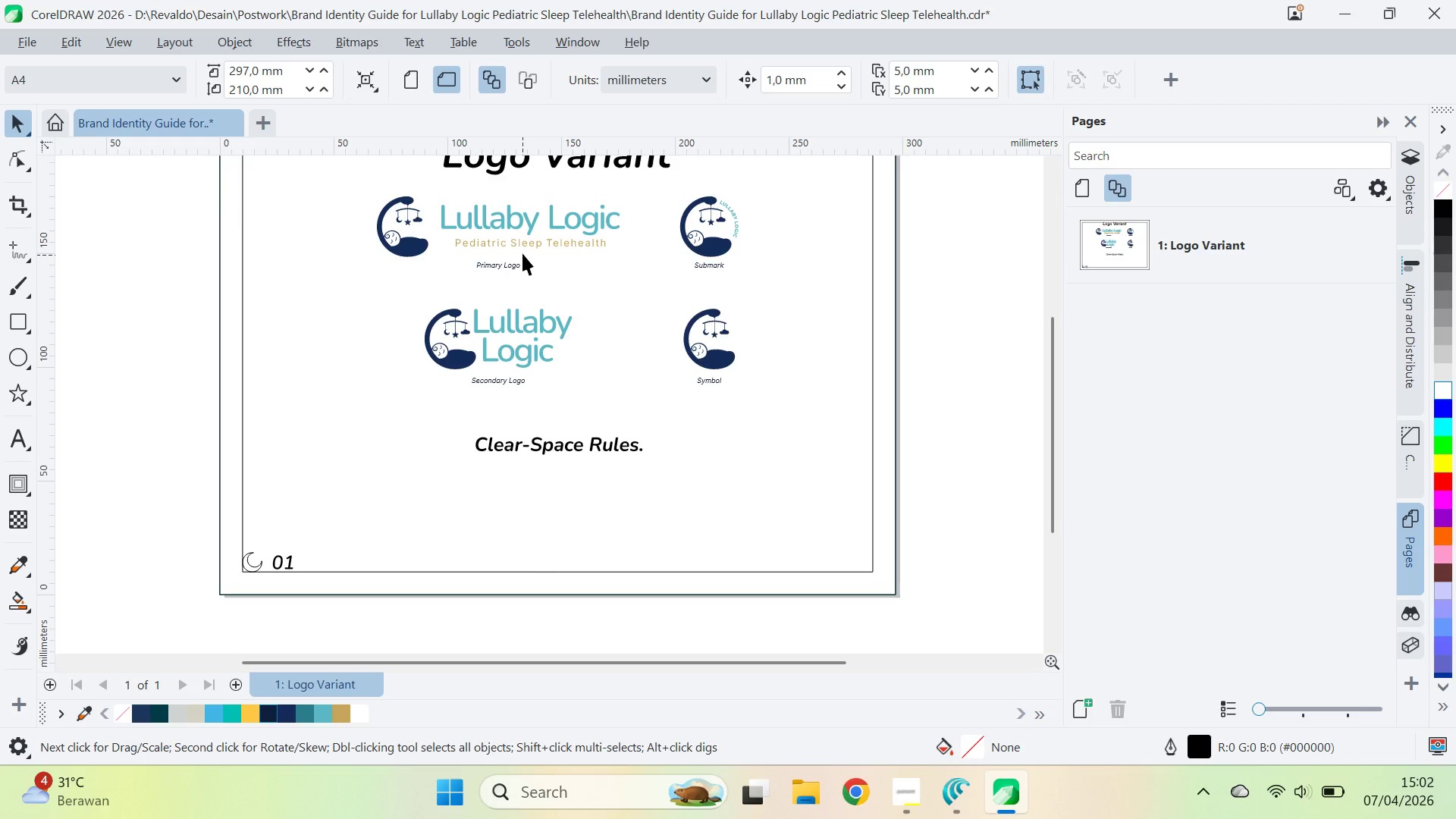 
double_click([546, 240])
 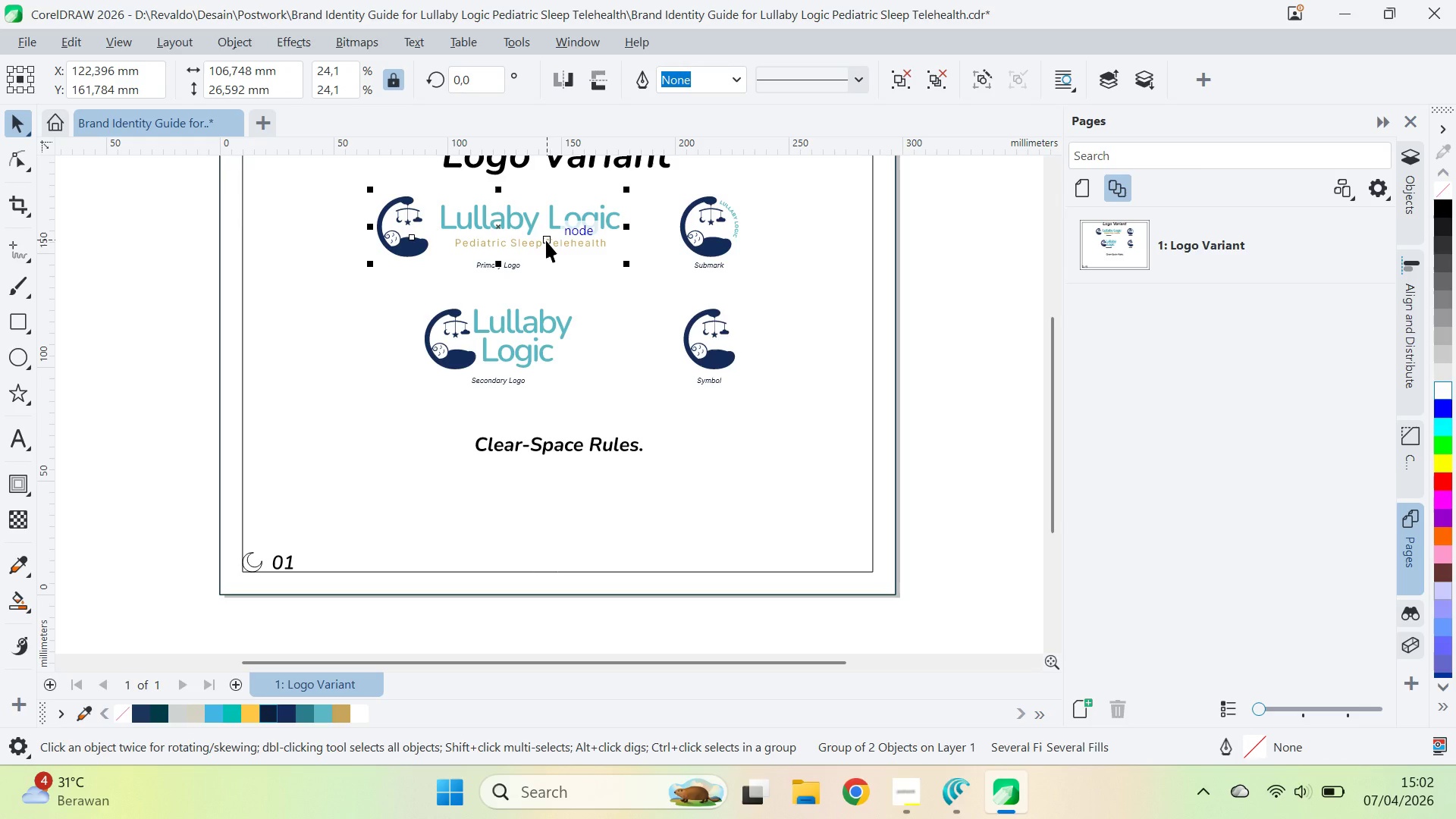 
key(Control+U)
 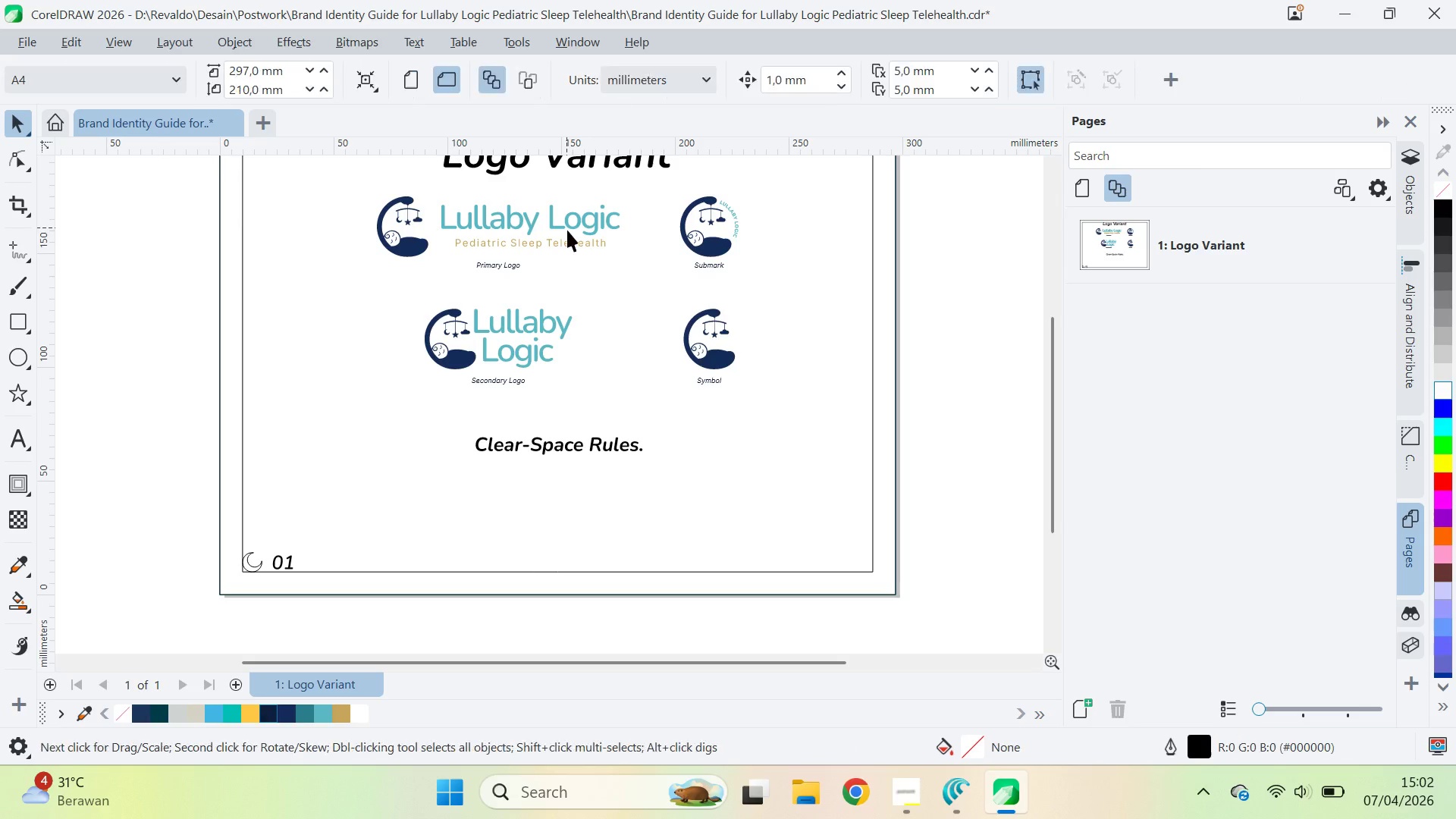 
left_click([567, 241])
 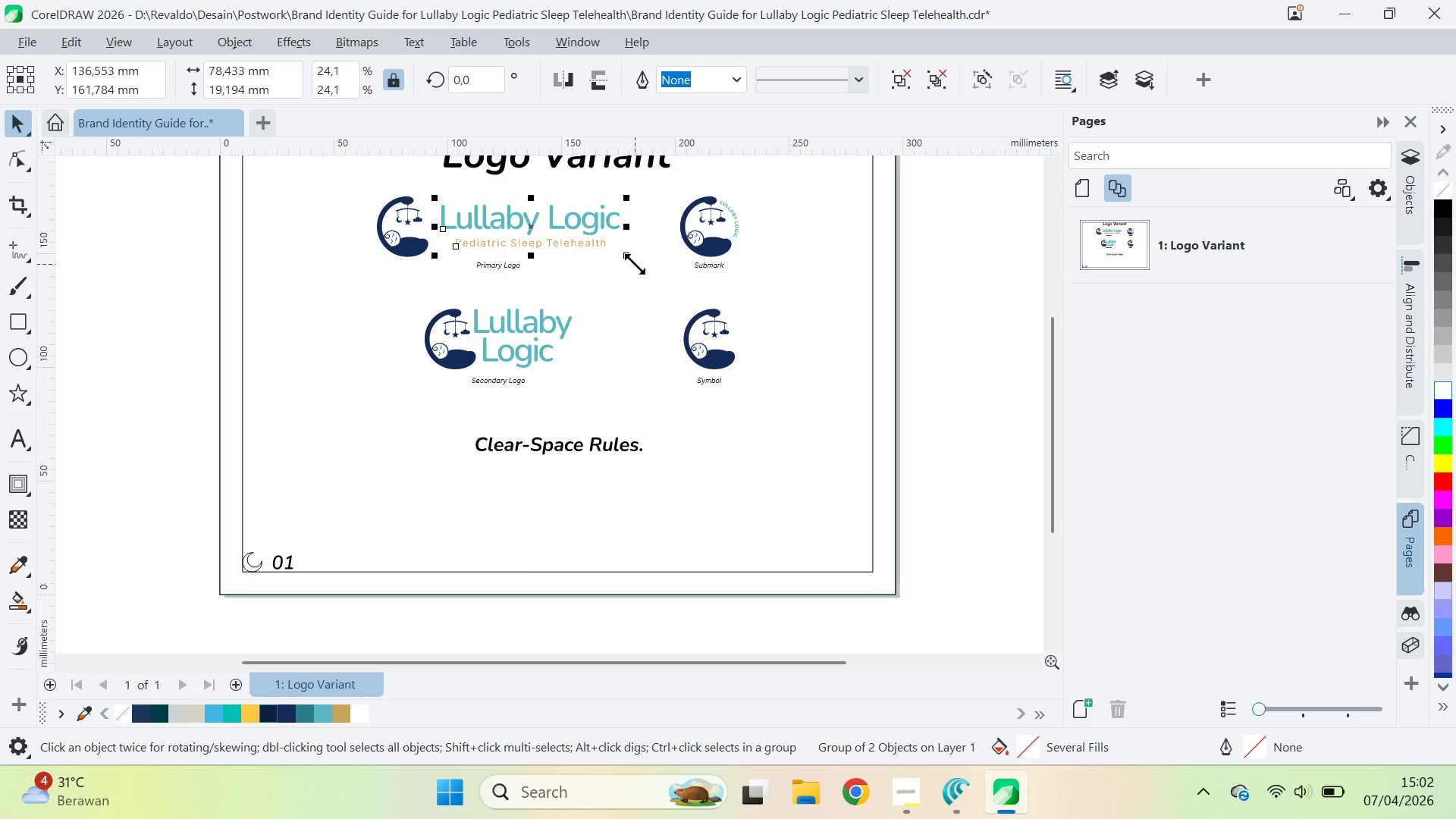 
key(Control+U)
 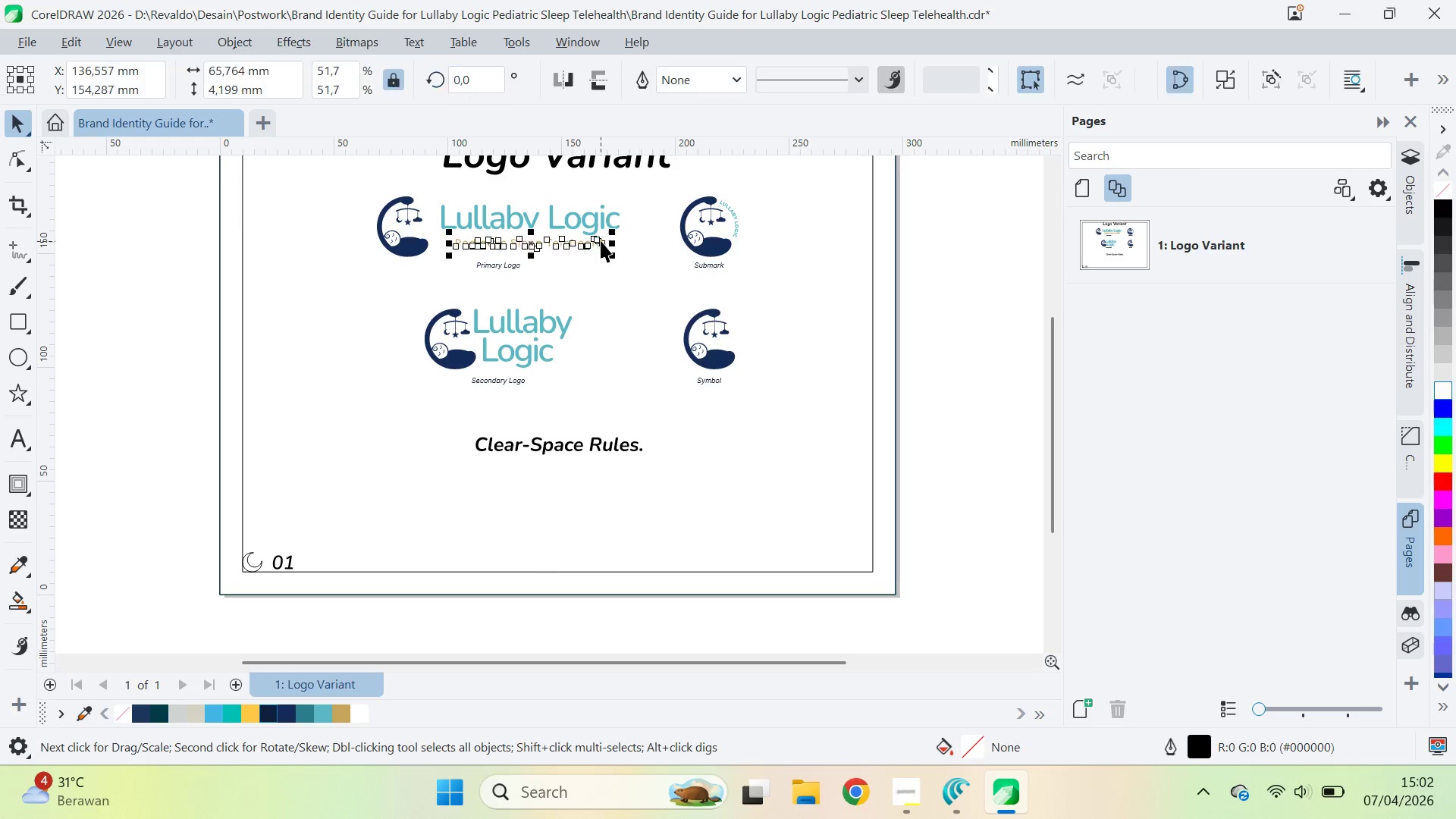 
key(Delete)
 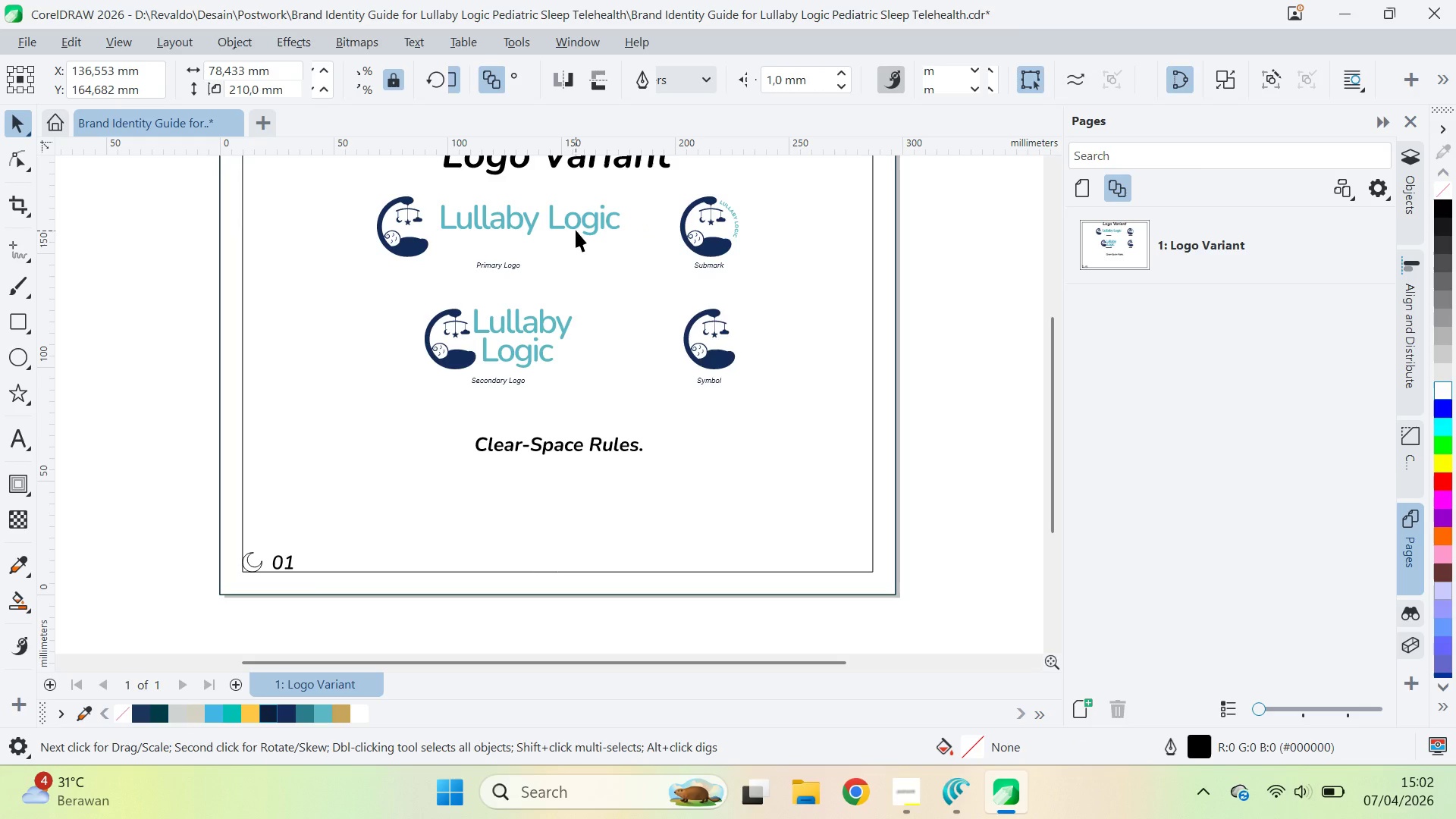 
hold_key(key=ShiftLeft, duration=1.0)
double_click([423, 246])
 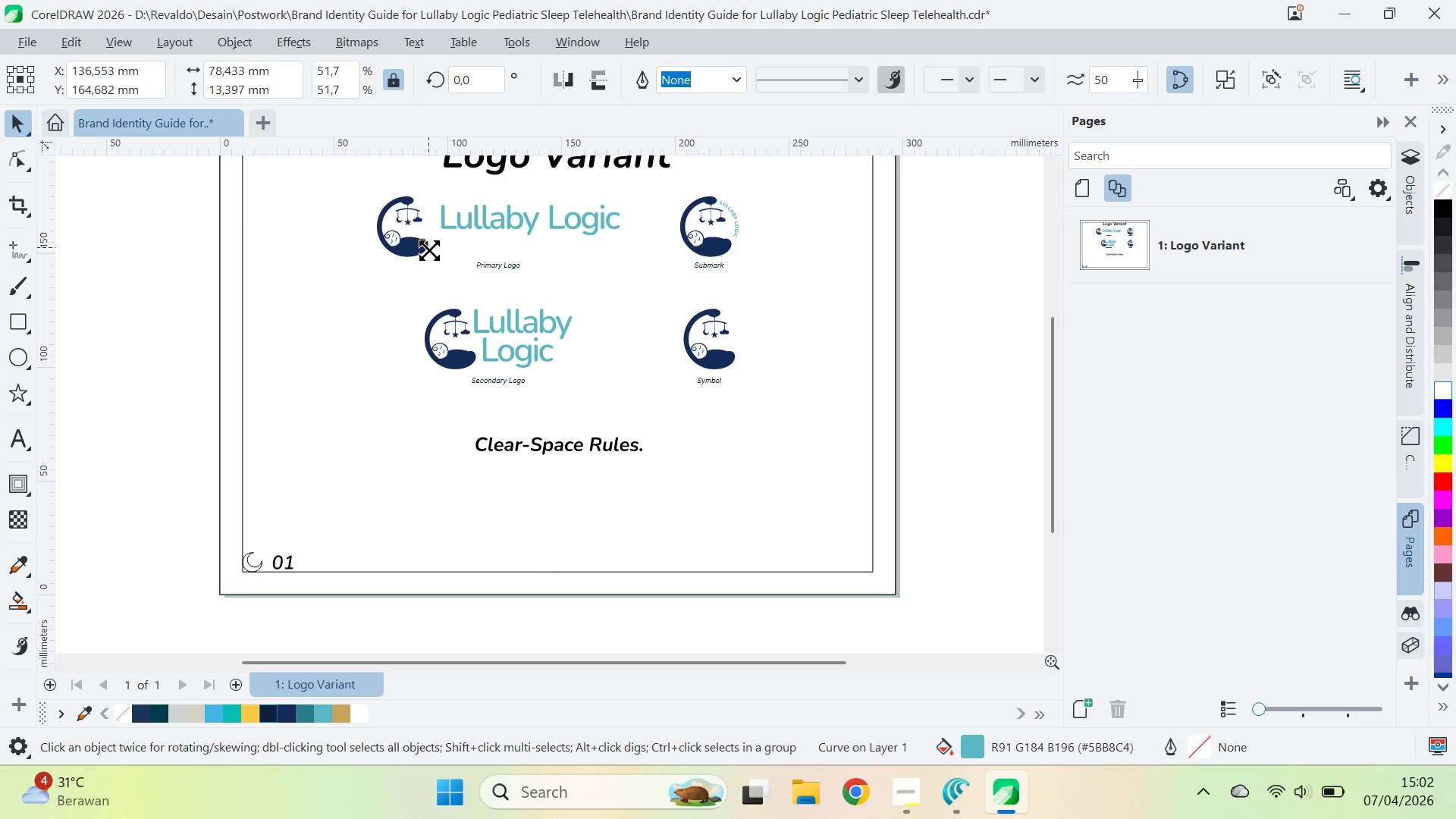 
key(B)
 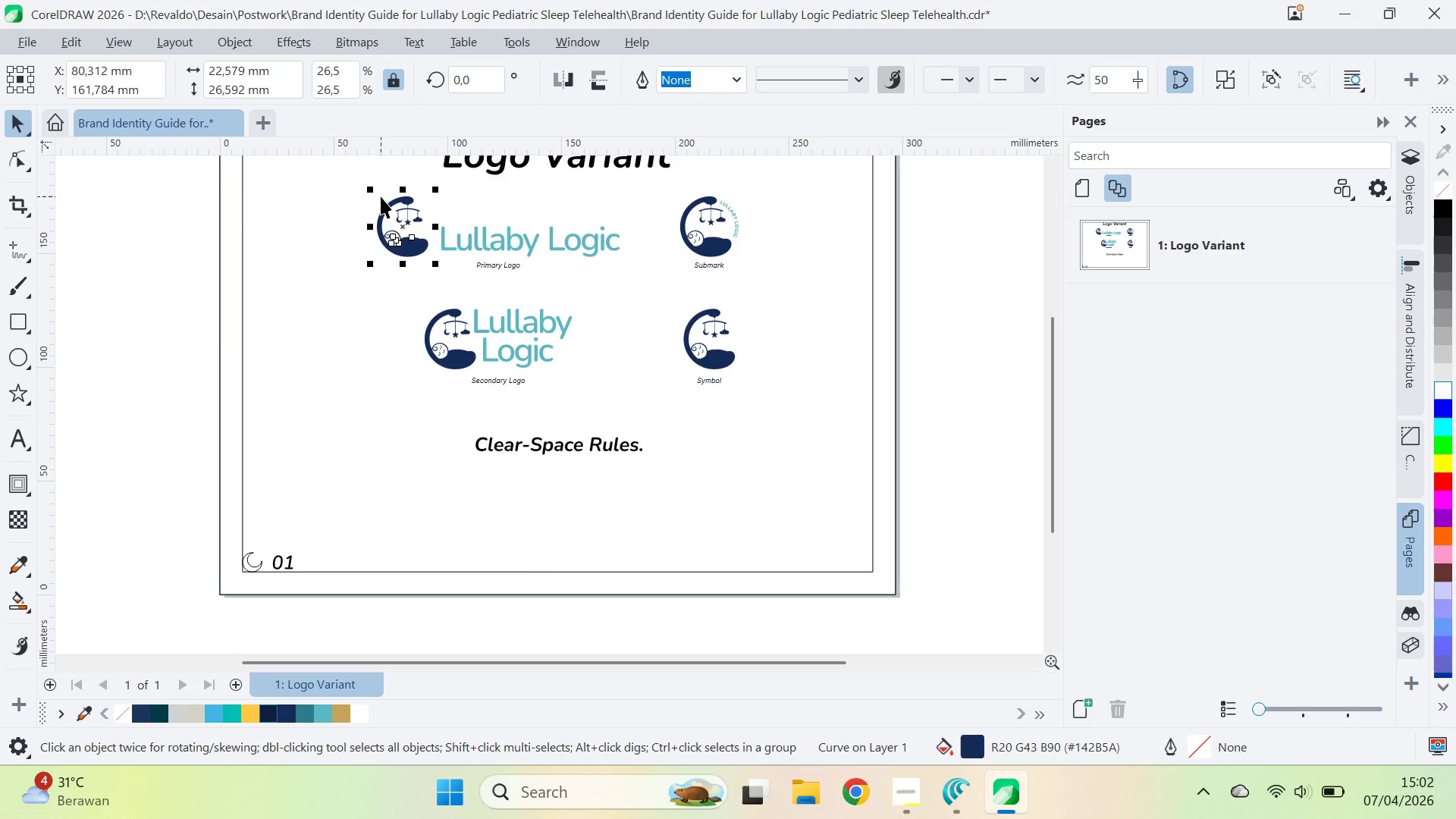 
left_click_drag(start_coordinate=[367, 187], to_coordinate=[382, 206])
 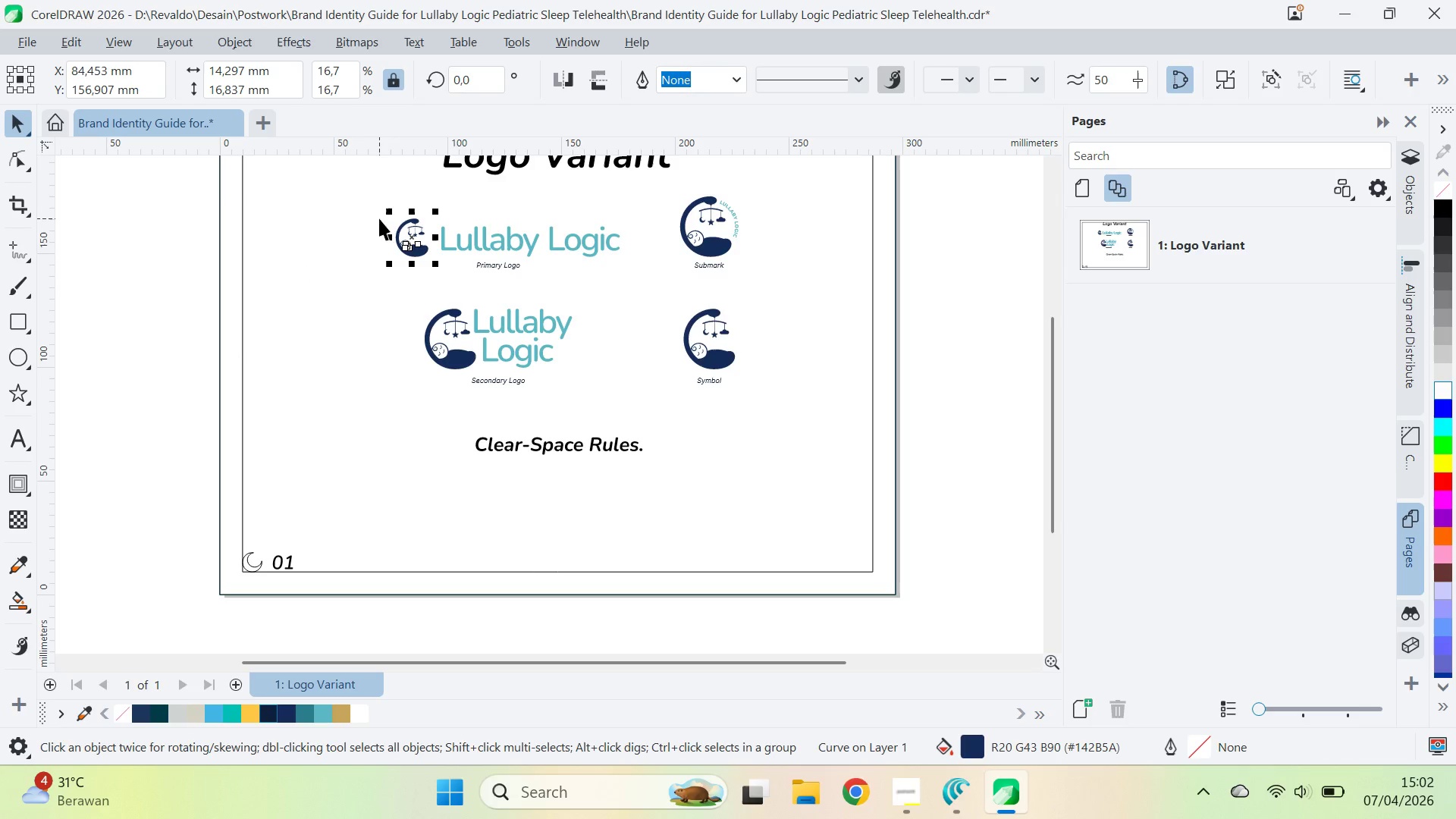 
left_click_drag(start_coordinate=[388, 212], to_coordinate=[379, 215])
 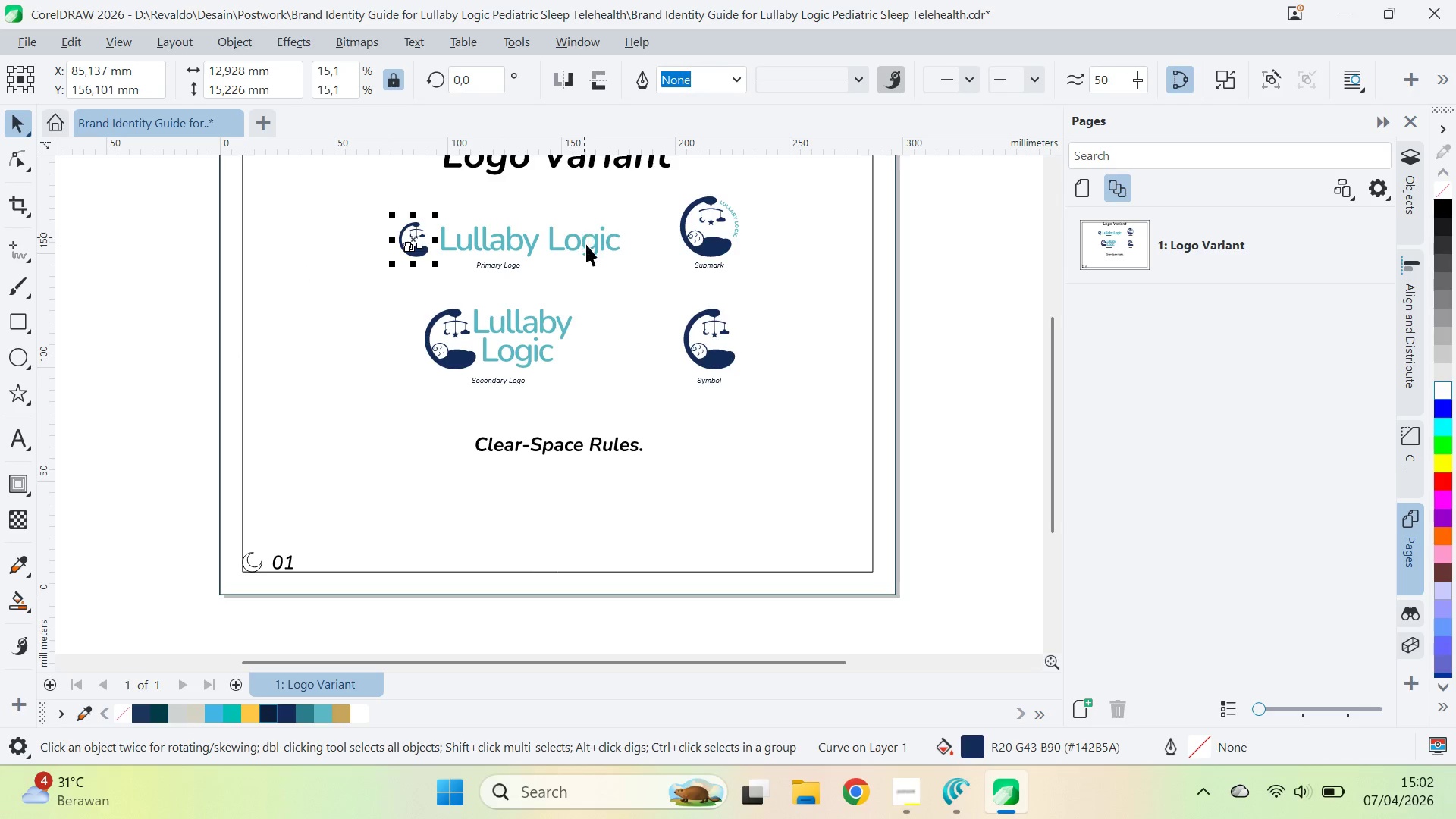 
hold_key(key=ShiftLeft, duration=0.41)
left_click([586, 244])
 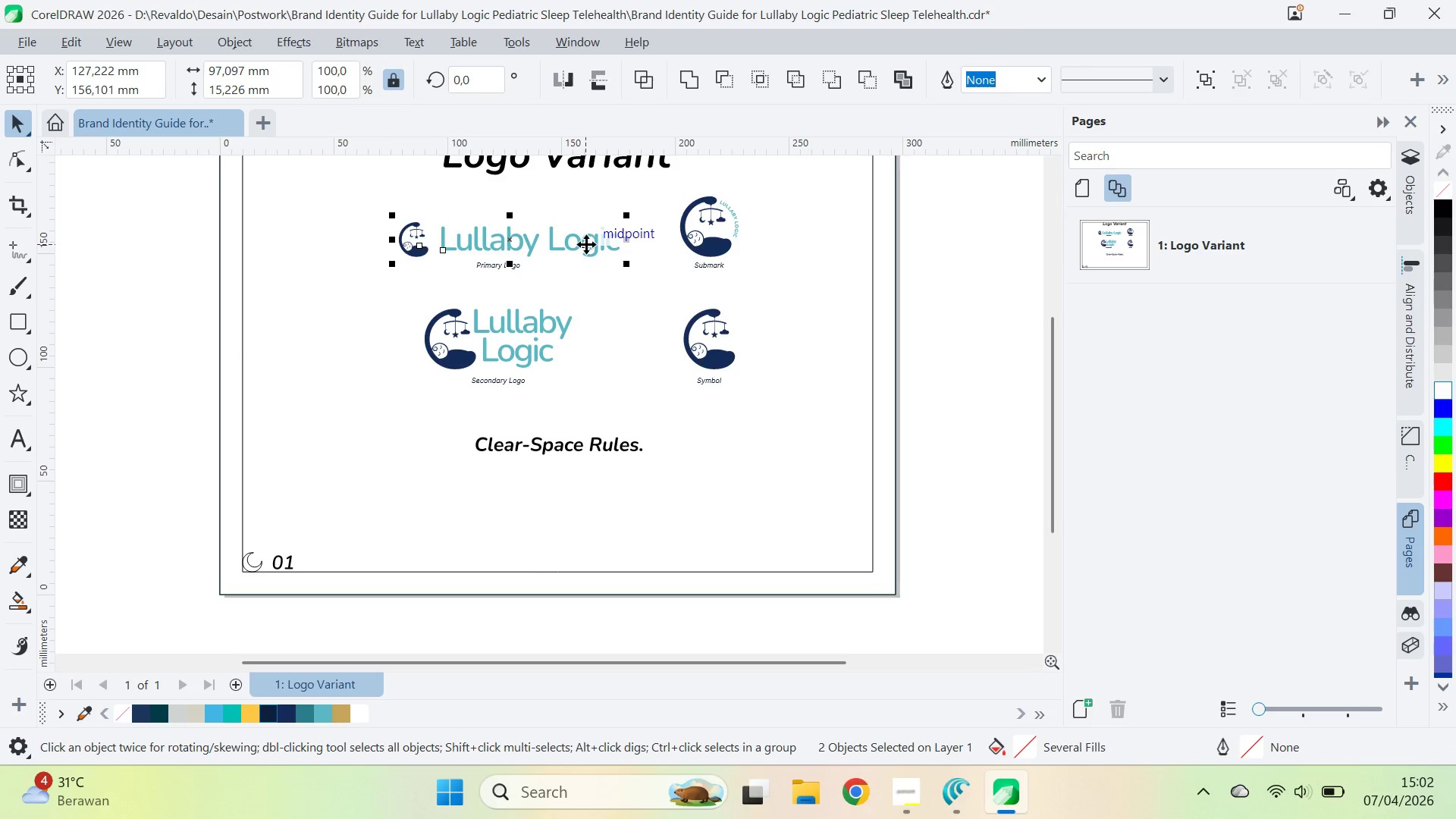 
key(Control+G)
 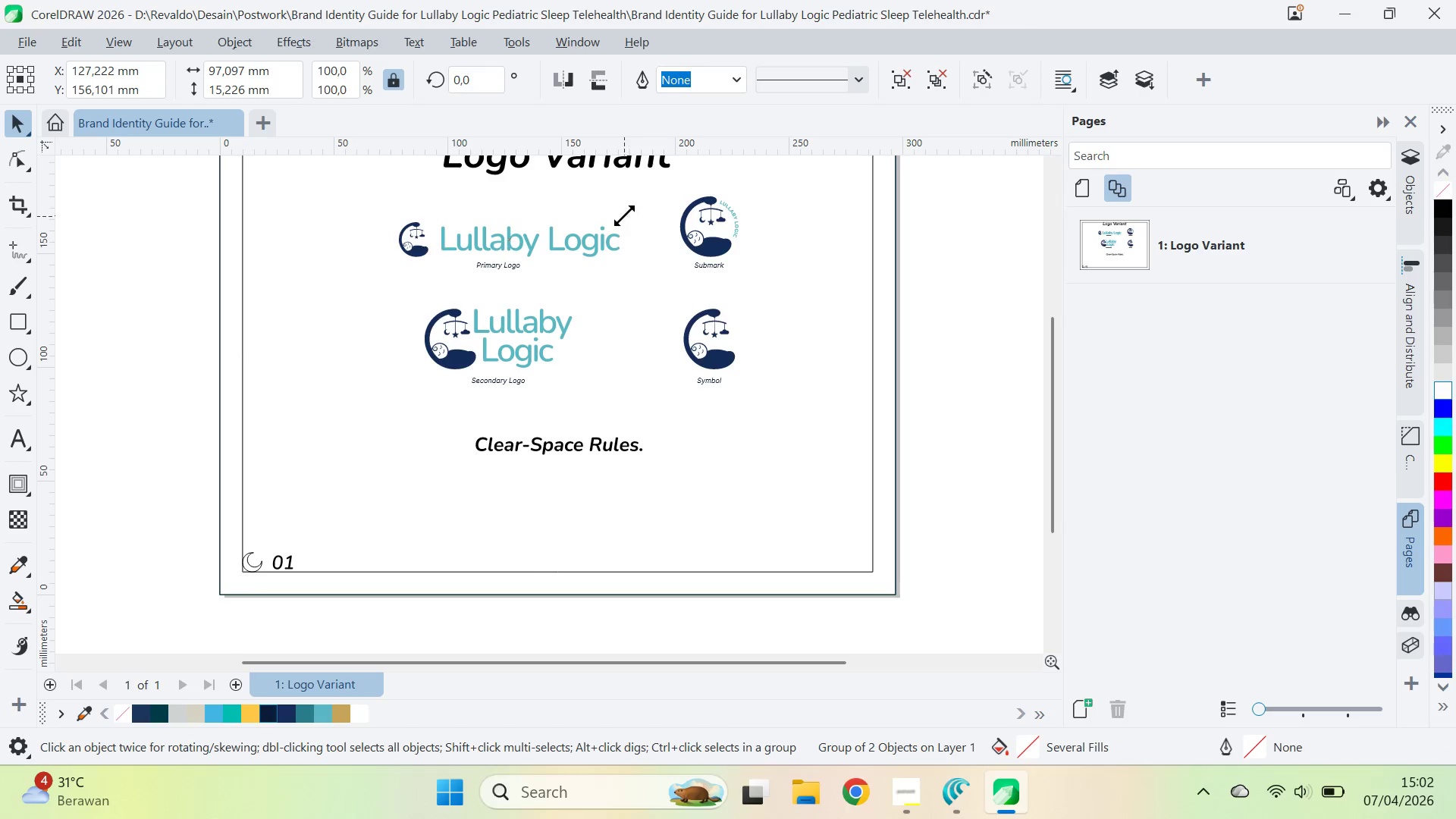 
left_click_drag(start_coordinate=[624, 216], to_coordinate=[890, 172])
 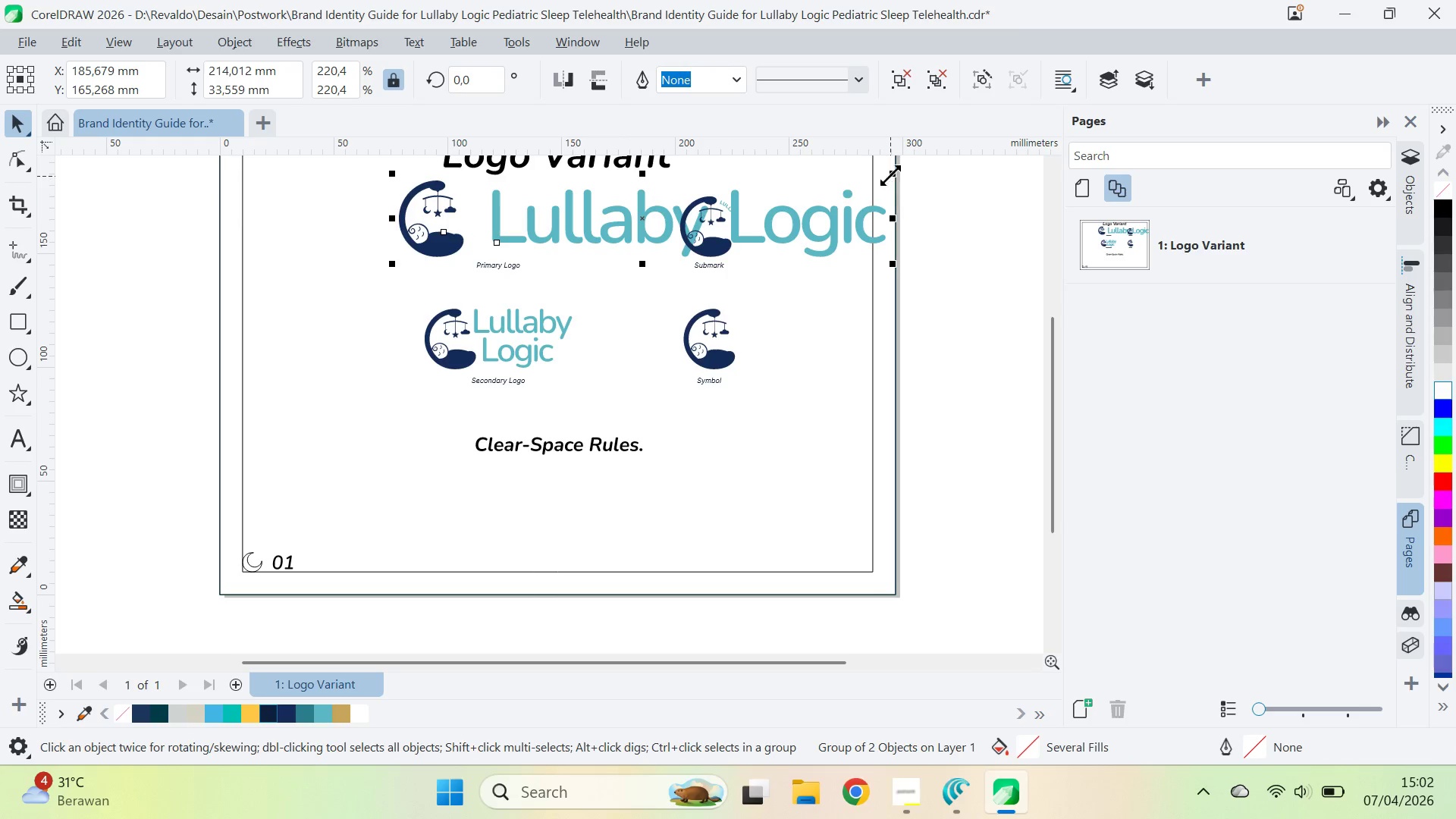 
left_click_drag(start_coordinate=[890, 175], to_coordinate=[714, 188])
 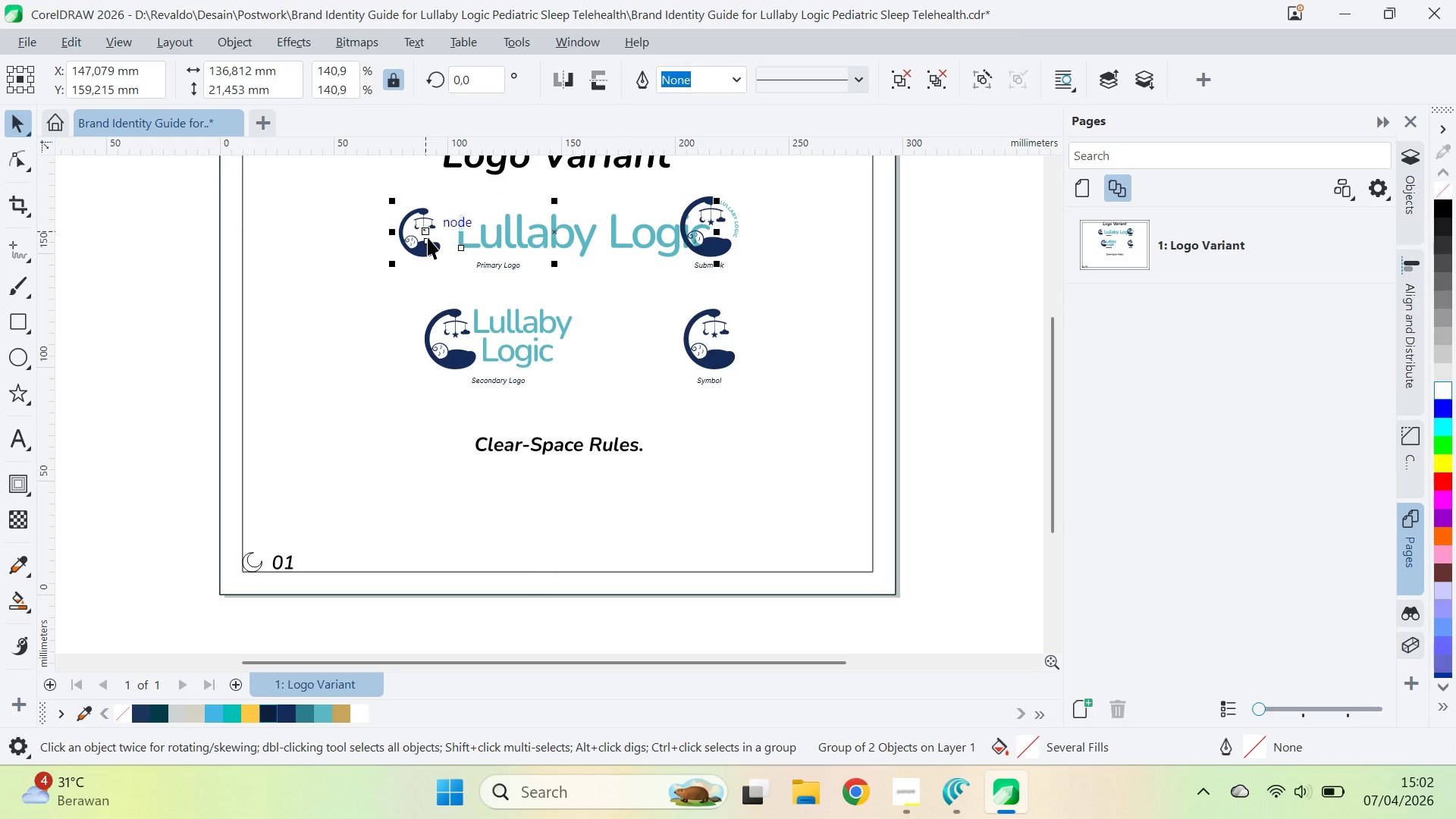 
key(Control+Z)
 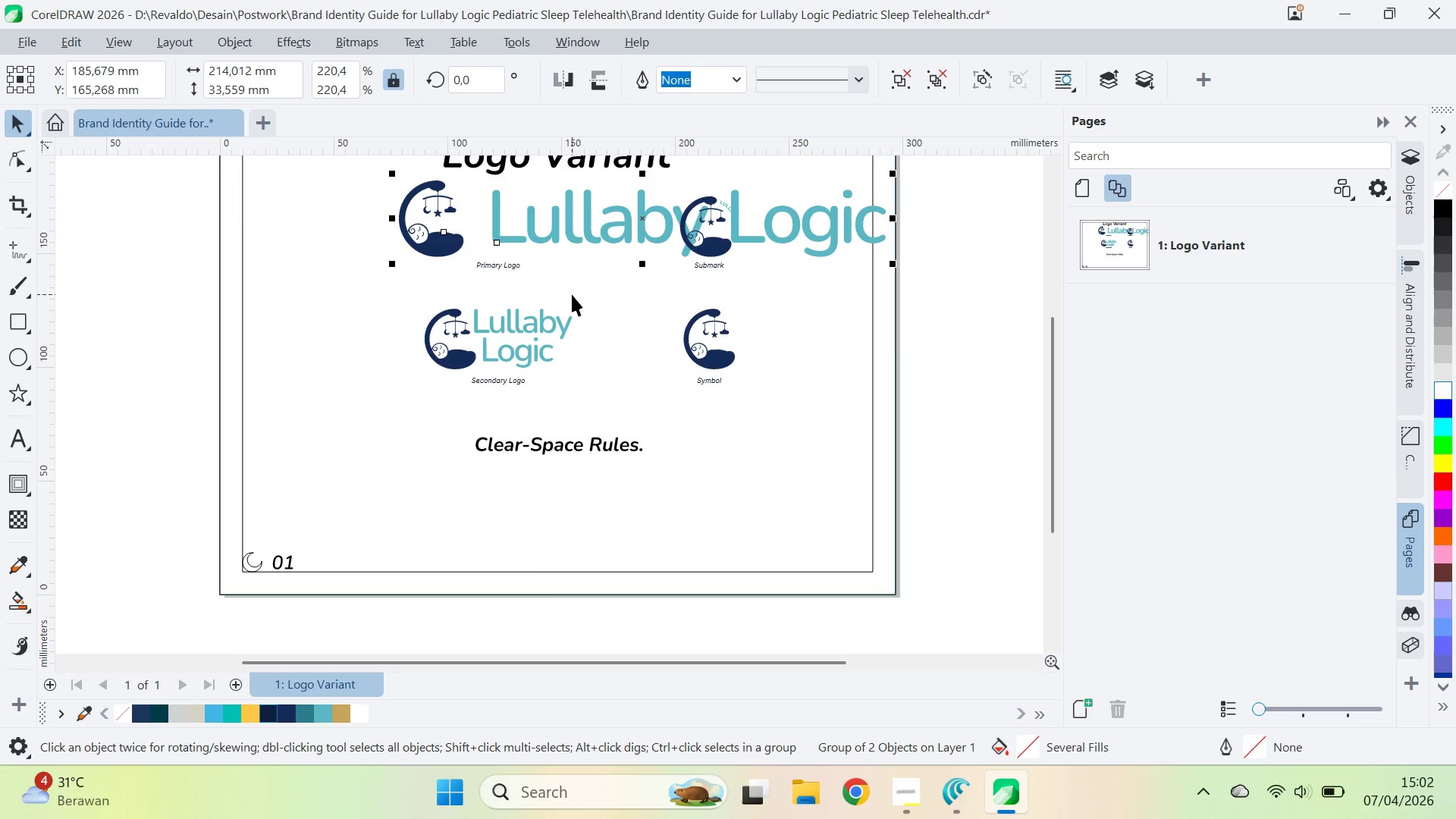 
key(Control+Shift+Z)
 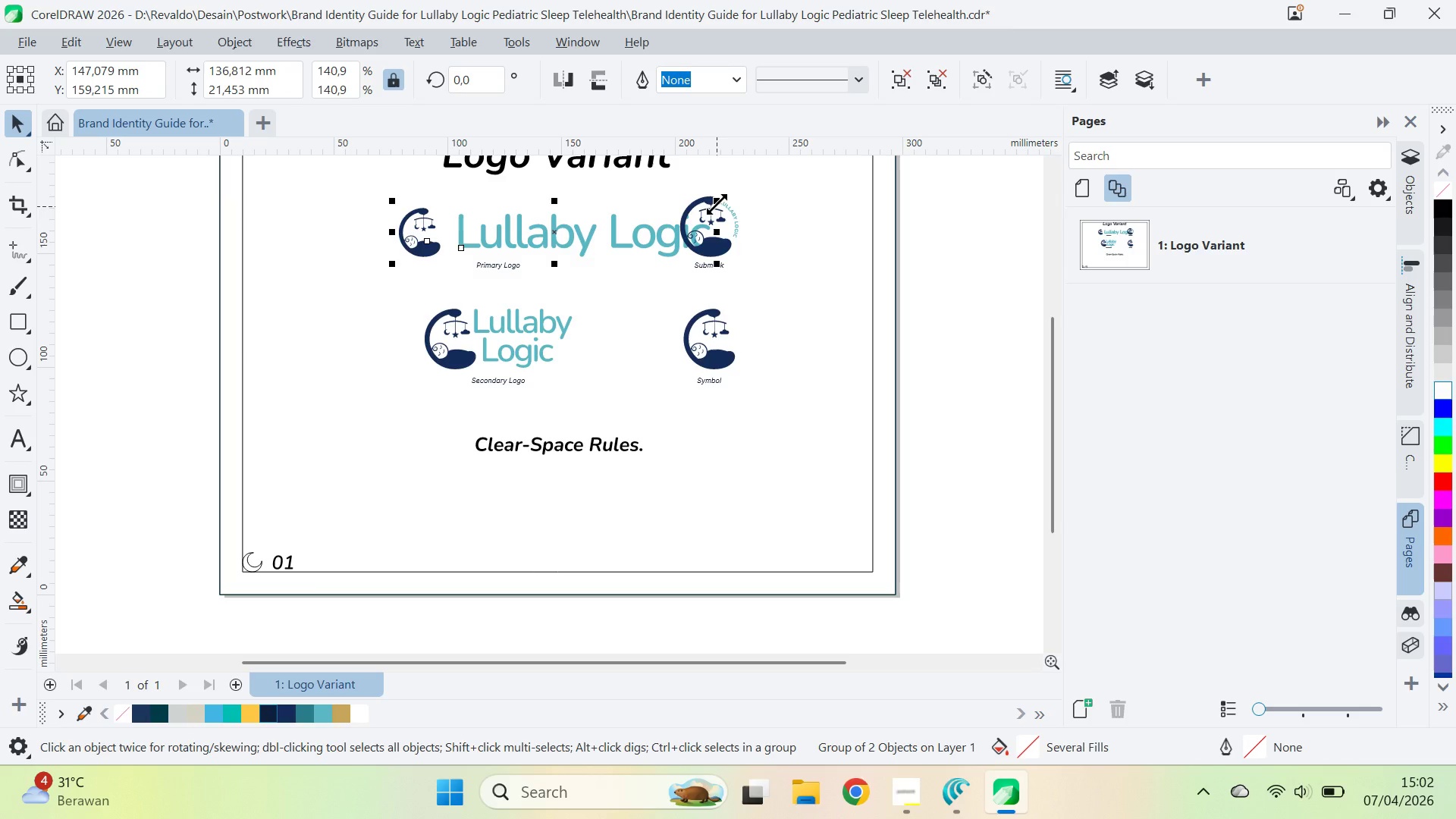 
left_click_drag(start_coordinate=[720, 197], to_coordinate=[799, 240])
 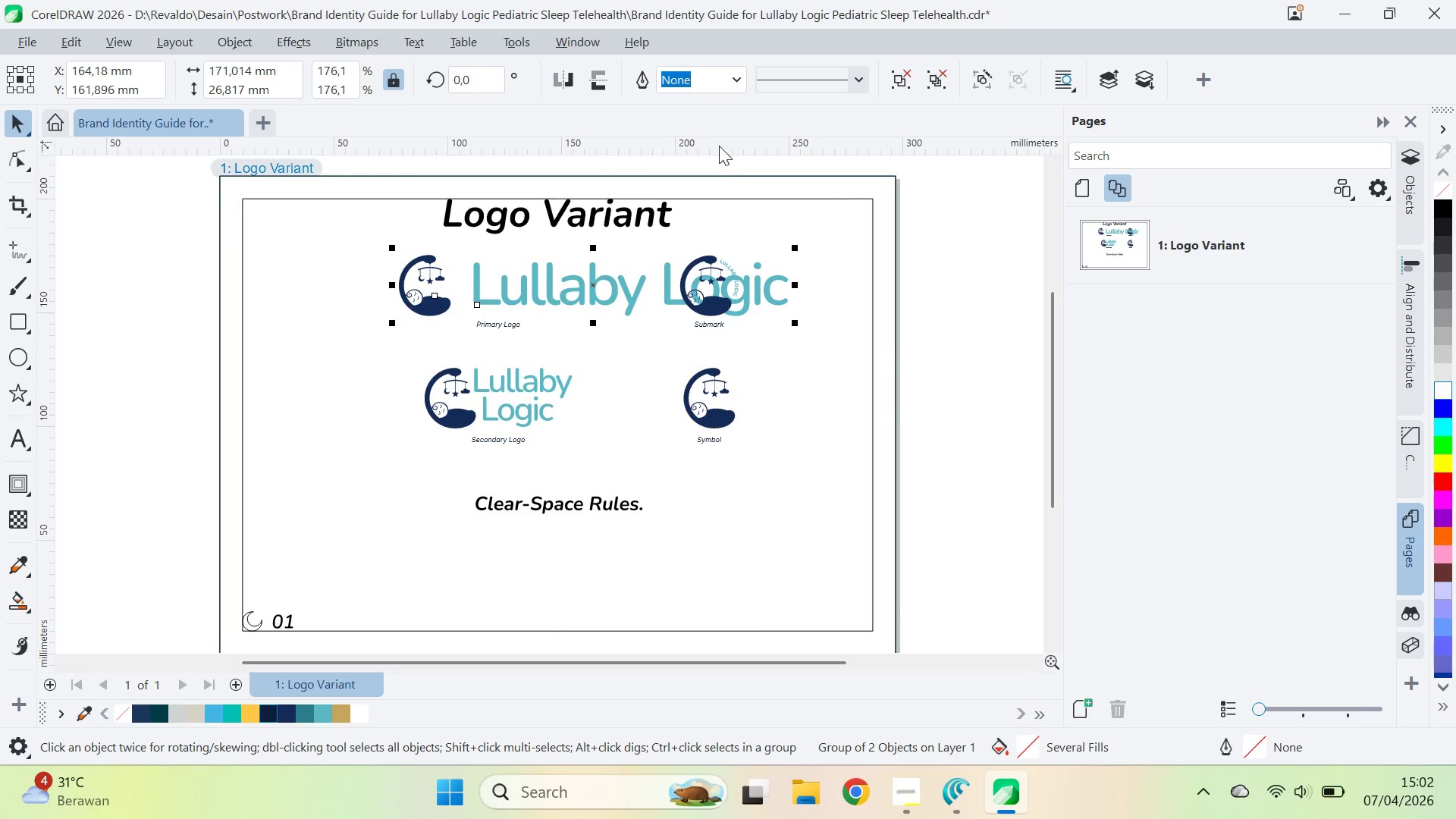 
left_click_drag(start_coordinate=[718, 145], to_coordinate=[712, 255])
 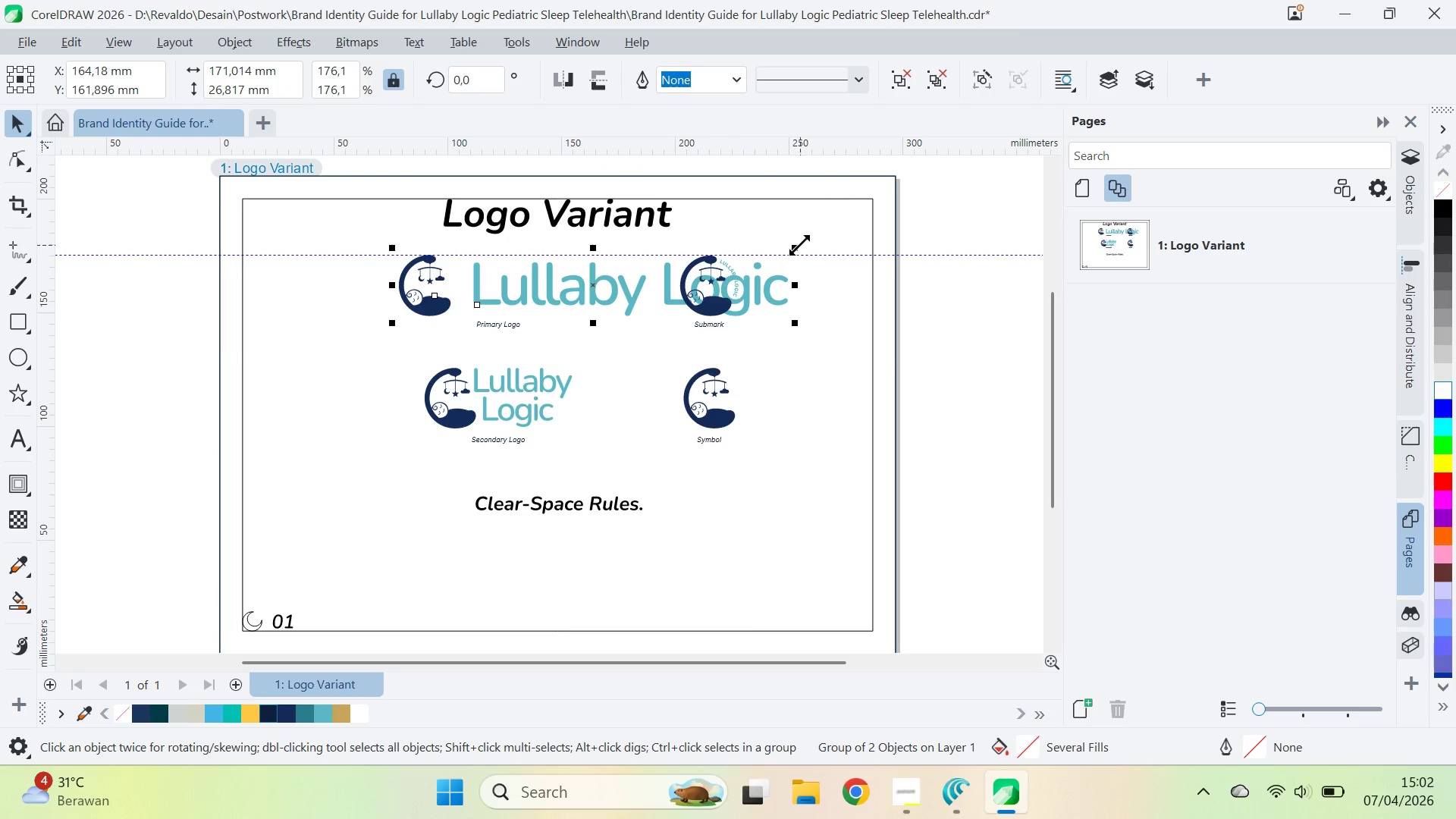 
left_click_drag(start_coordinate=[799, 246], to_coordinate=[836, 284])
 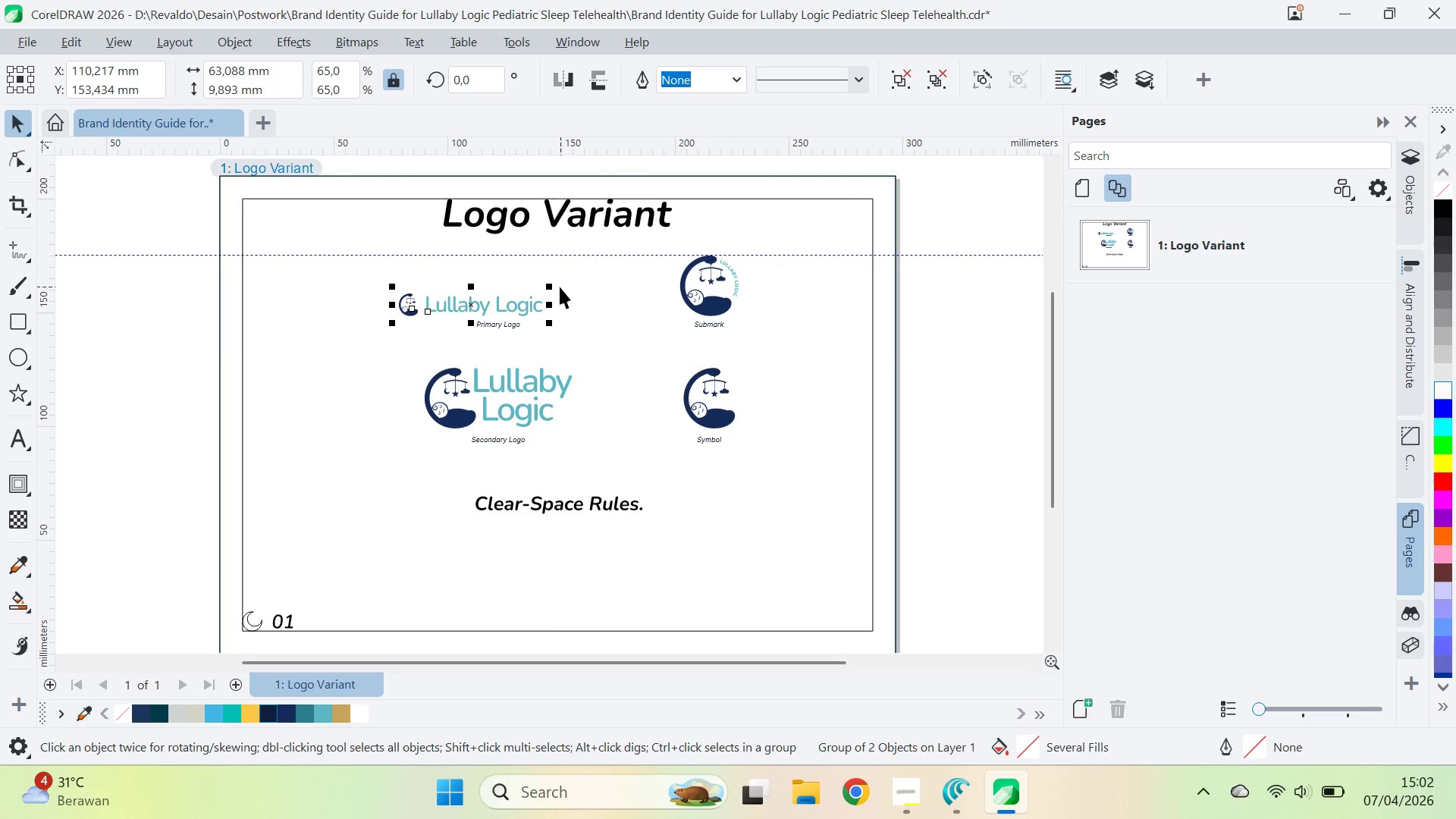 
left_click_drag(start_coordinate=[557, 287], to_coordinate=[852, 249])
 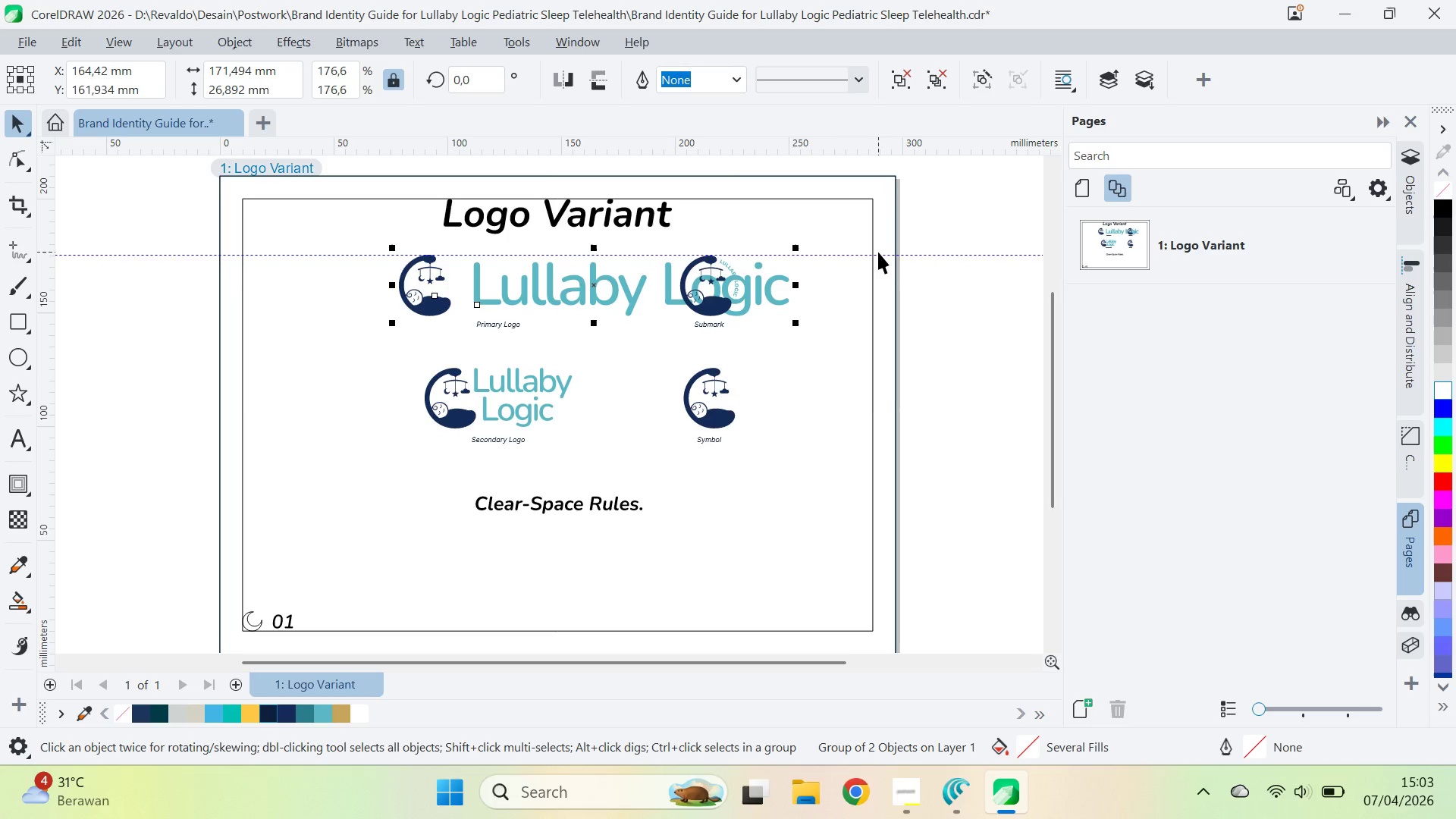 
key(Control+Z)
 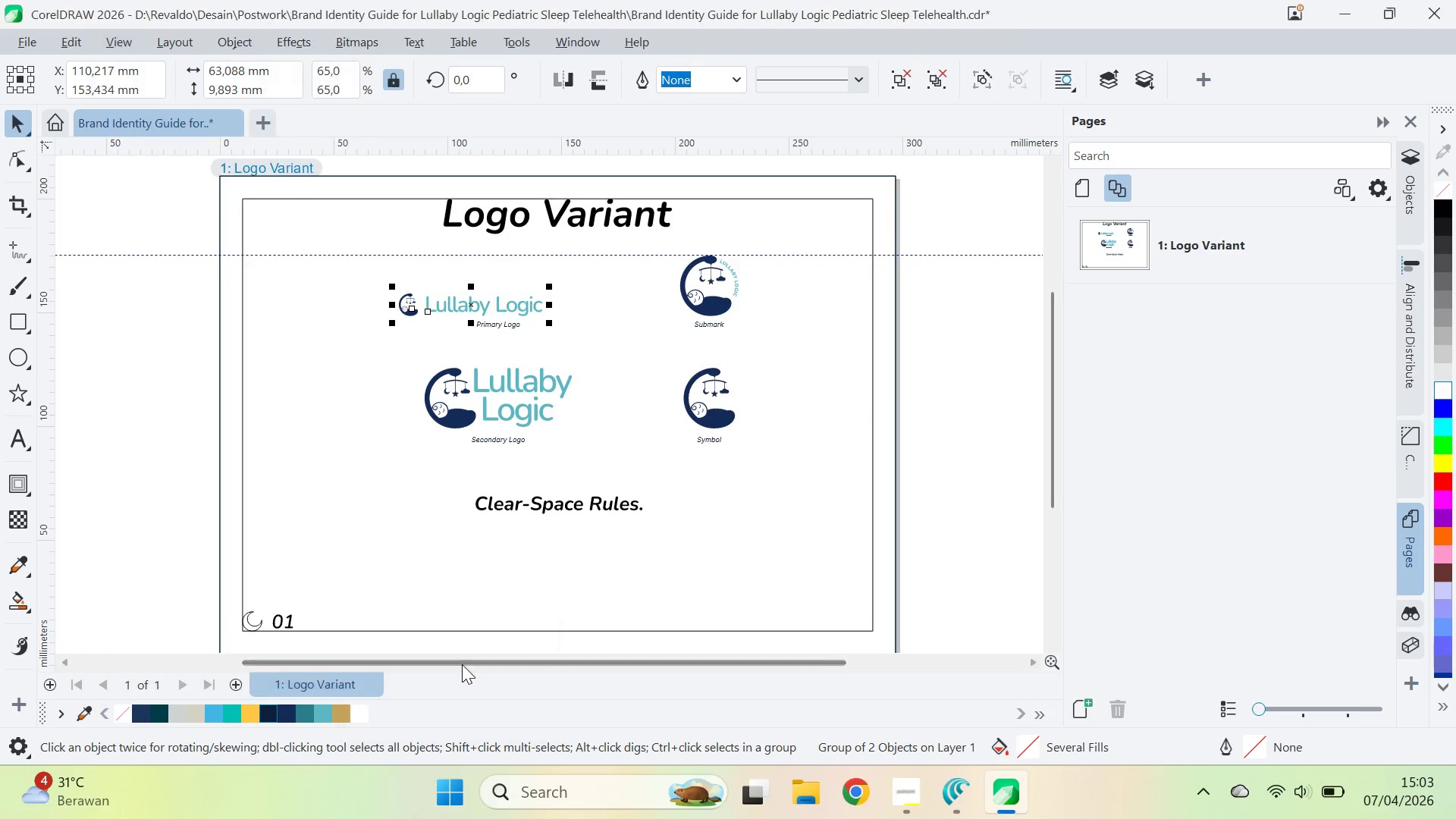 
wait(6.11)
 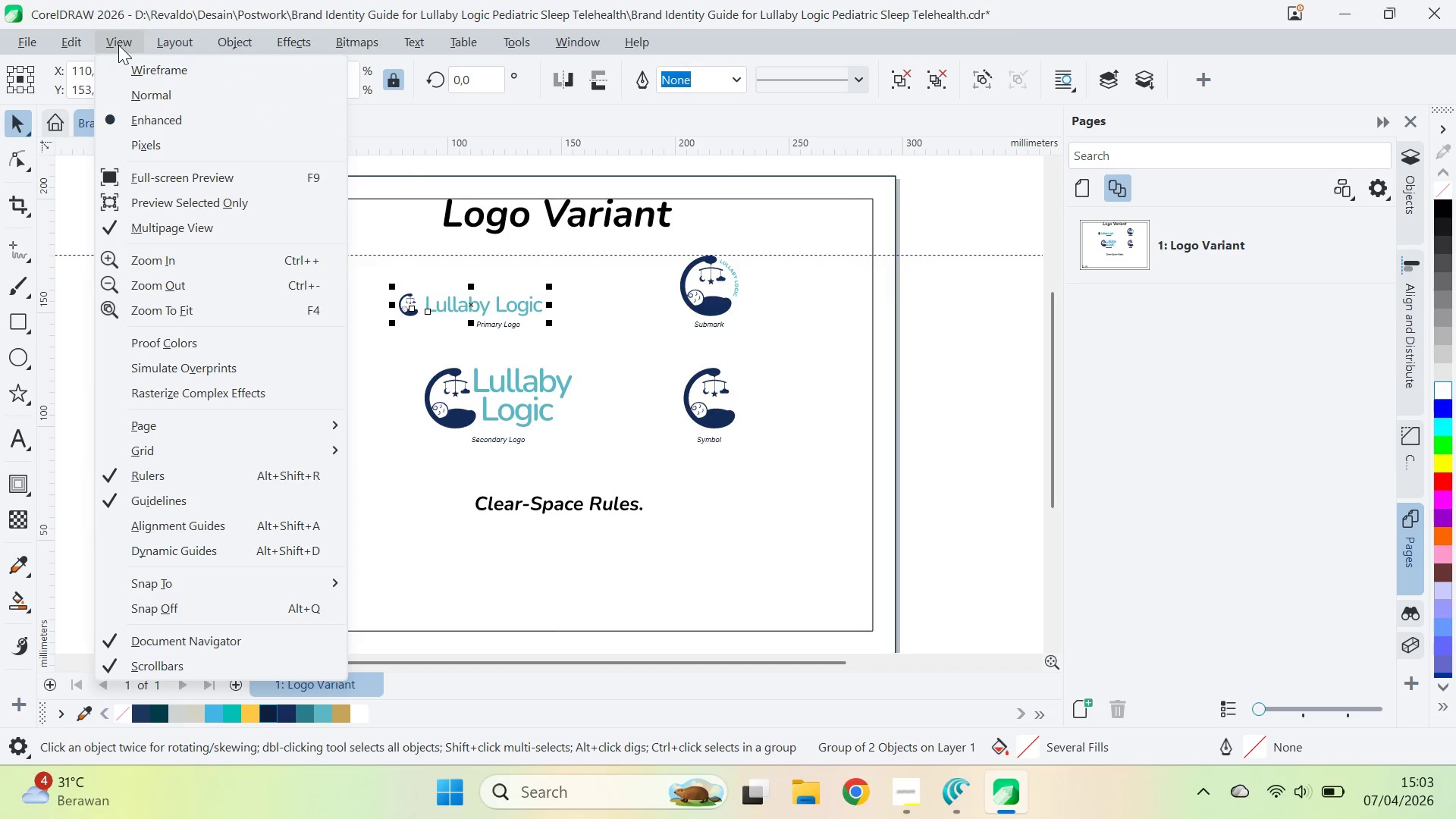 
left_click_drag(start_coordinate=[548, 288], to_coordinate=[840, 244])
 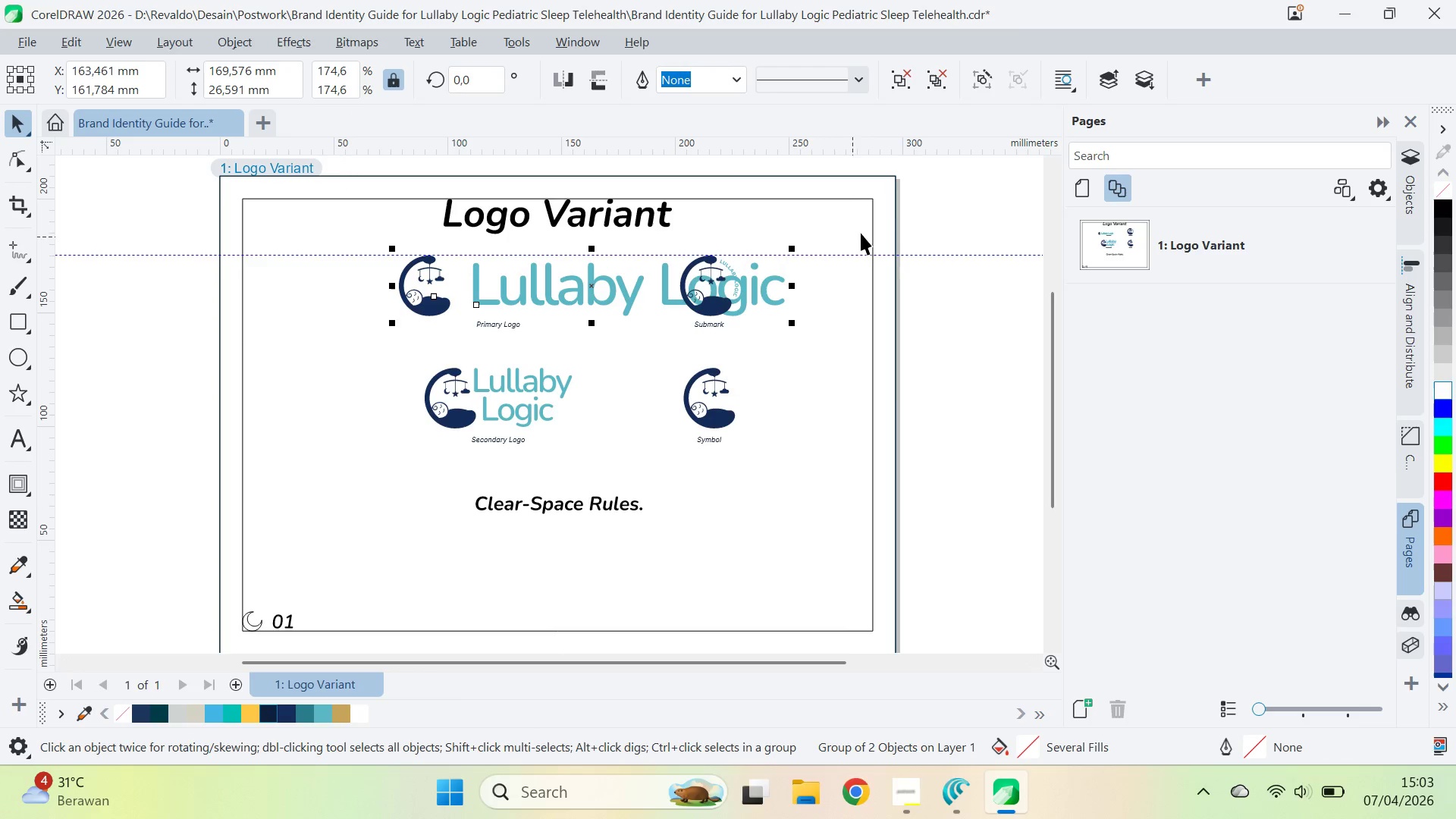 
key(V)
 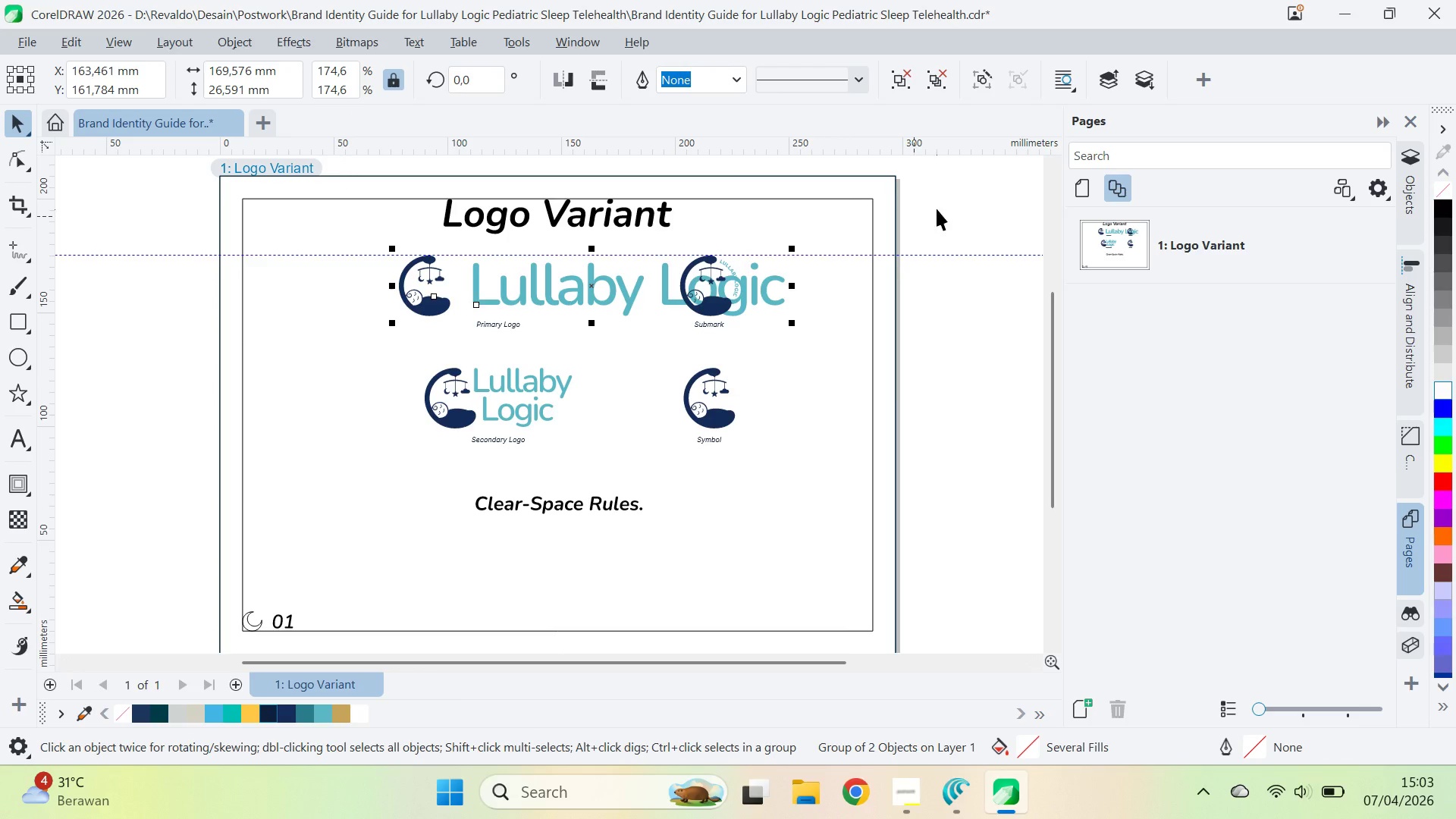 
left_click([937, 209])
 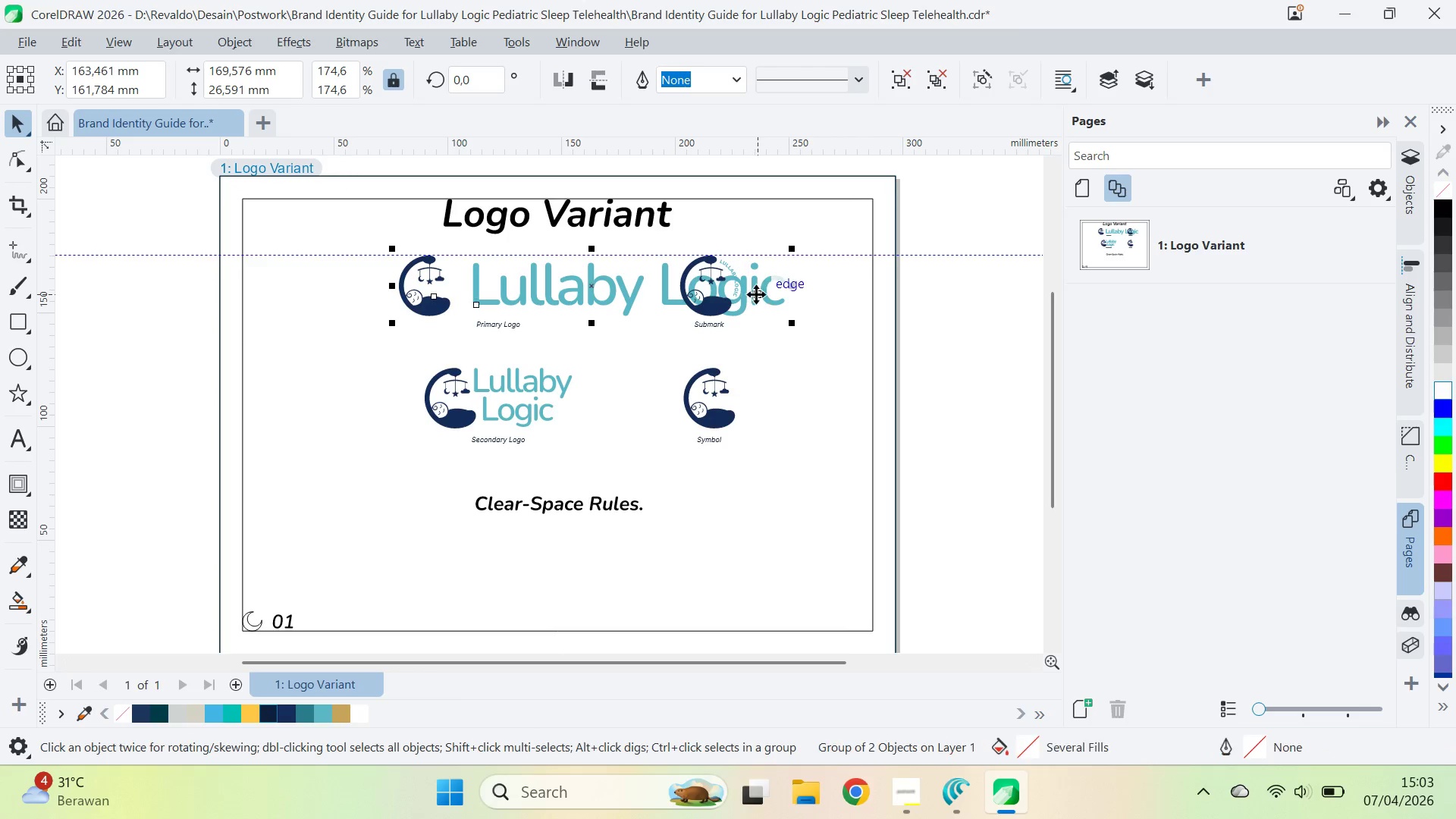 
hold_key(key=ShiftLeft, duration=0.59)
left_click([490, 331])
 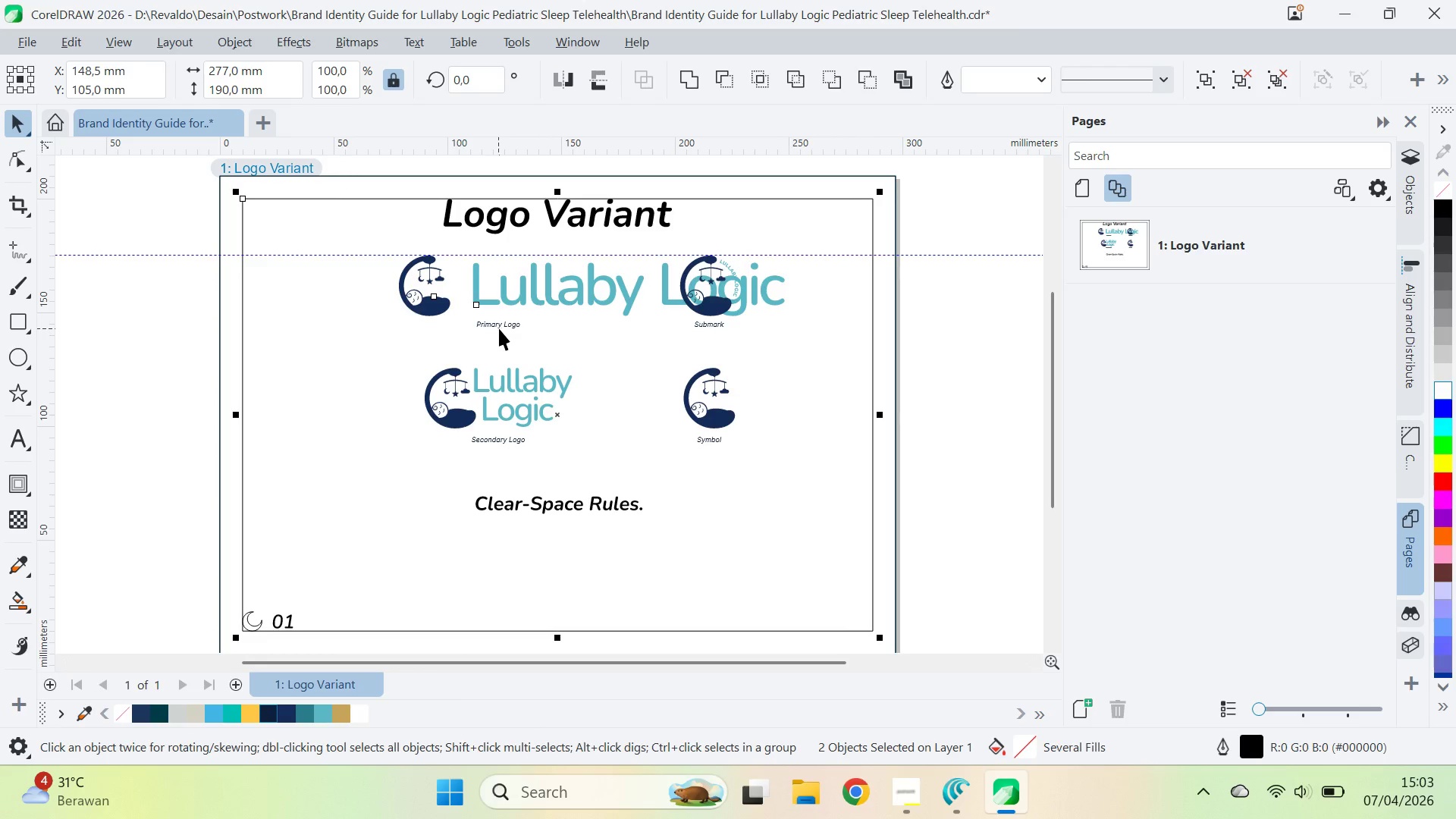 
hold_key(key=ShiftLeft, duration=0.88)
left_click([516, 340])
 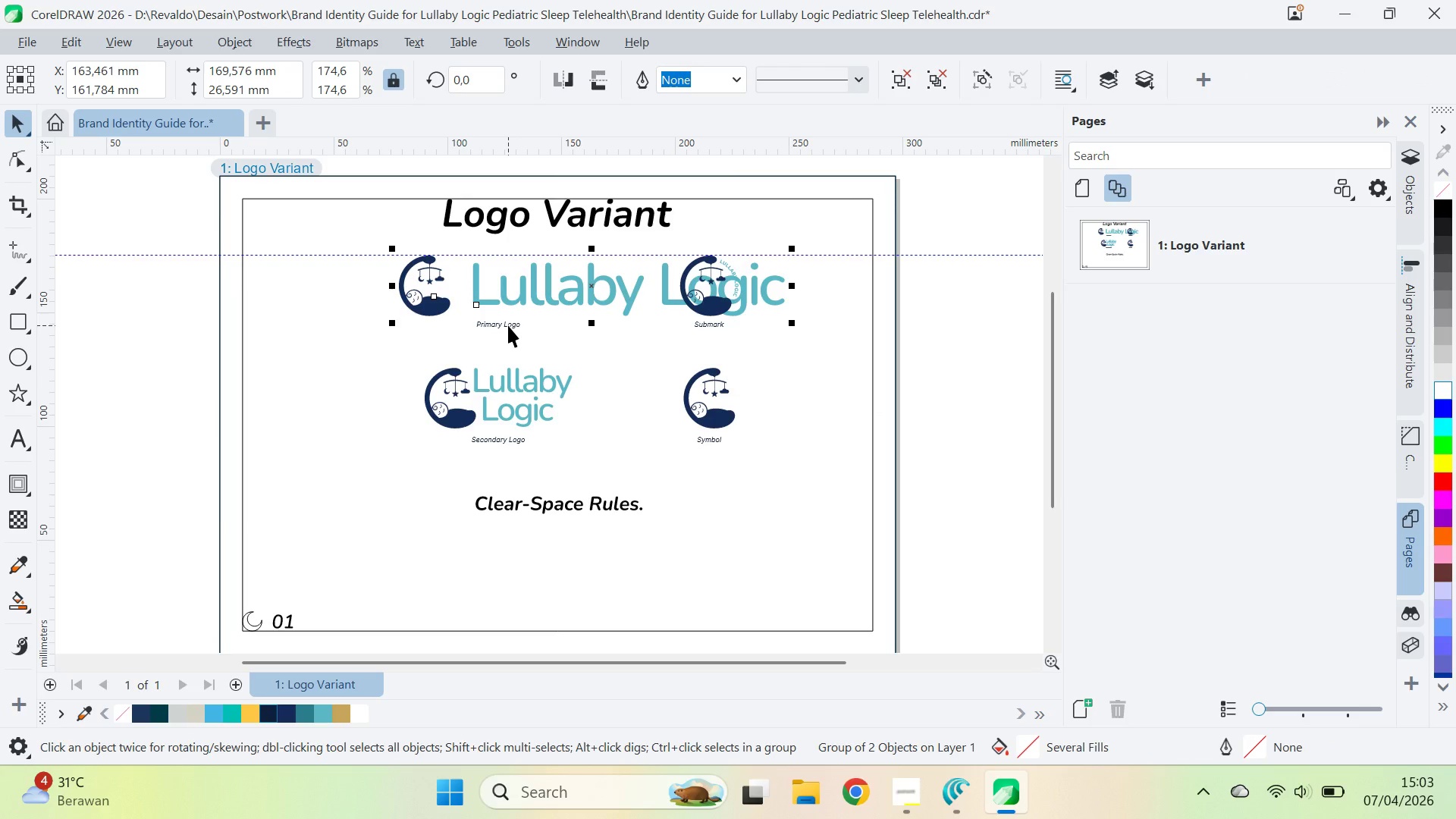 
left_click([508, 324])
 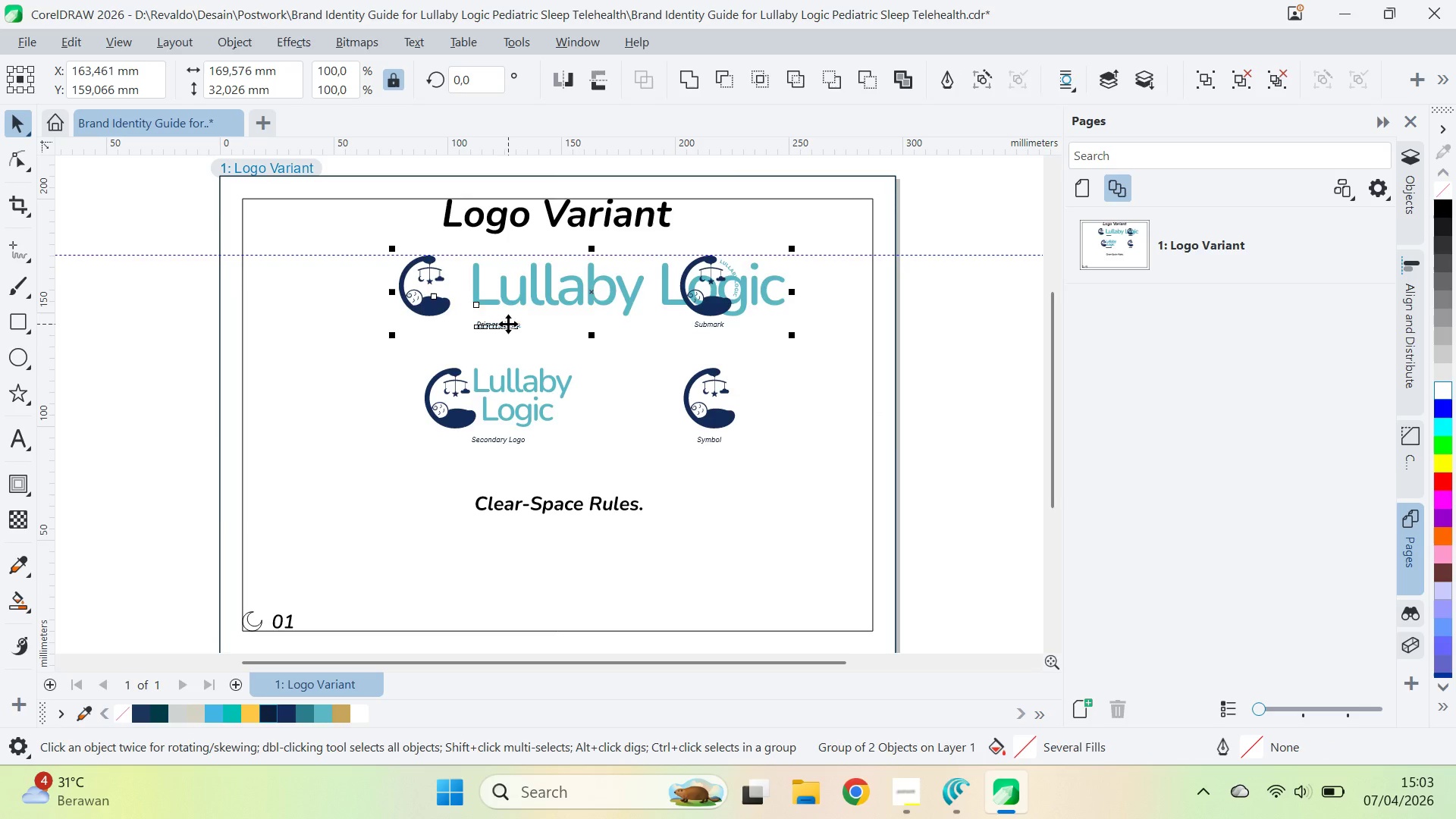 
key(C)
 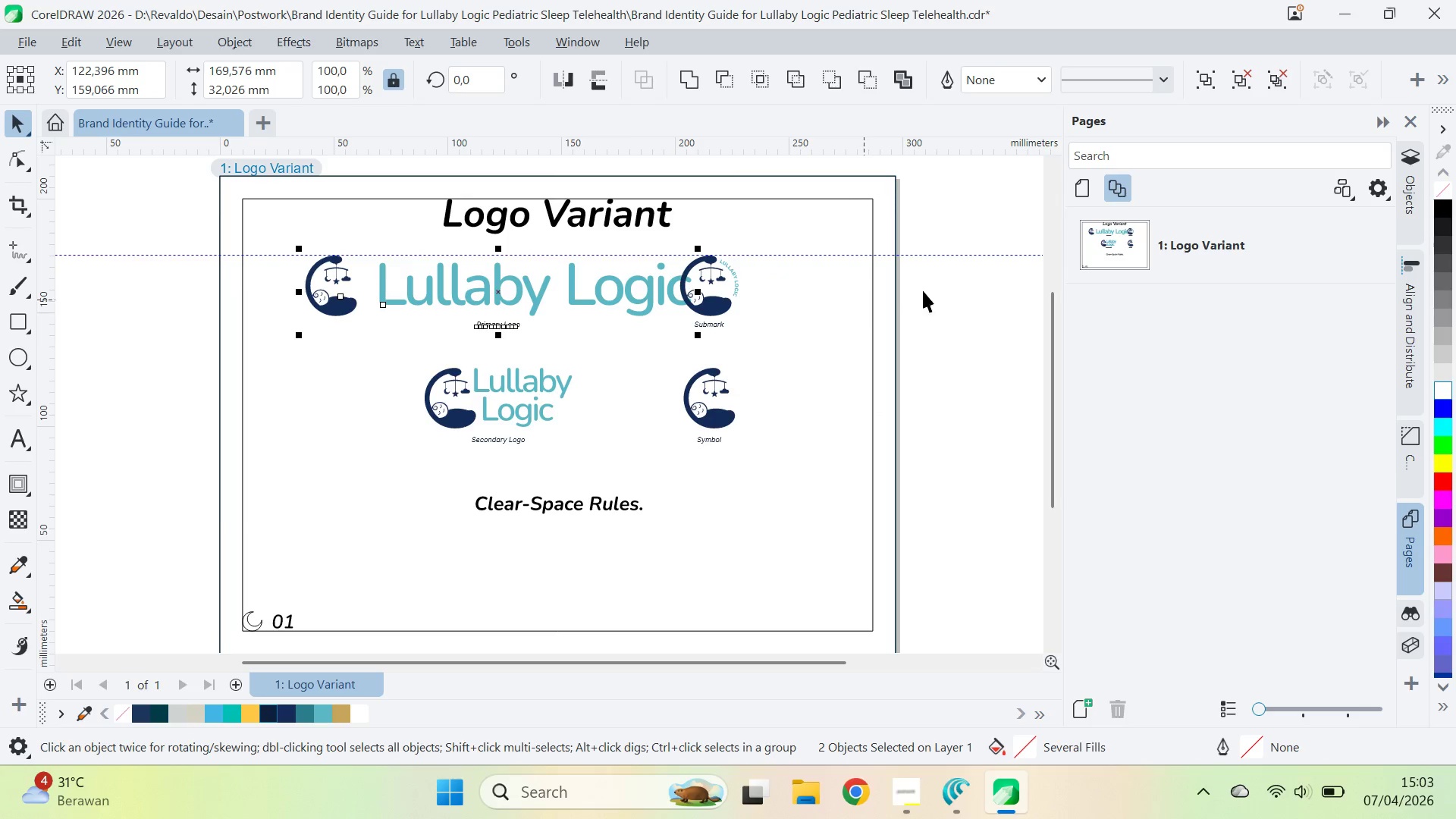 
left_click([937, 288])
 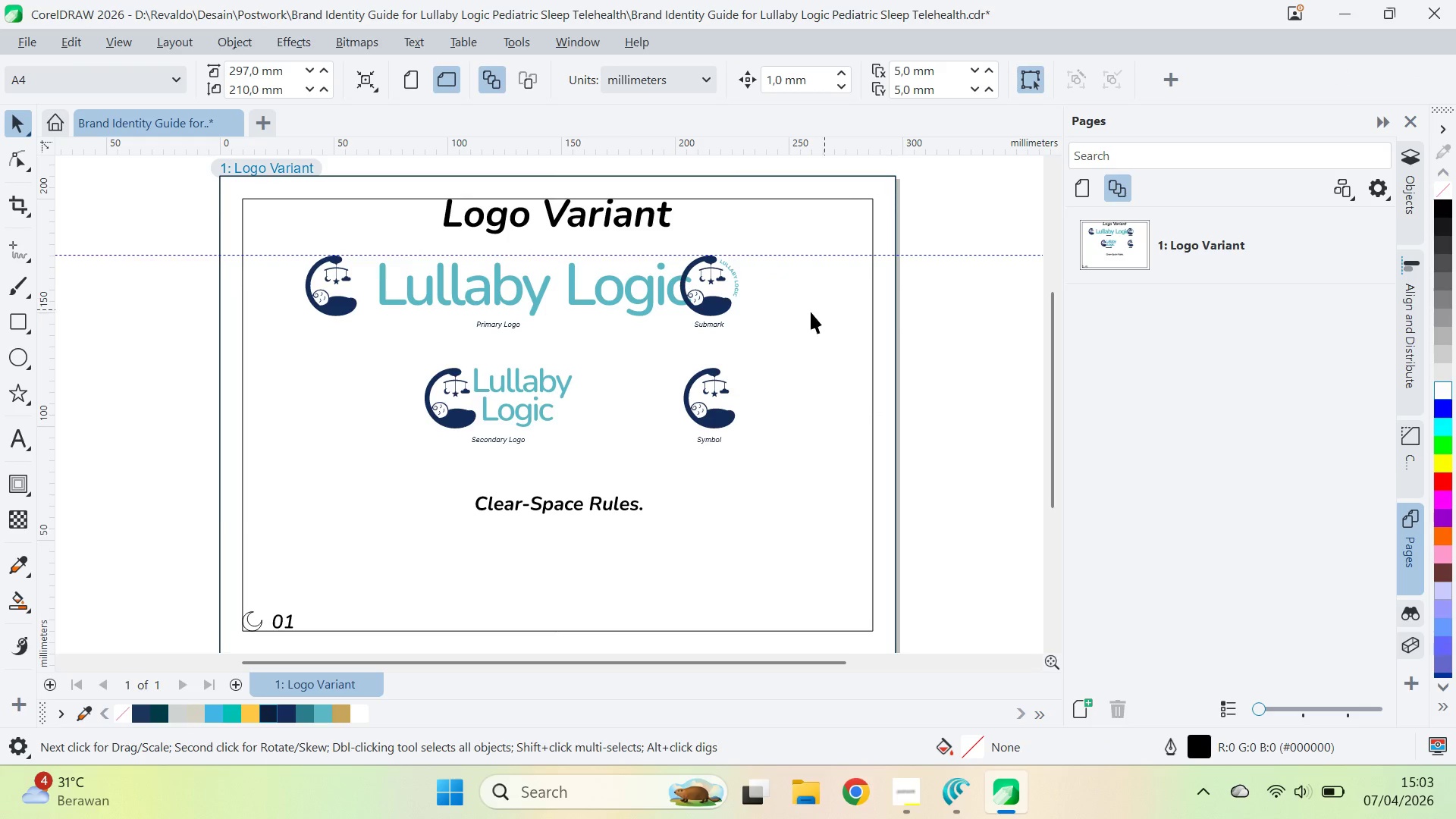 
hold_key(key=ControlLeft, duration=1.23)
left_click([619, 297])
 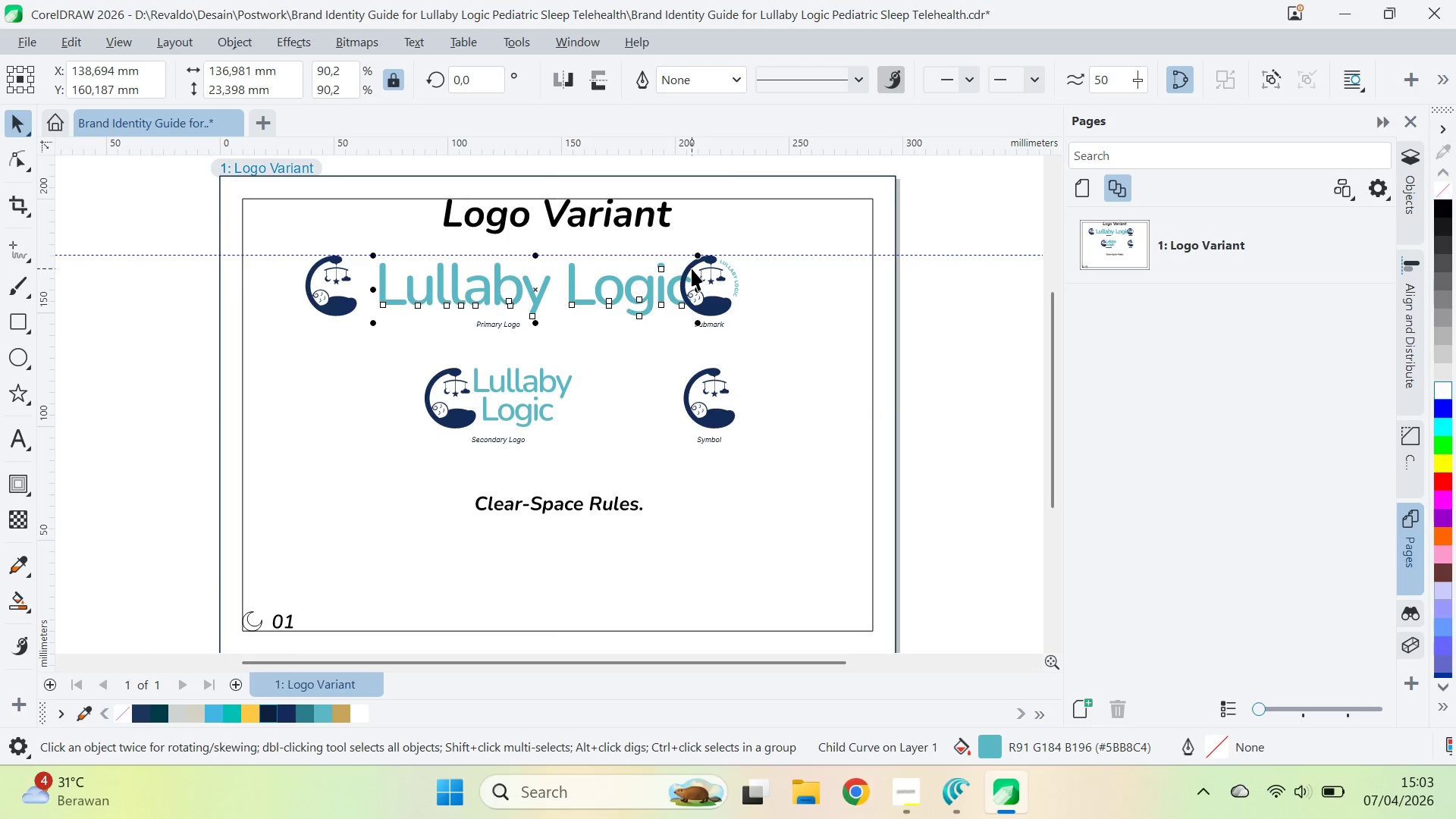 
left_click_drag(start_coordinate=[700, 255], to_coordinate=[736, 265])
 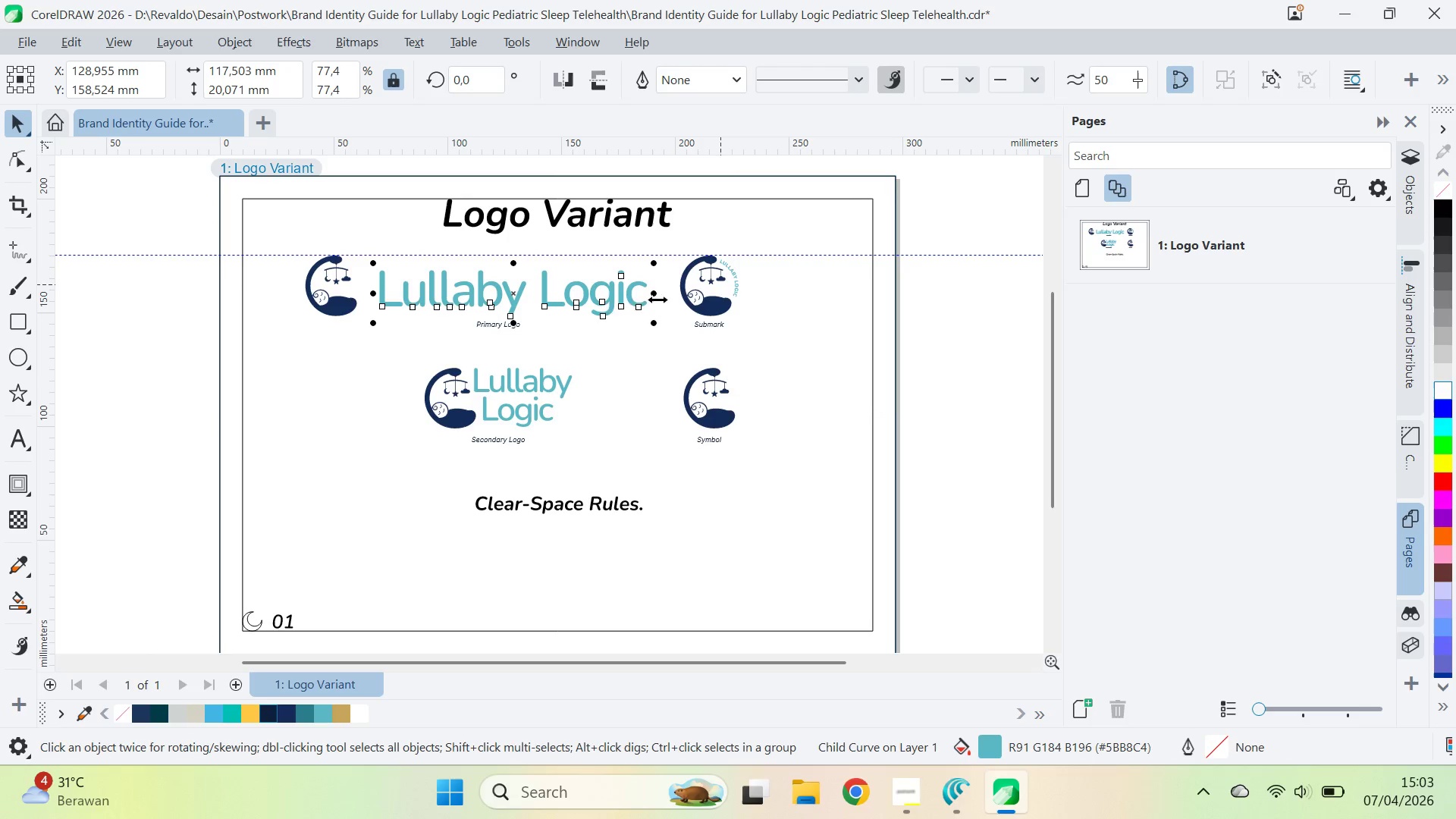 
hold_key(key=ShiftLeft, duration=0.67)
 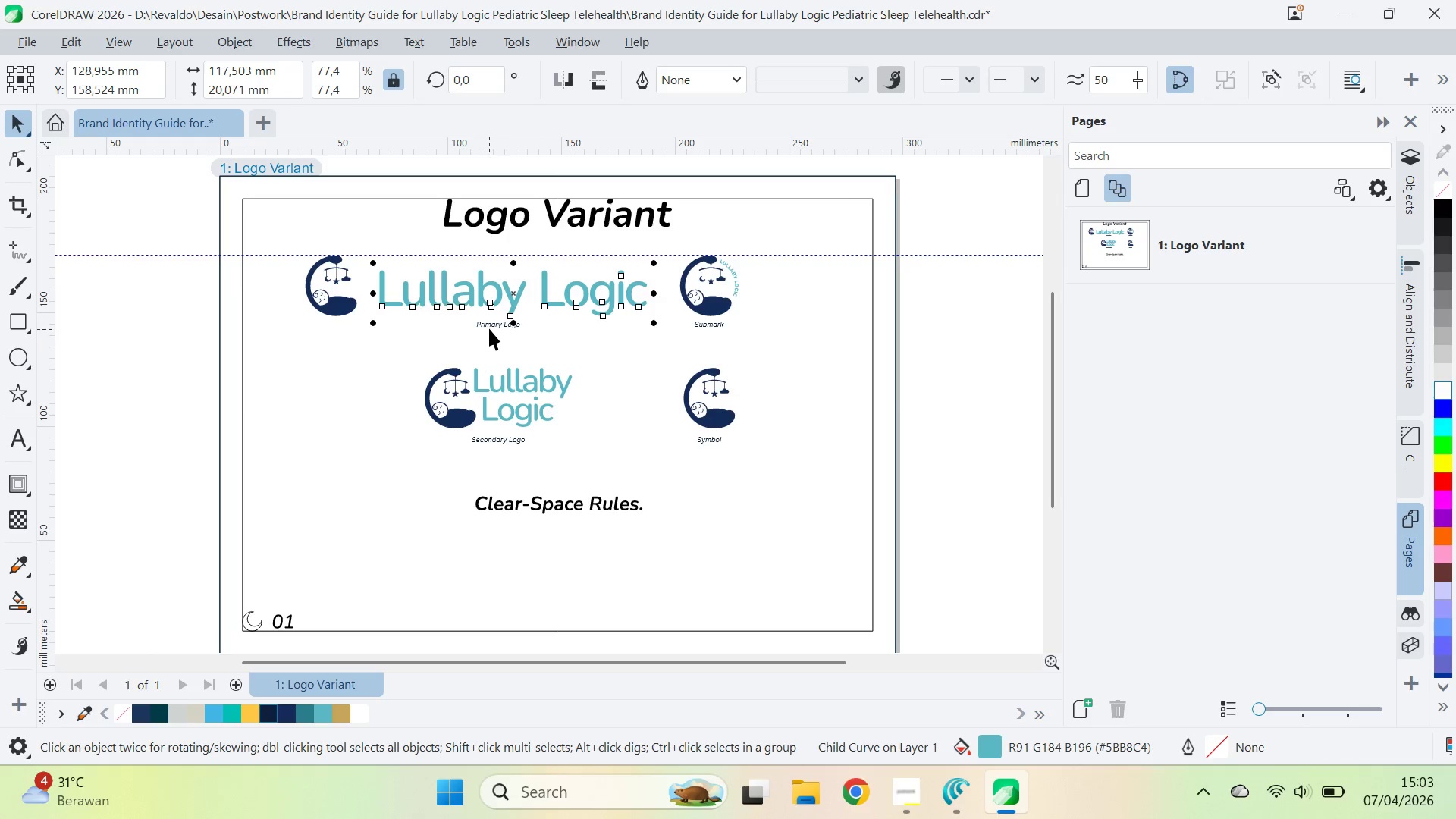 
hold_key(key=ShiftLeft, duration=0.47)
left_click([491, 327])
 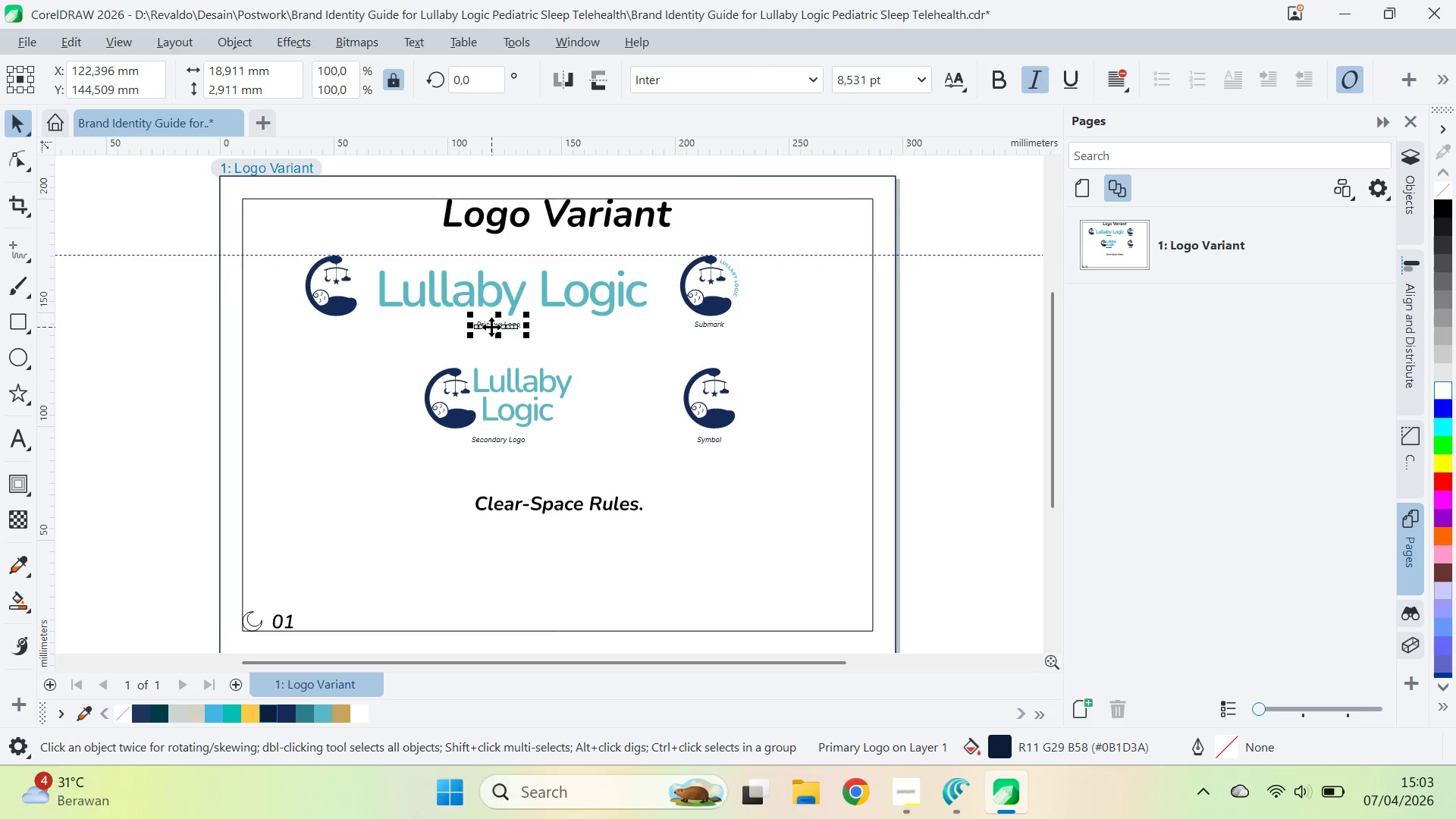 
left_click([488, 310])
 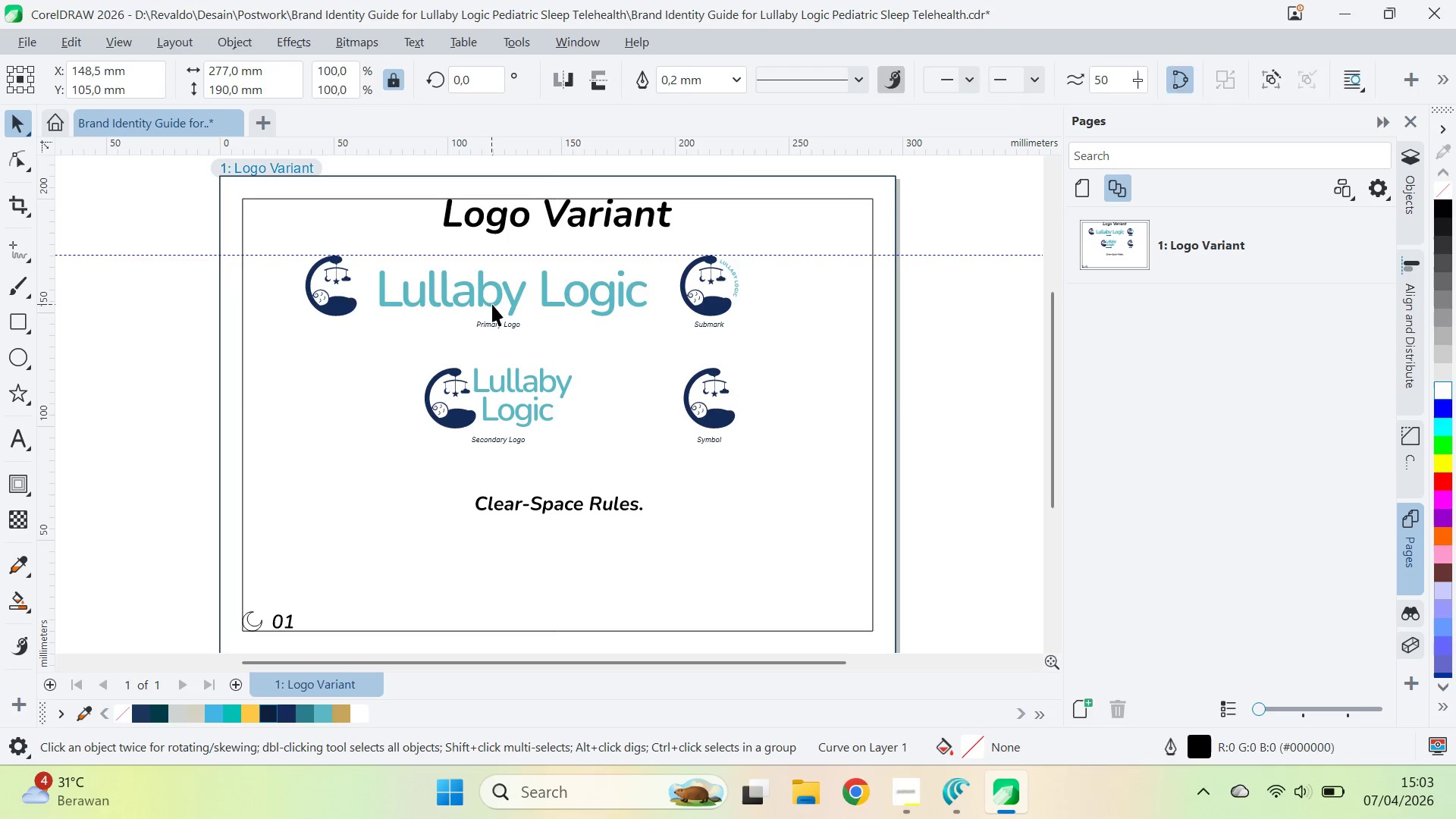 
hold_key(key=ShiftLeft, duration=0.62)
left_click([510, 328])
 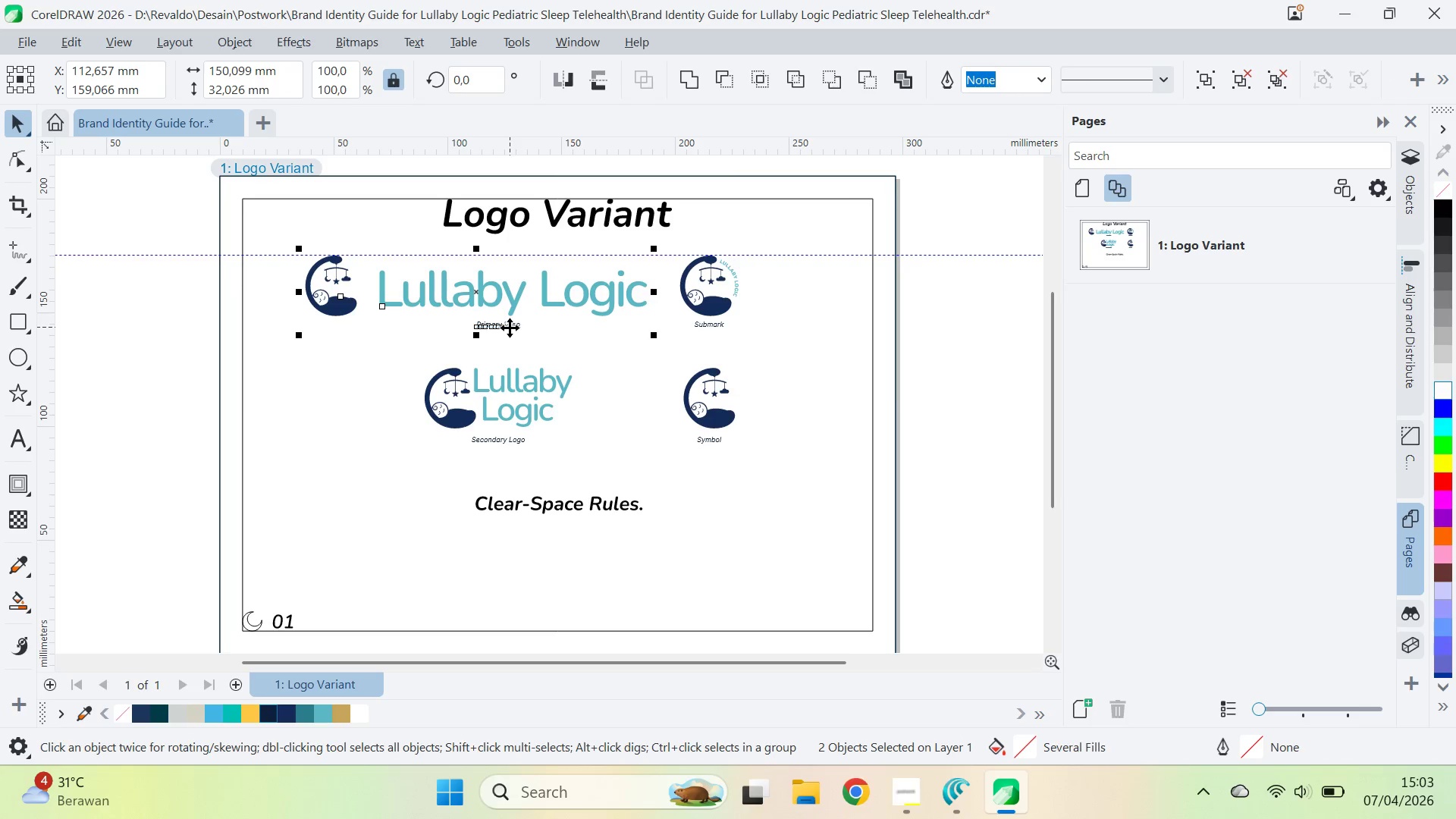 
key(C)
 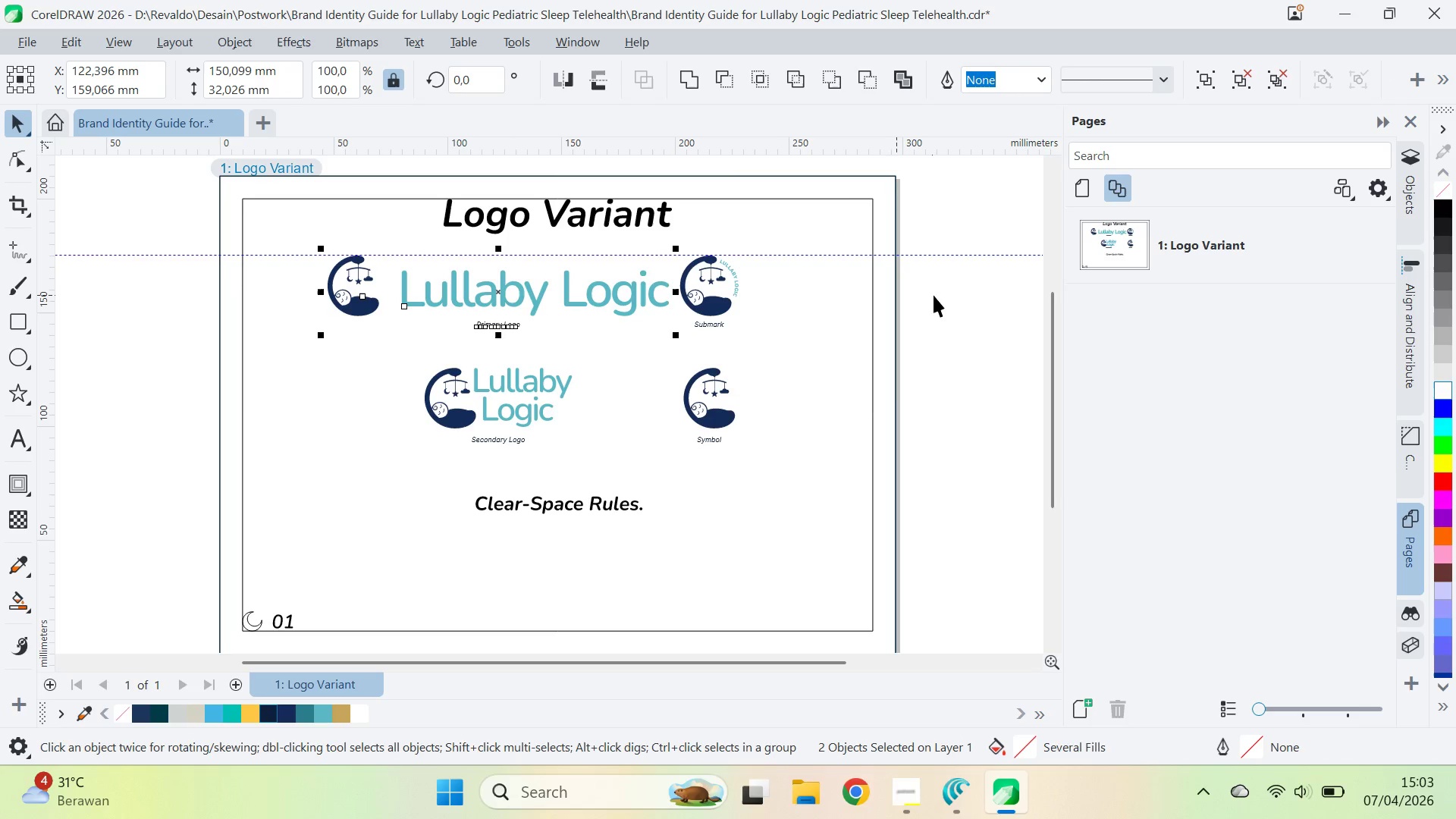 
left_click([948, 429])
 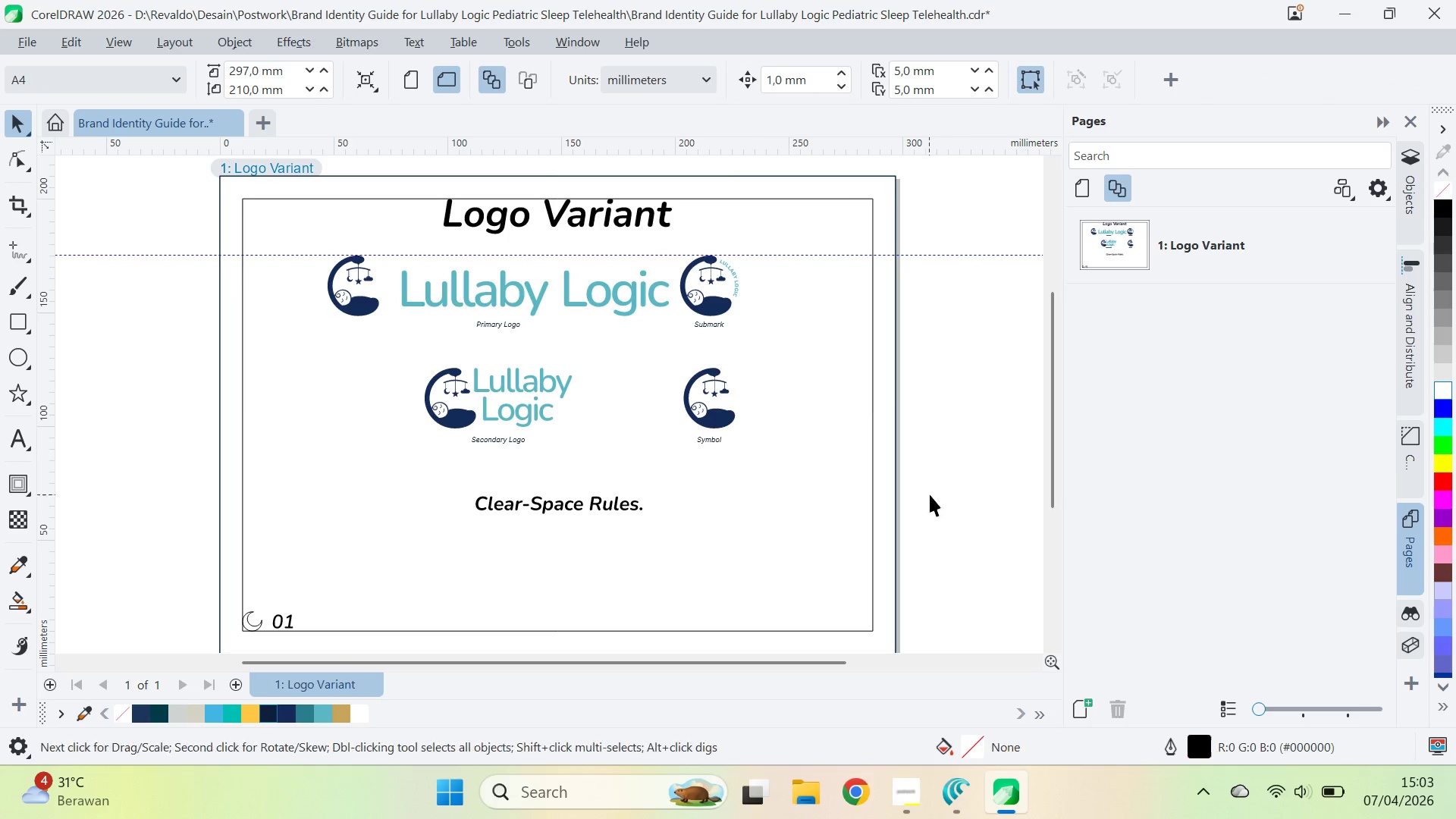 
left_click_drag(start_coordinate=[937, 485], to_coordinate=[634, 204])
 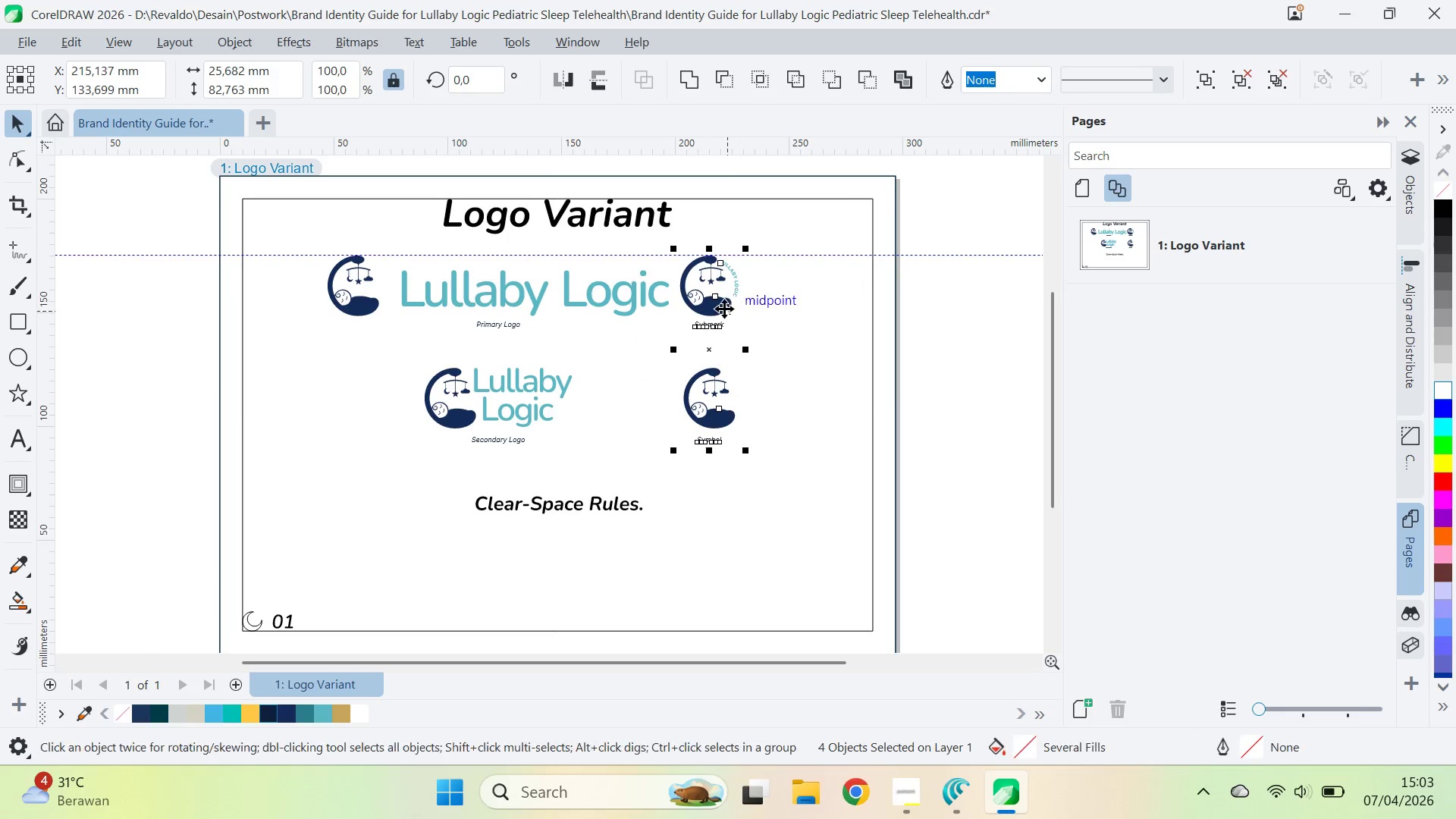 
left_click_drag(start_coordinate=[722, 309], to_coordinate=[787, 322])
 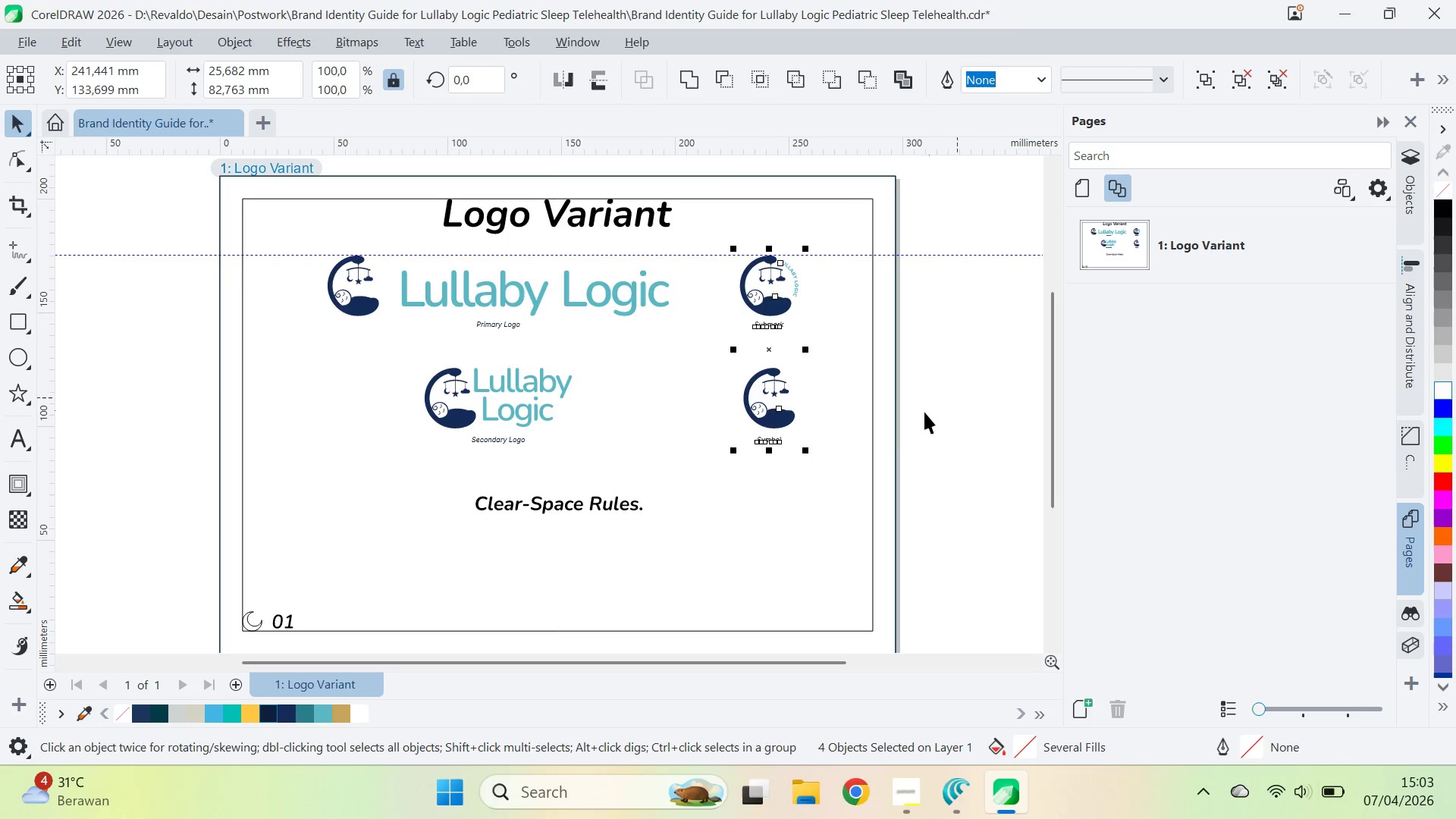 
hold_key(key=ShiftLeft, duration=0.77)
 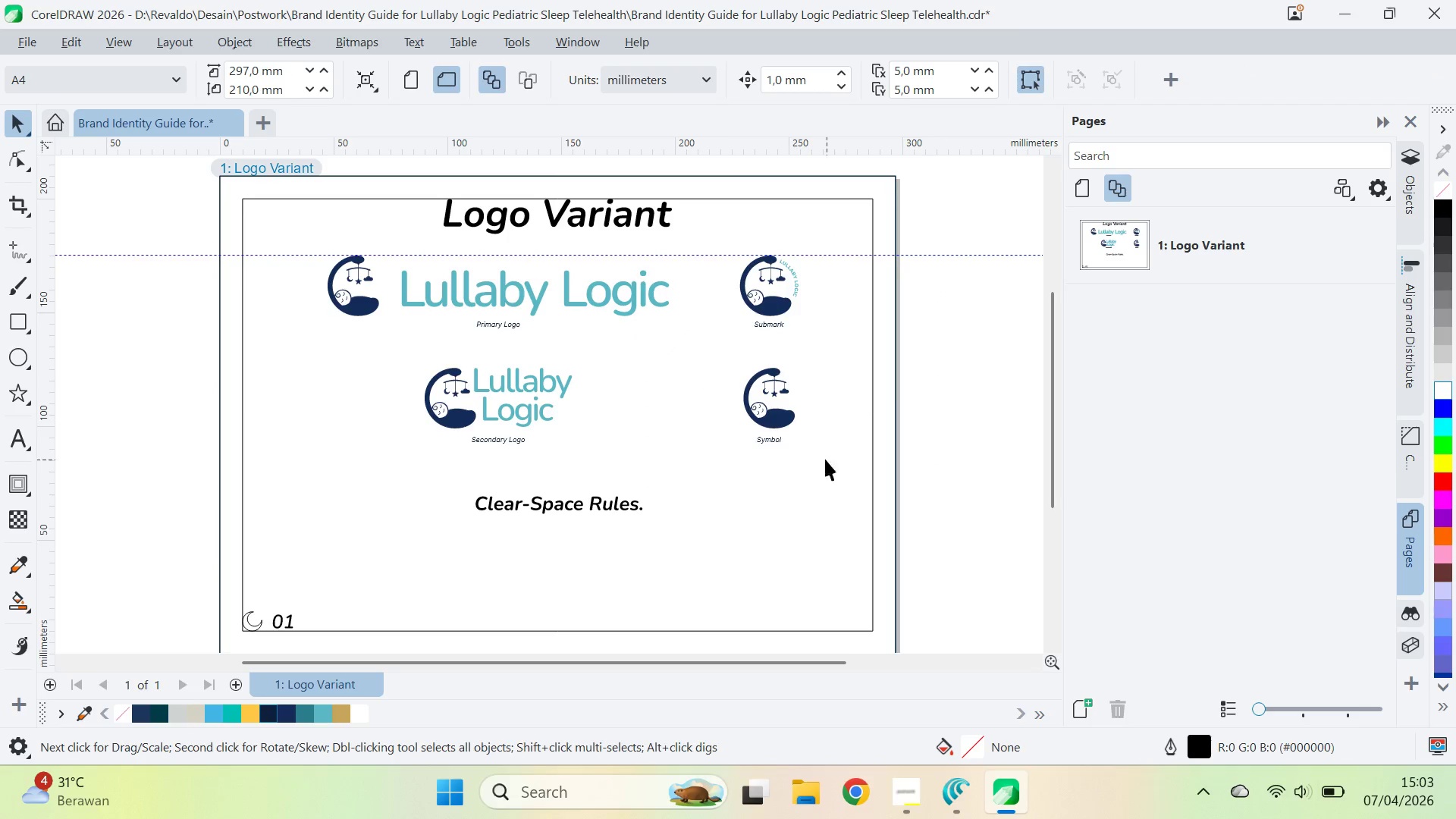 
left_click_drag(start_coordinate=[959, 460], to_coordinate=[259, 217])
 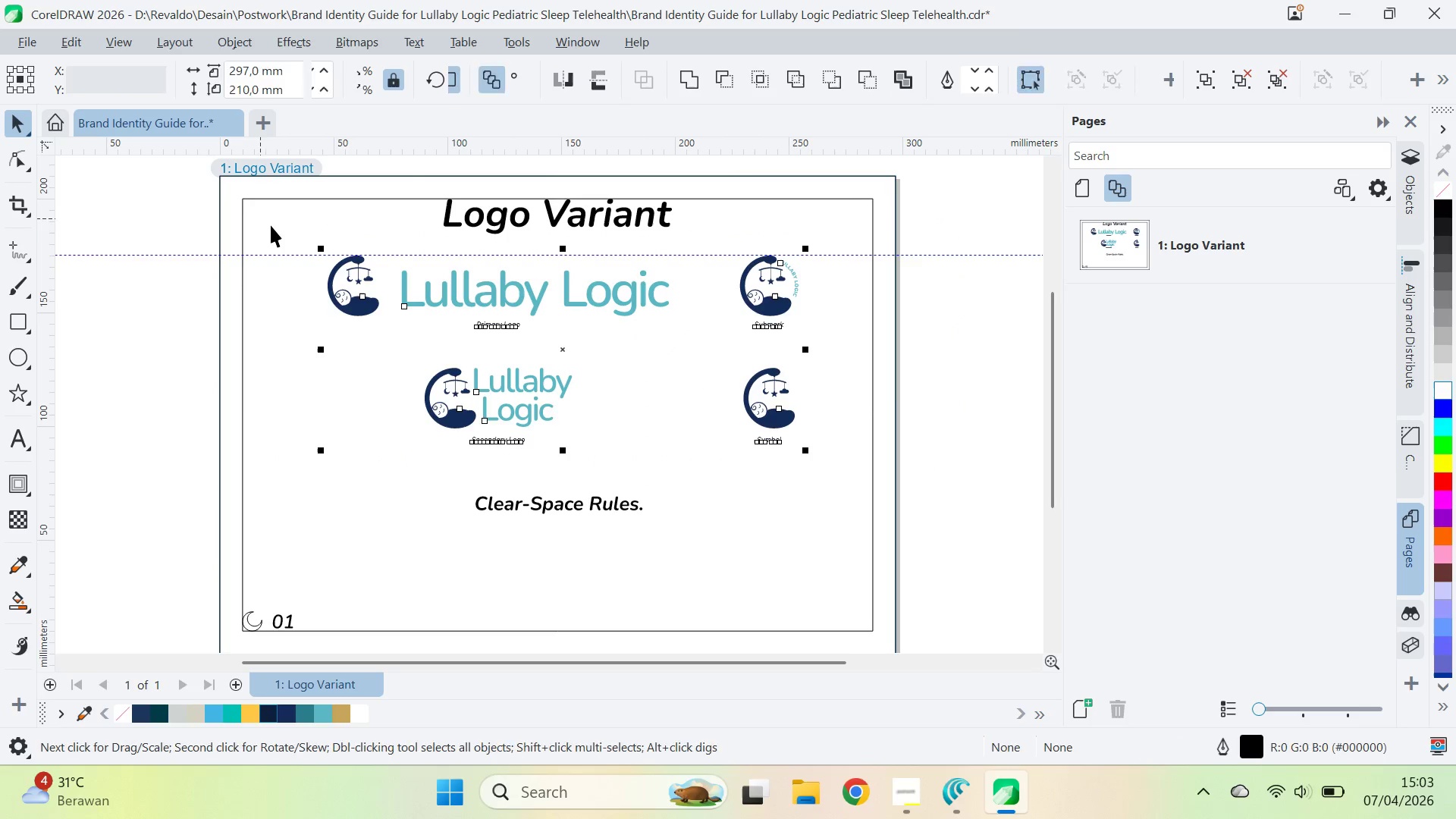 
key(Control+G)
 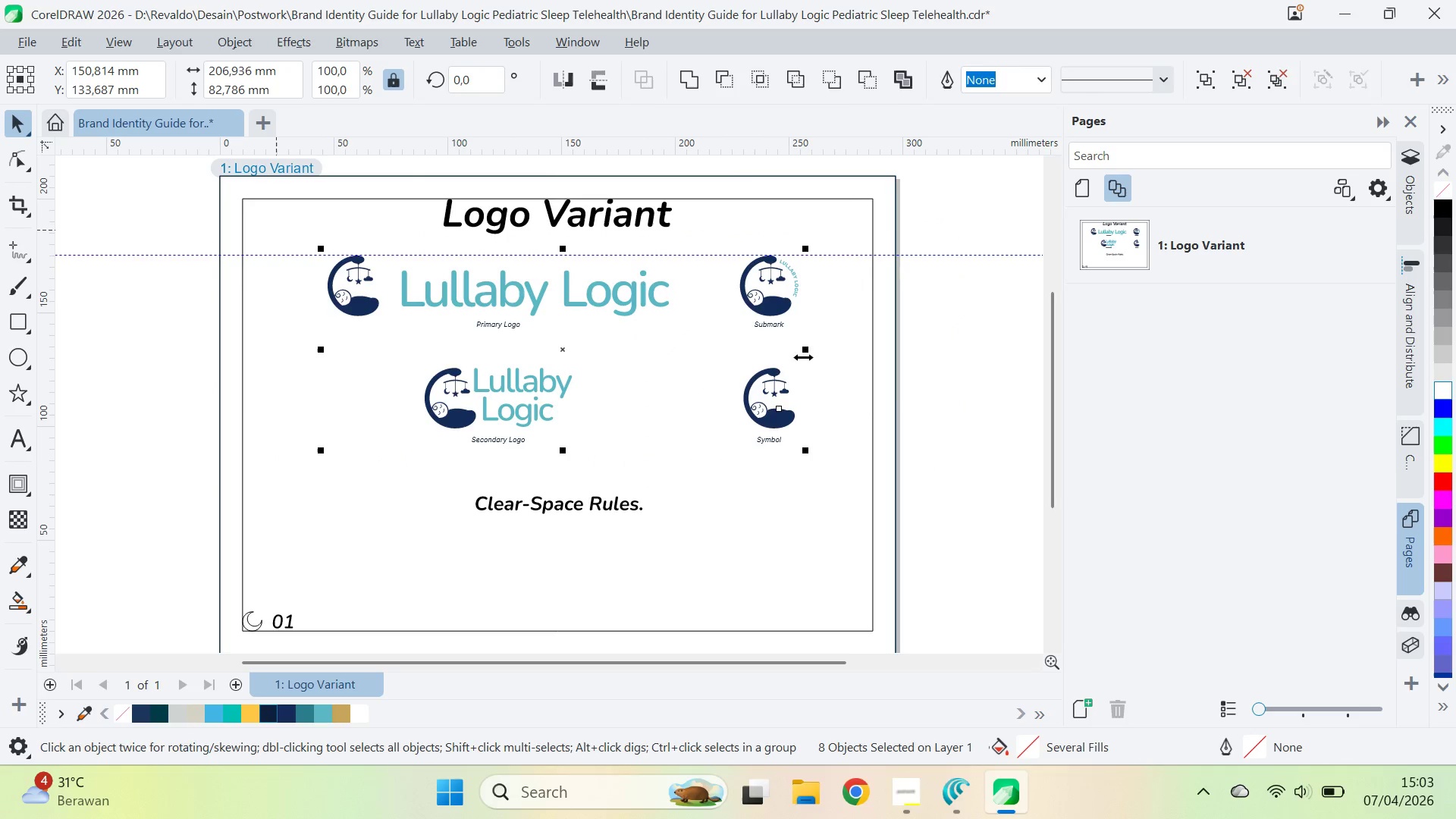 
hold_key(key=ShiftLeft, duration=0.38)
 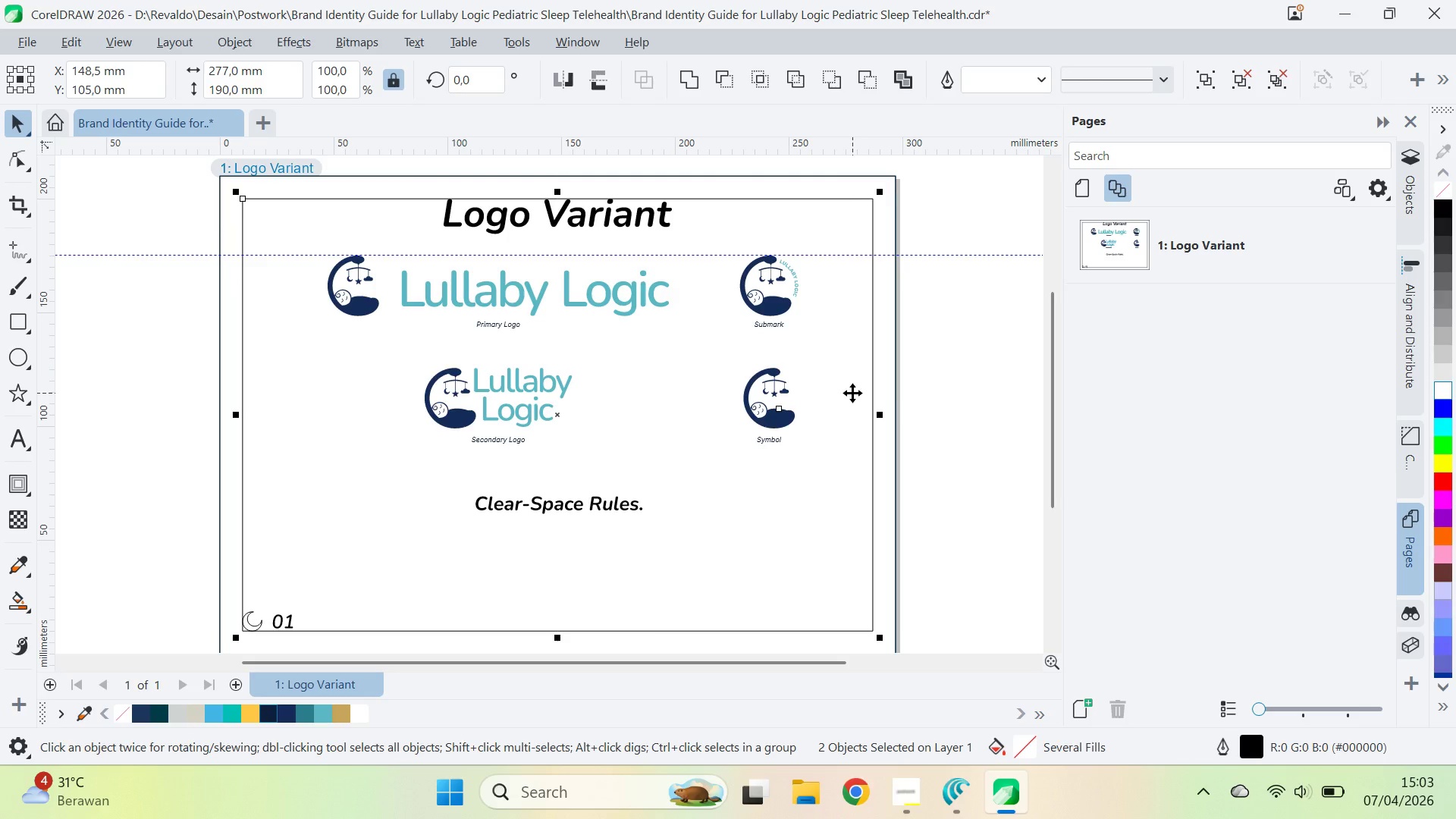 
key(C)
 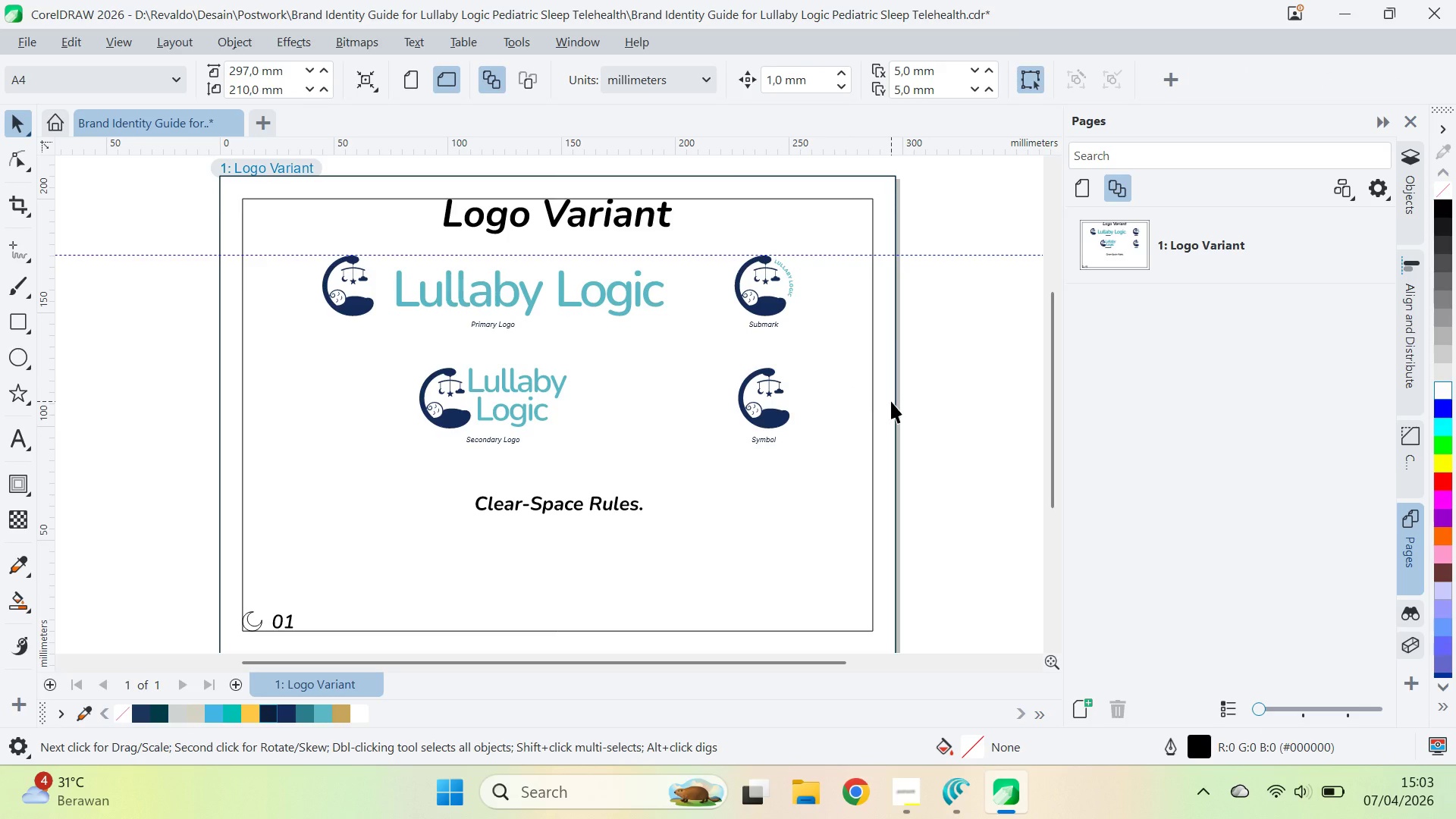 
wait(8.94)
 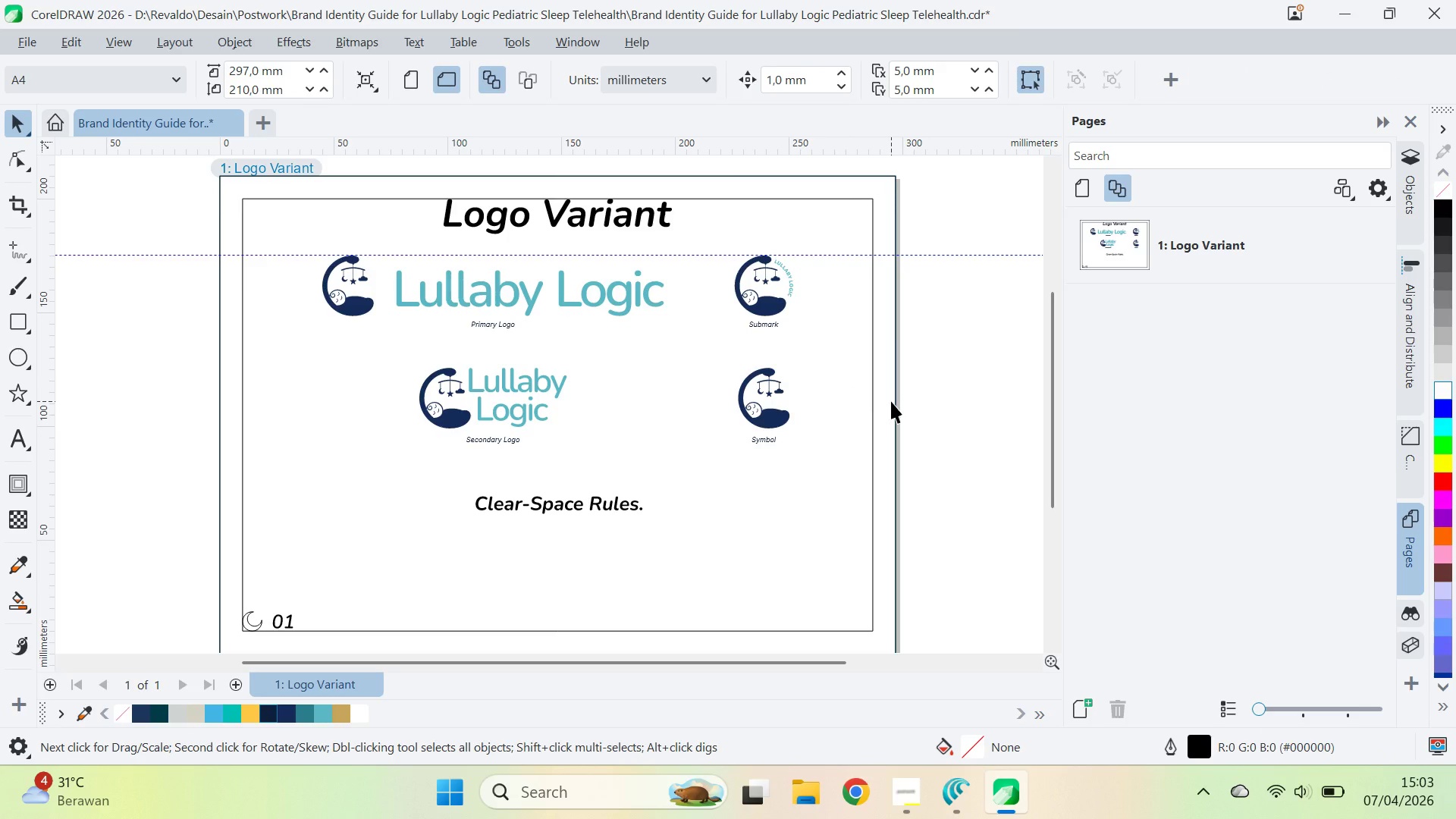 
key(Control+U)
 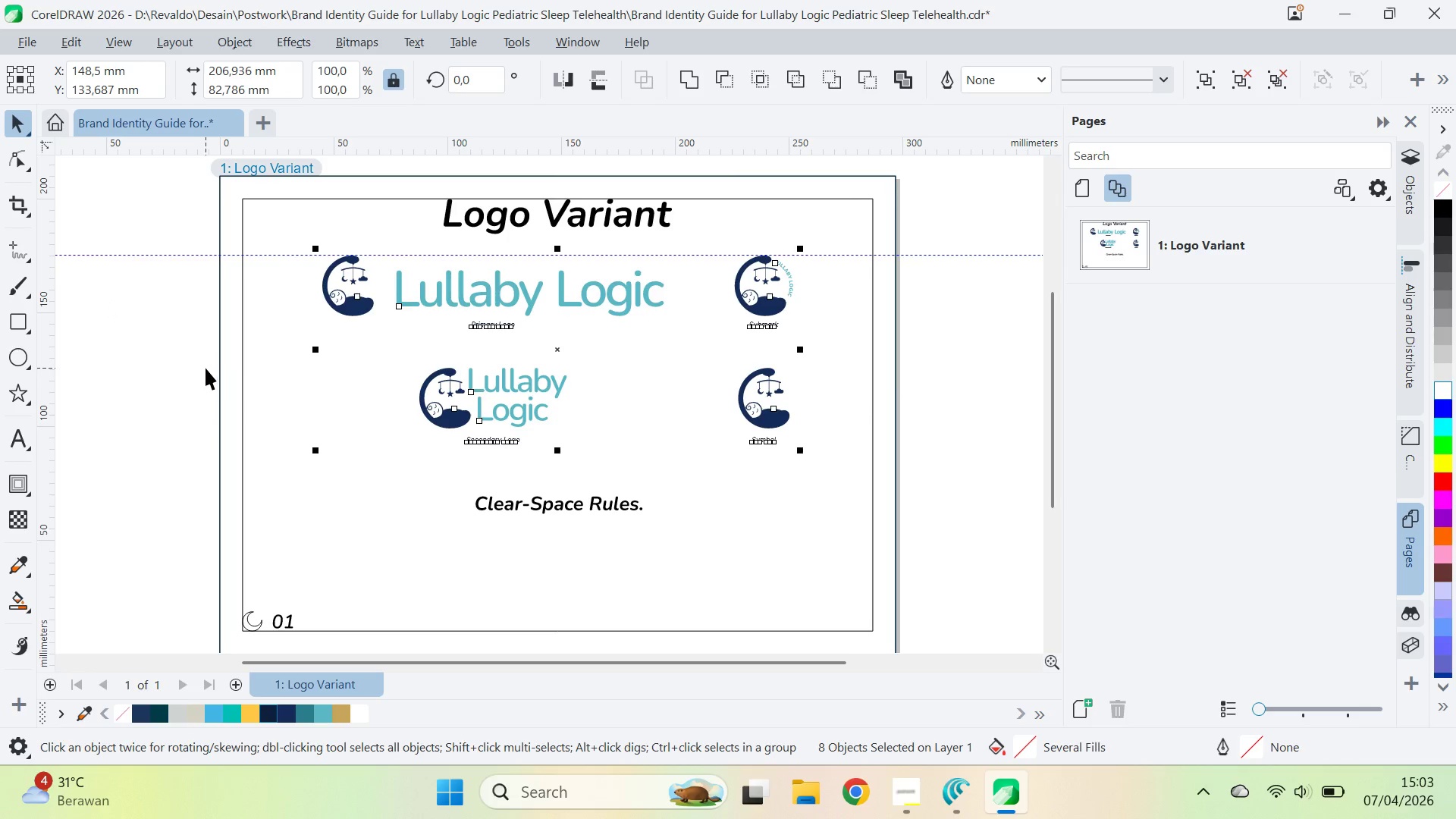 
key(Alt+Tab)
 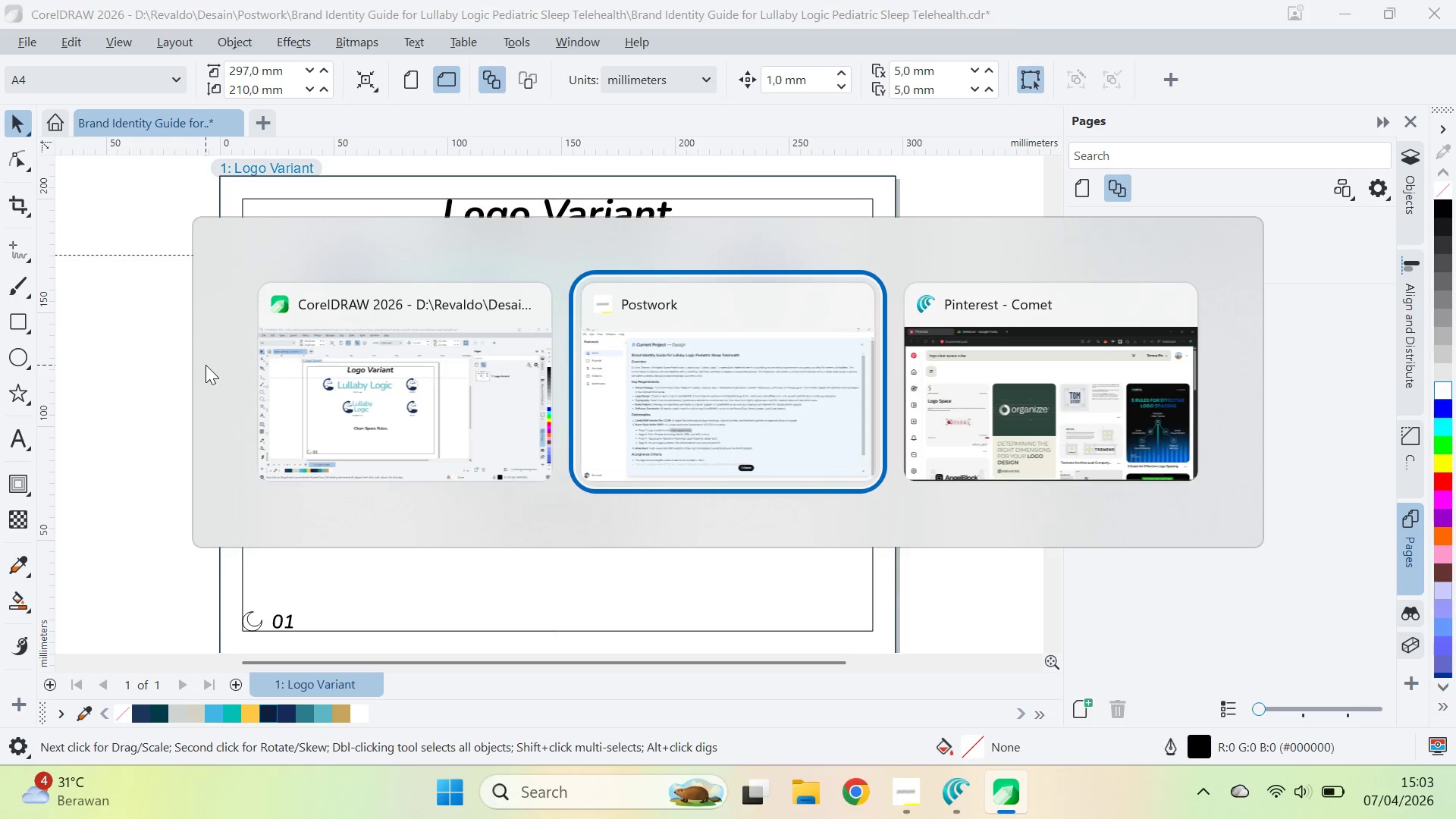 
key(Alt+Tab)
 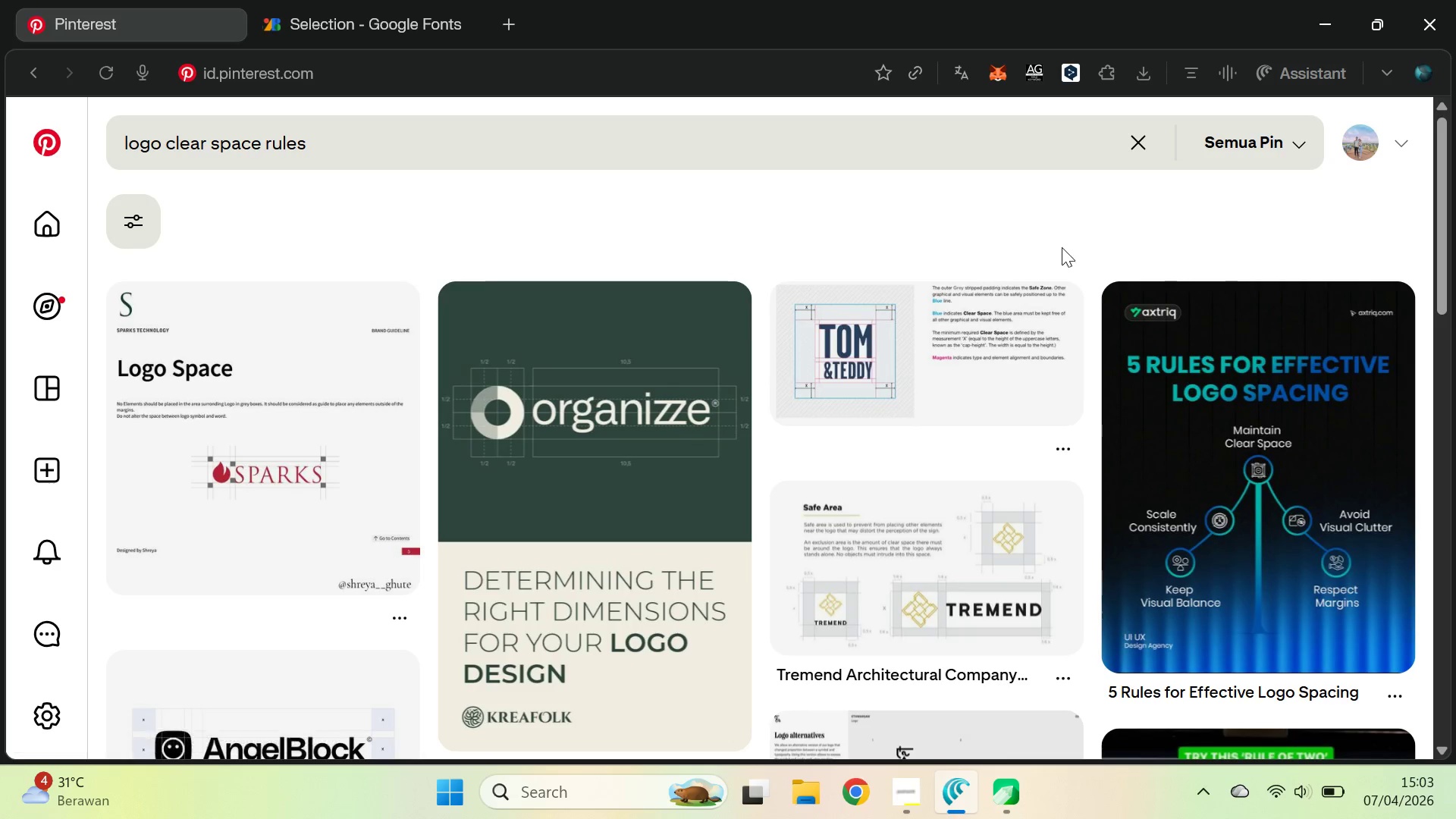 
key(Alt+AltLeft)
 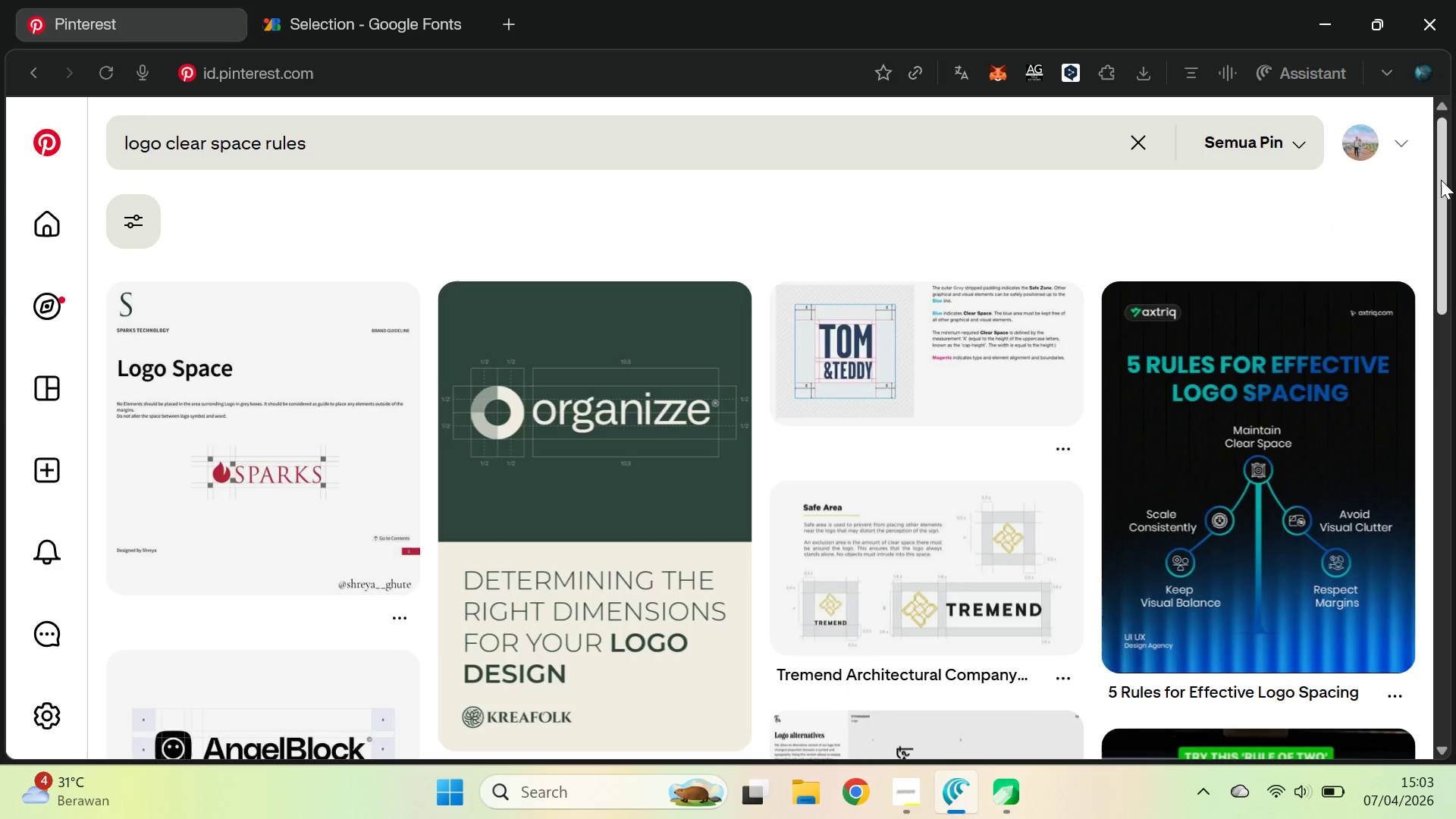 
key(Alt+Tab)
 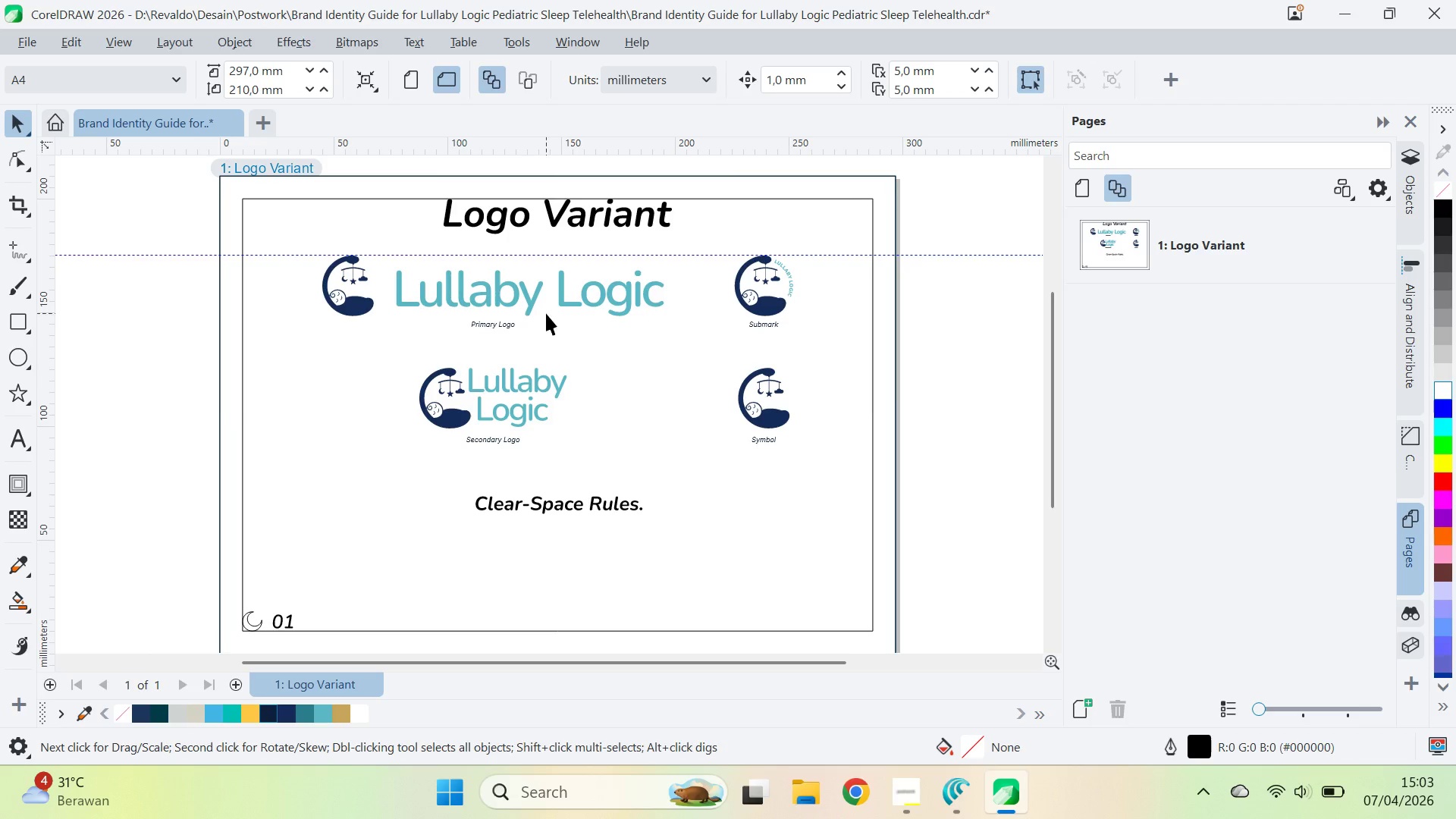 
left_click([536, 300])
 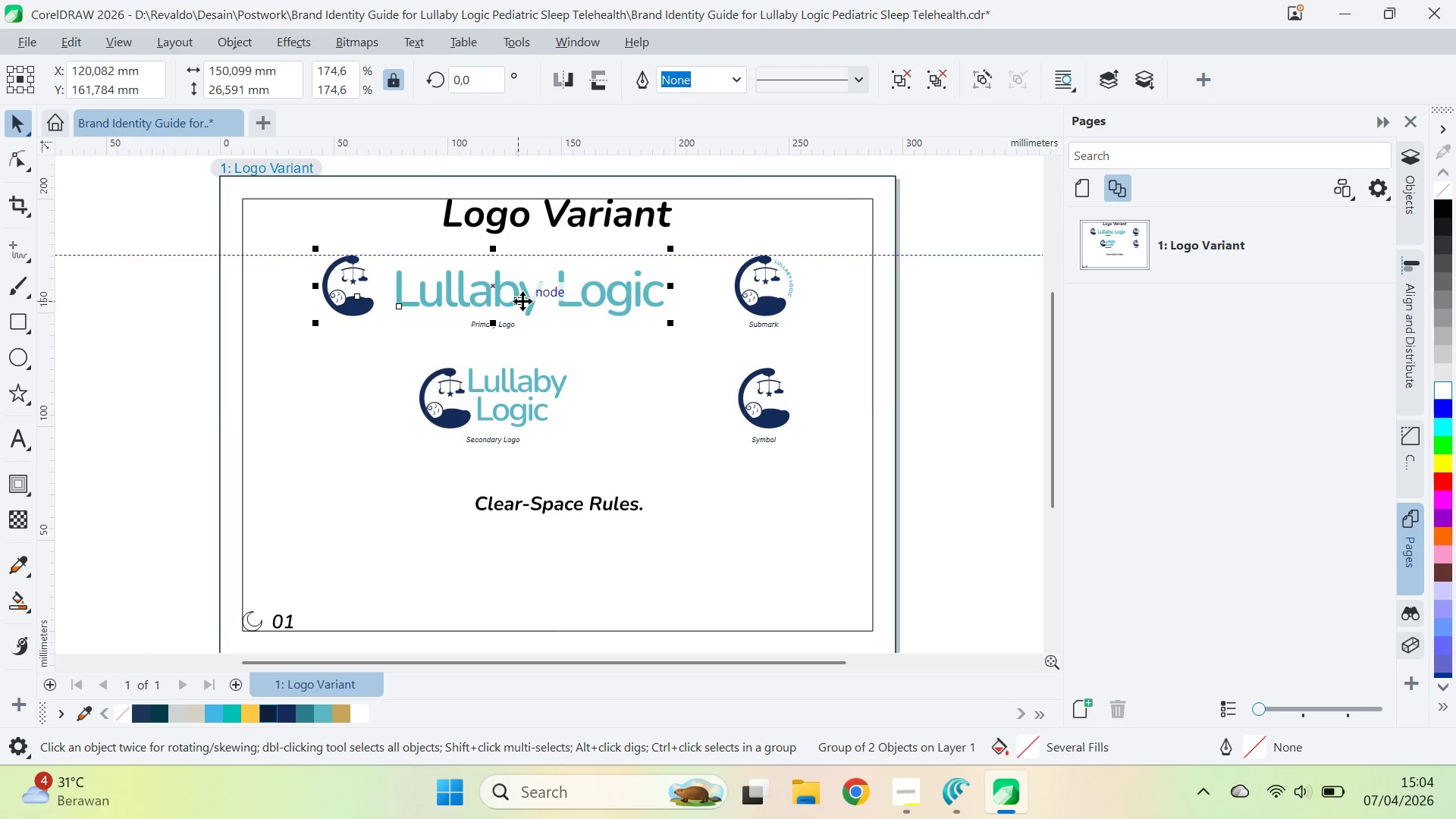 
left_click_drag(start_coordinate=[526, 297], to_coordinate=[596, 568])
 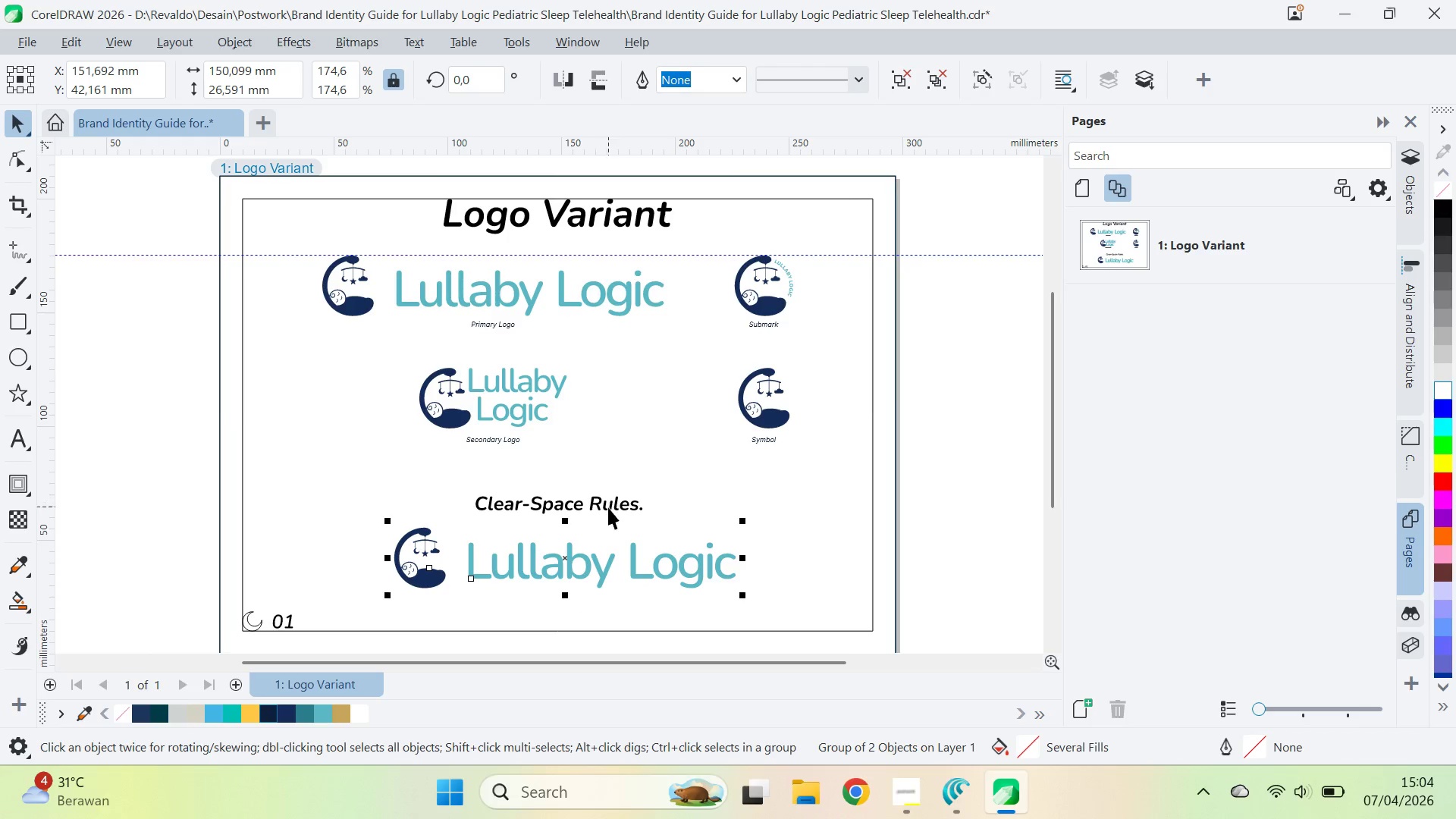 
left_click_drag(start_coordinate=[608, 507], to_coordinate=[608, 482])
 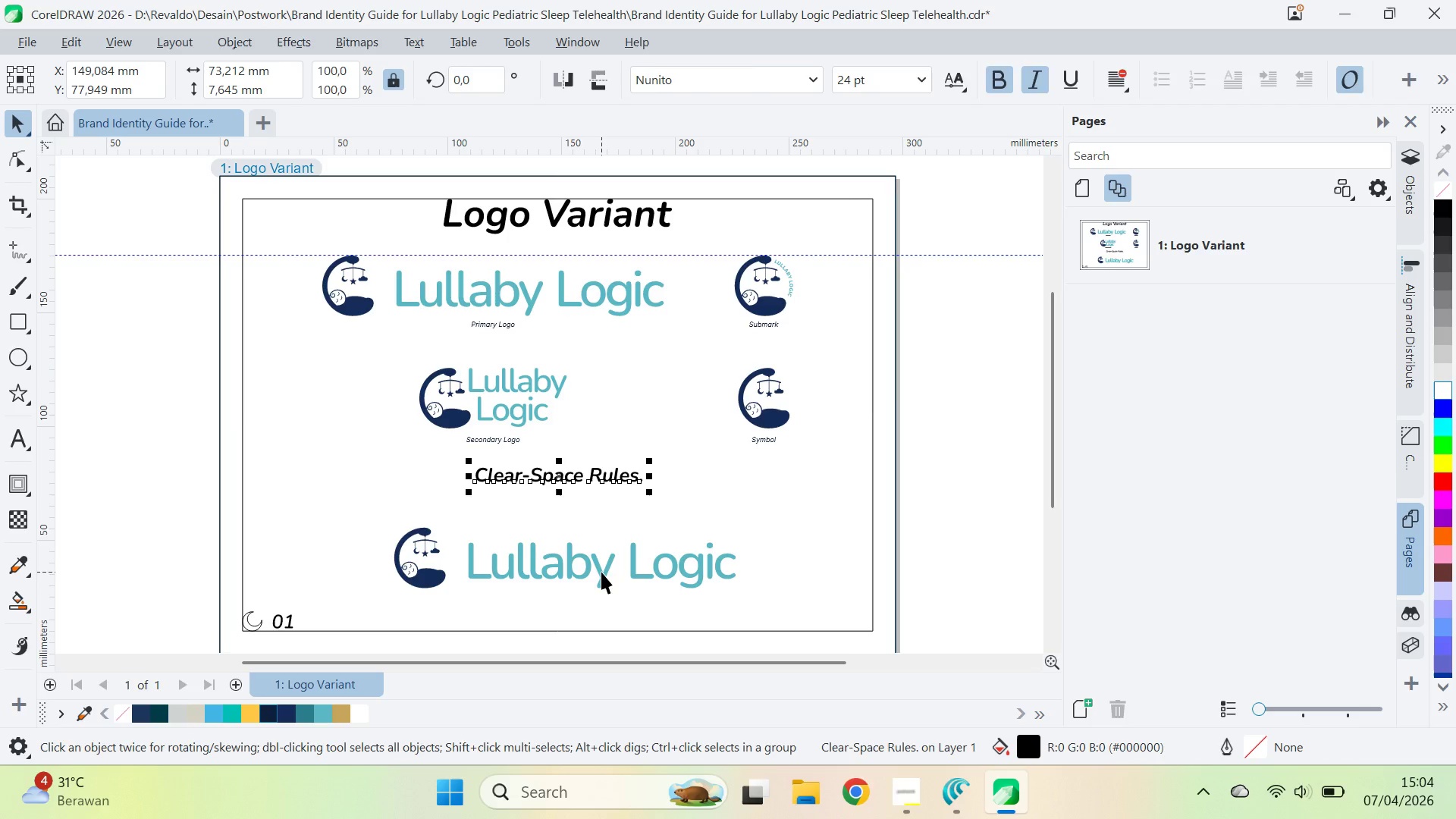 
hold_key(key=ShiftLeft, duration=0.67)
 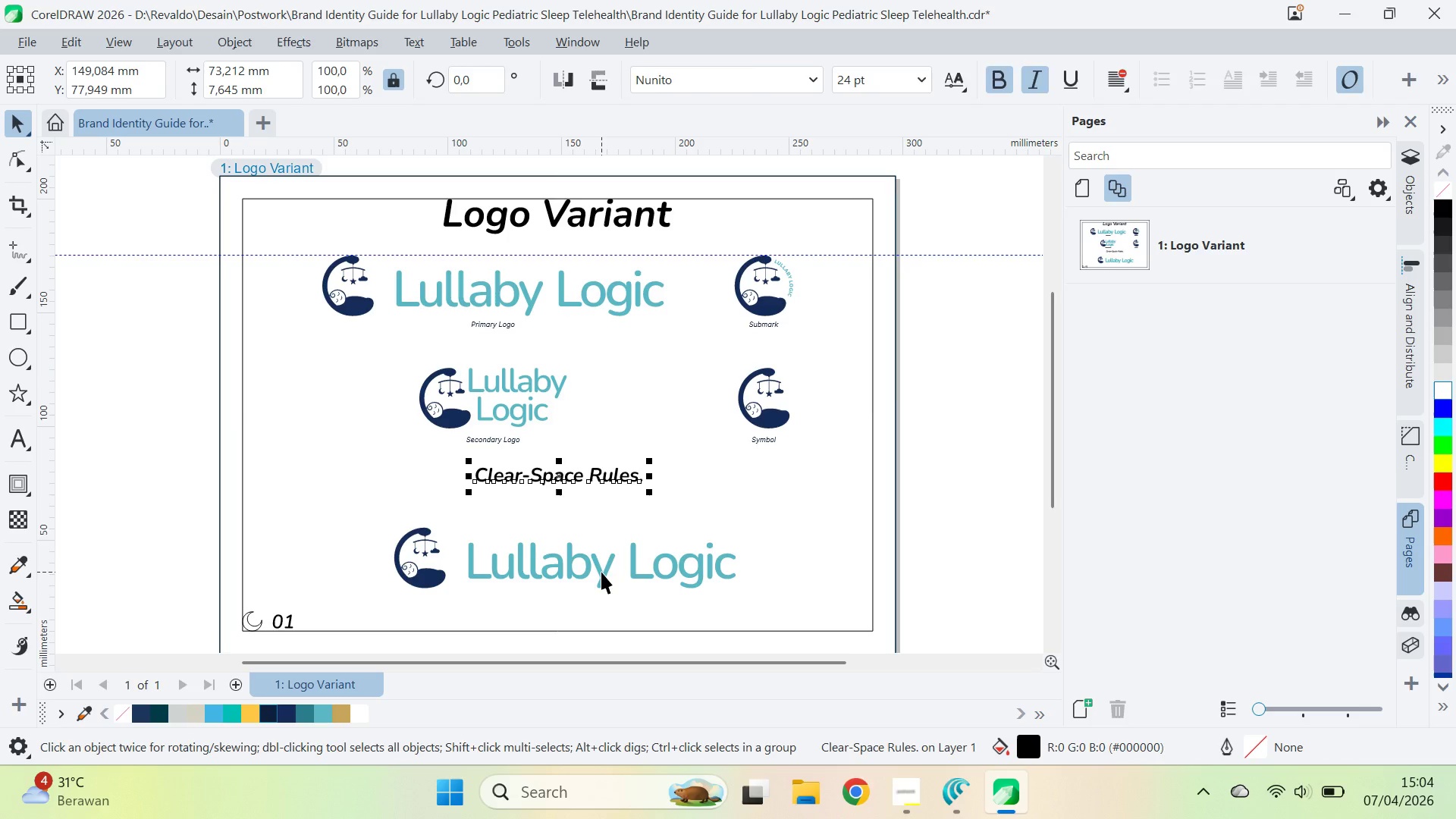 
left_click_drag(start_coordinate=[601, 572], to_coordinate=[609, 554])
 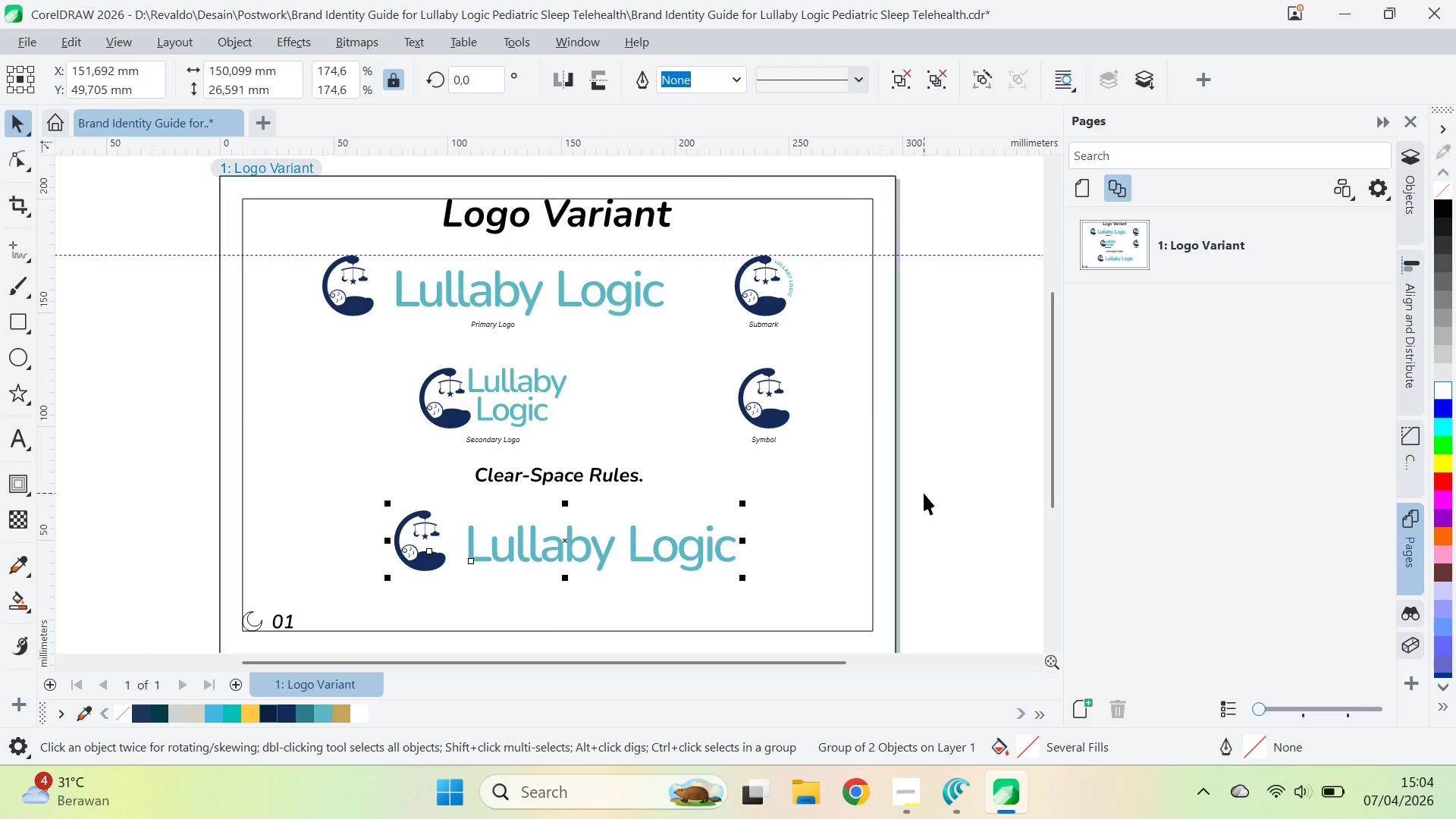 
hold_key(key=ShiftLeft, duration=0.66)
 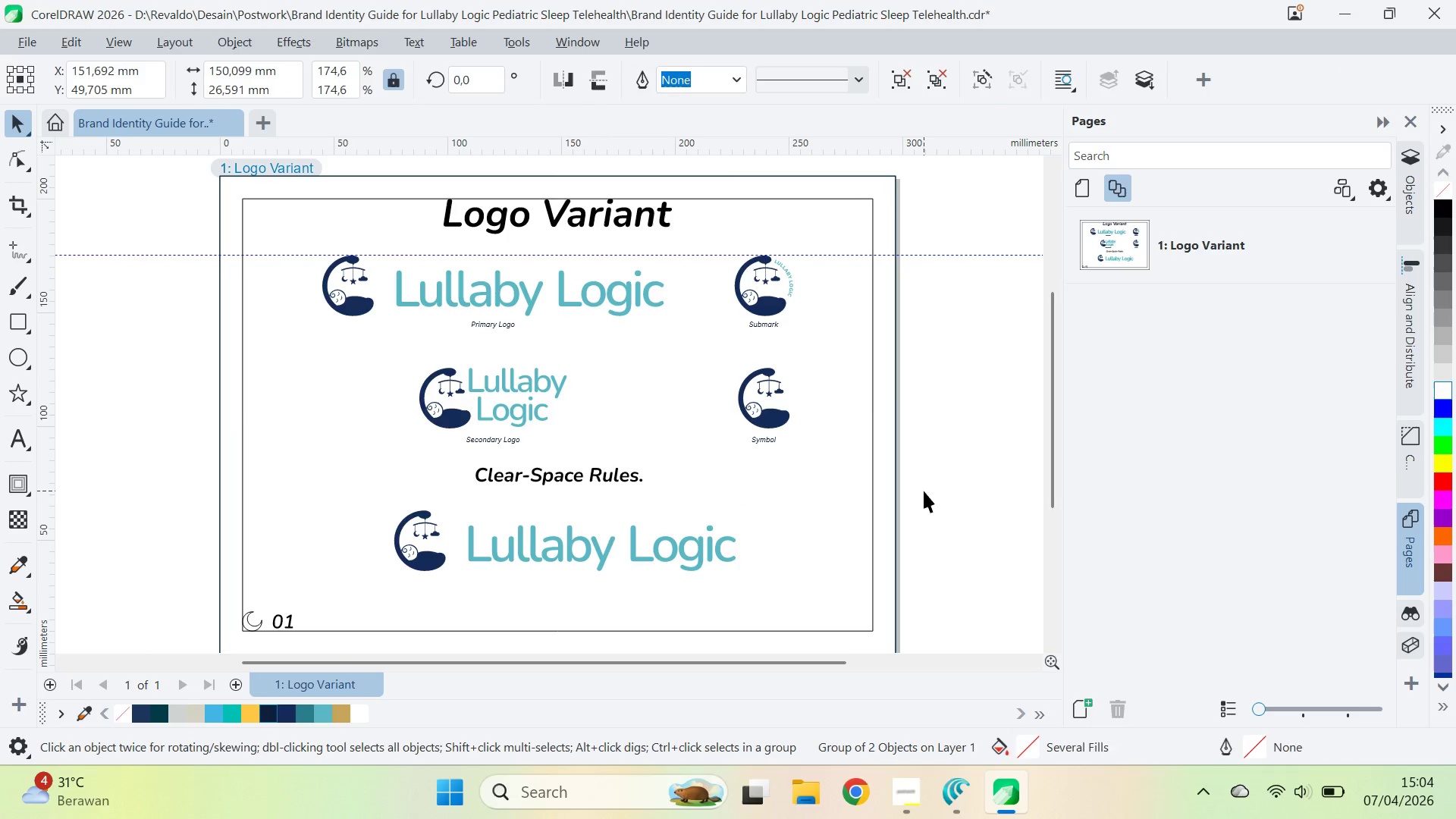 
type(qv)
 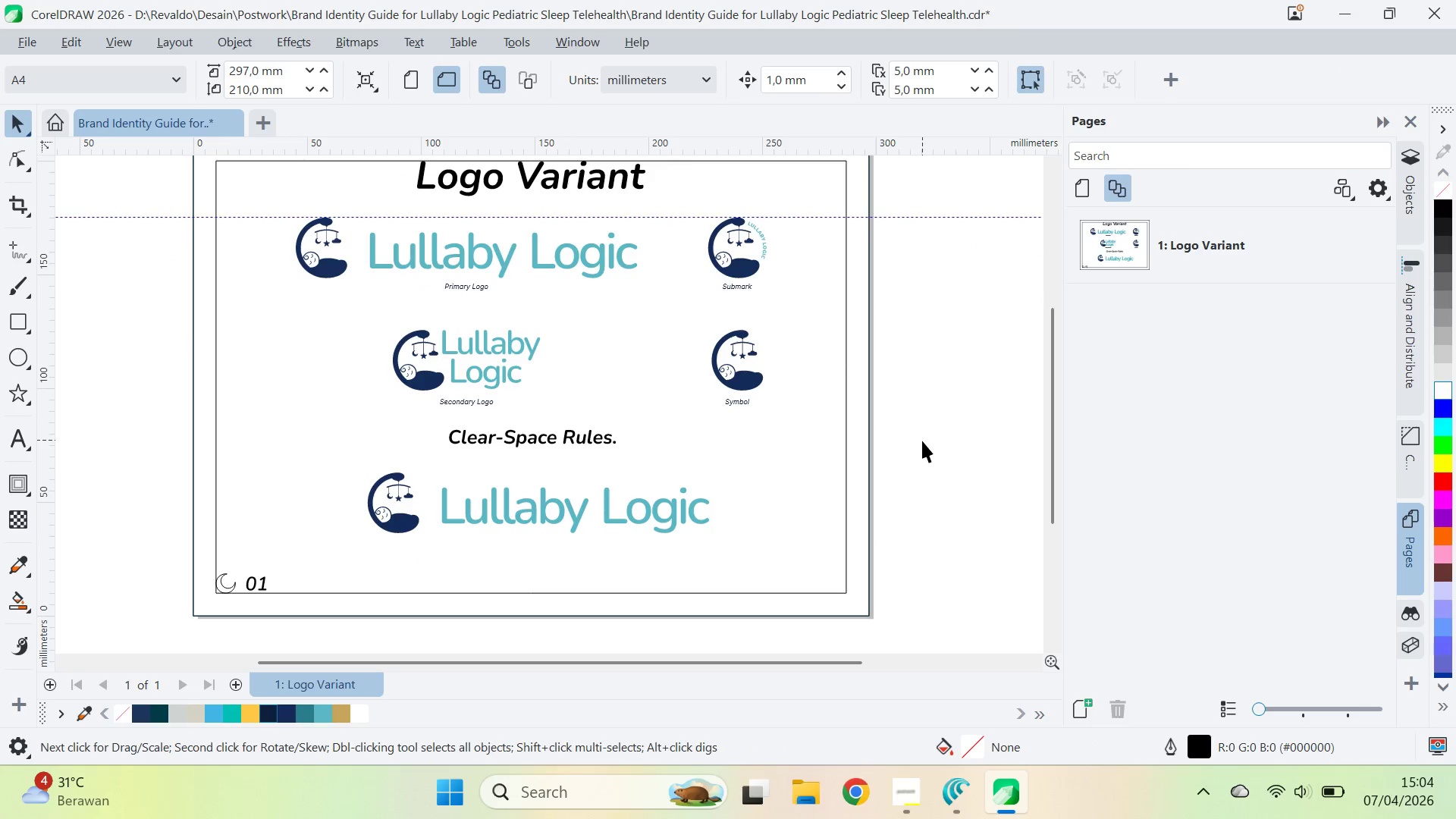 
left_click_drag(start_coordinate=[943, 472], to_coordinate=[916, 435])
 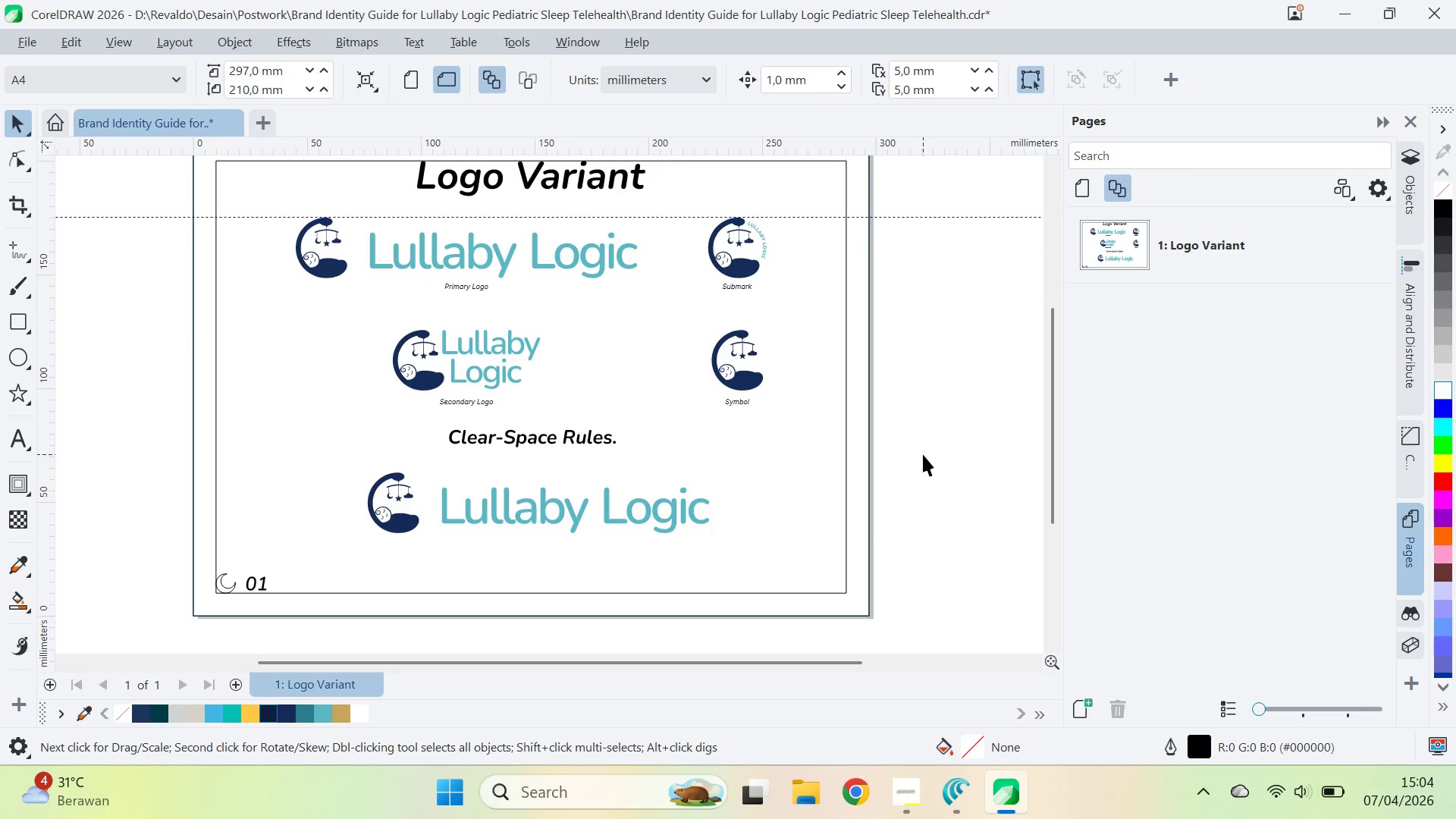 
left_click([923, 454])
 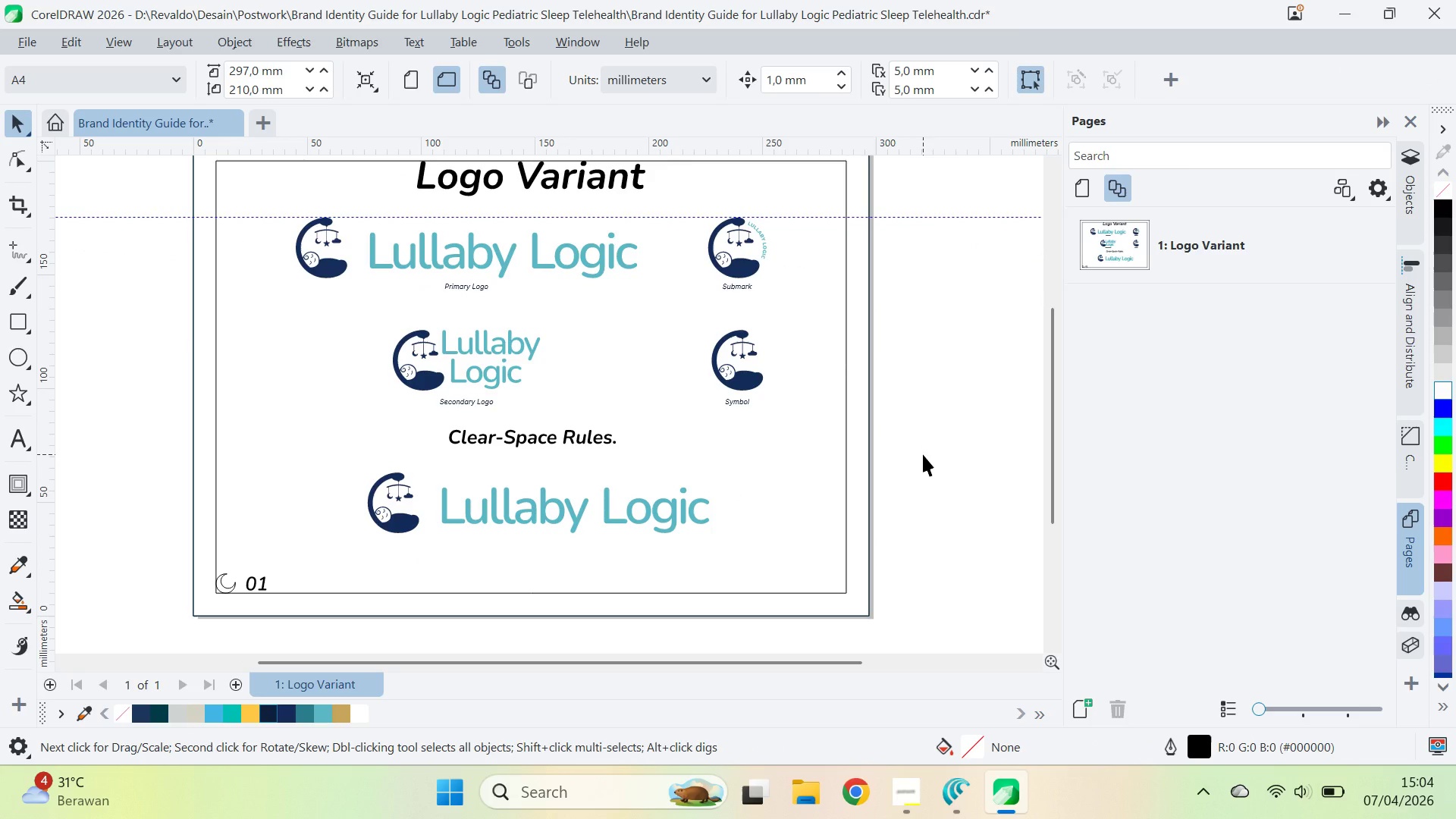 
key(Alt+AltLeft)
 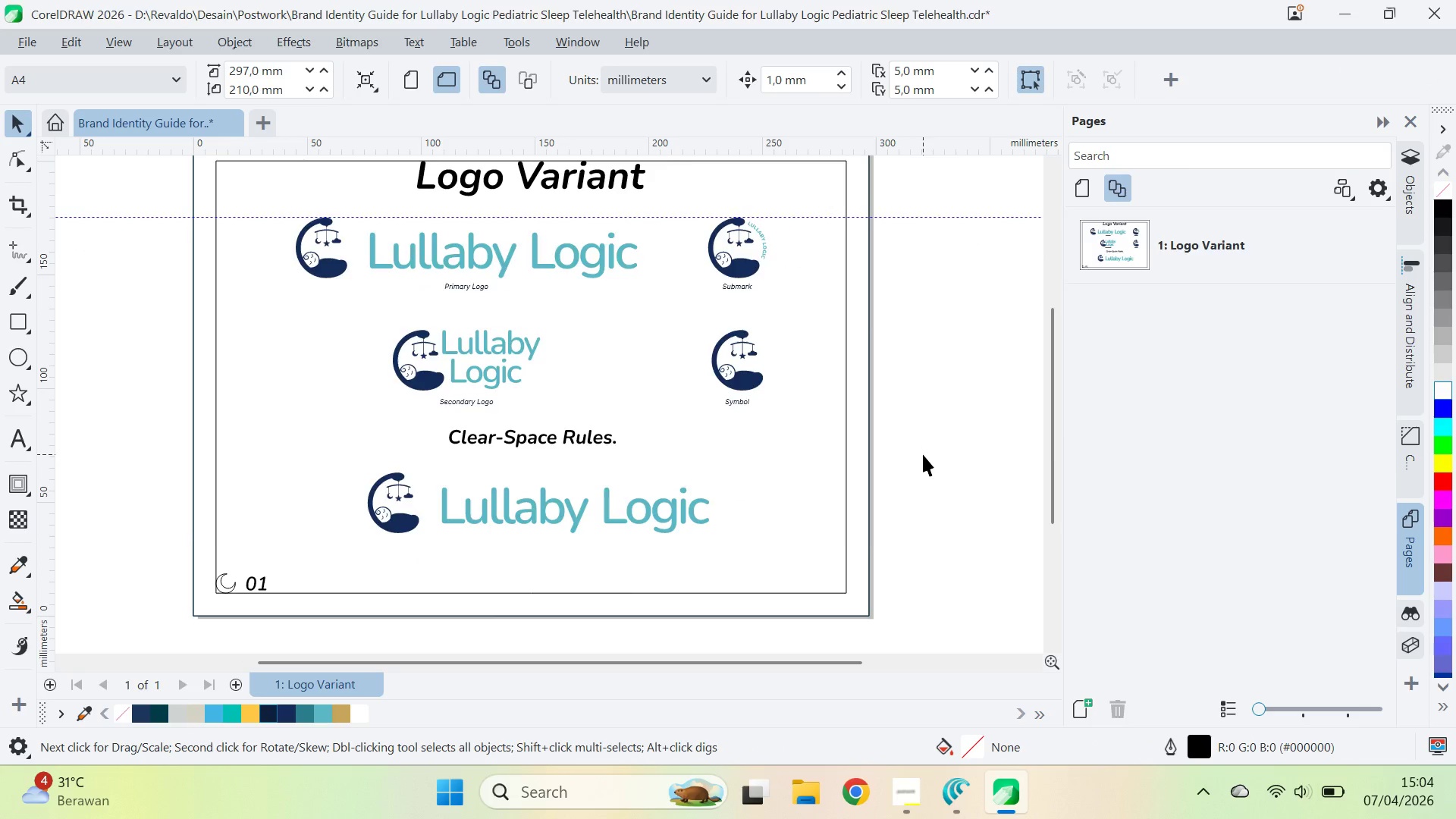 
key(Alt+AltLeft)
 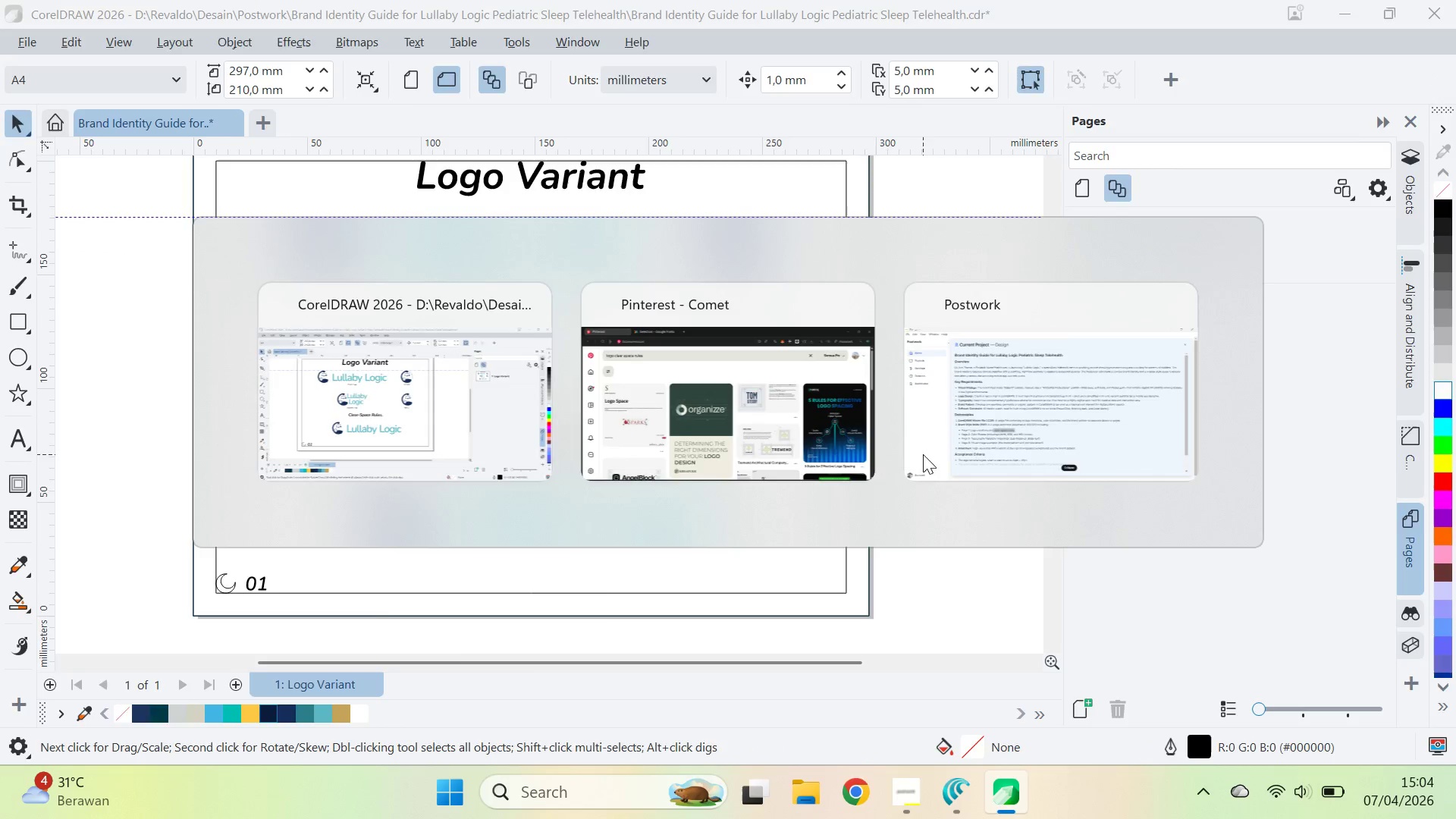 
key(Alt+Tab)
 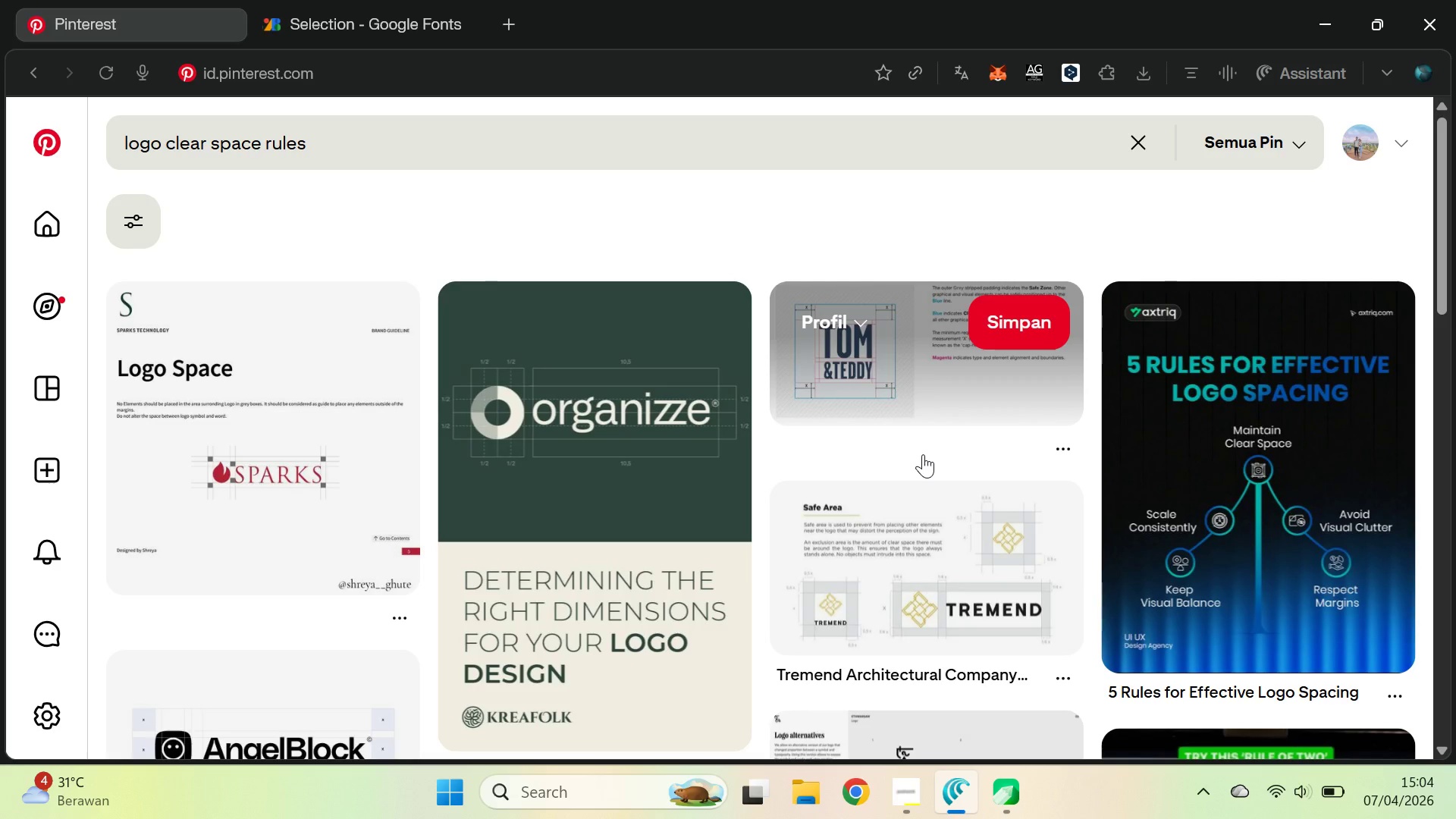 
wait(5.61)
 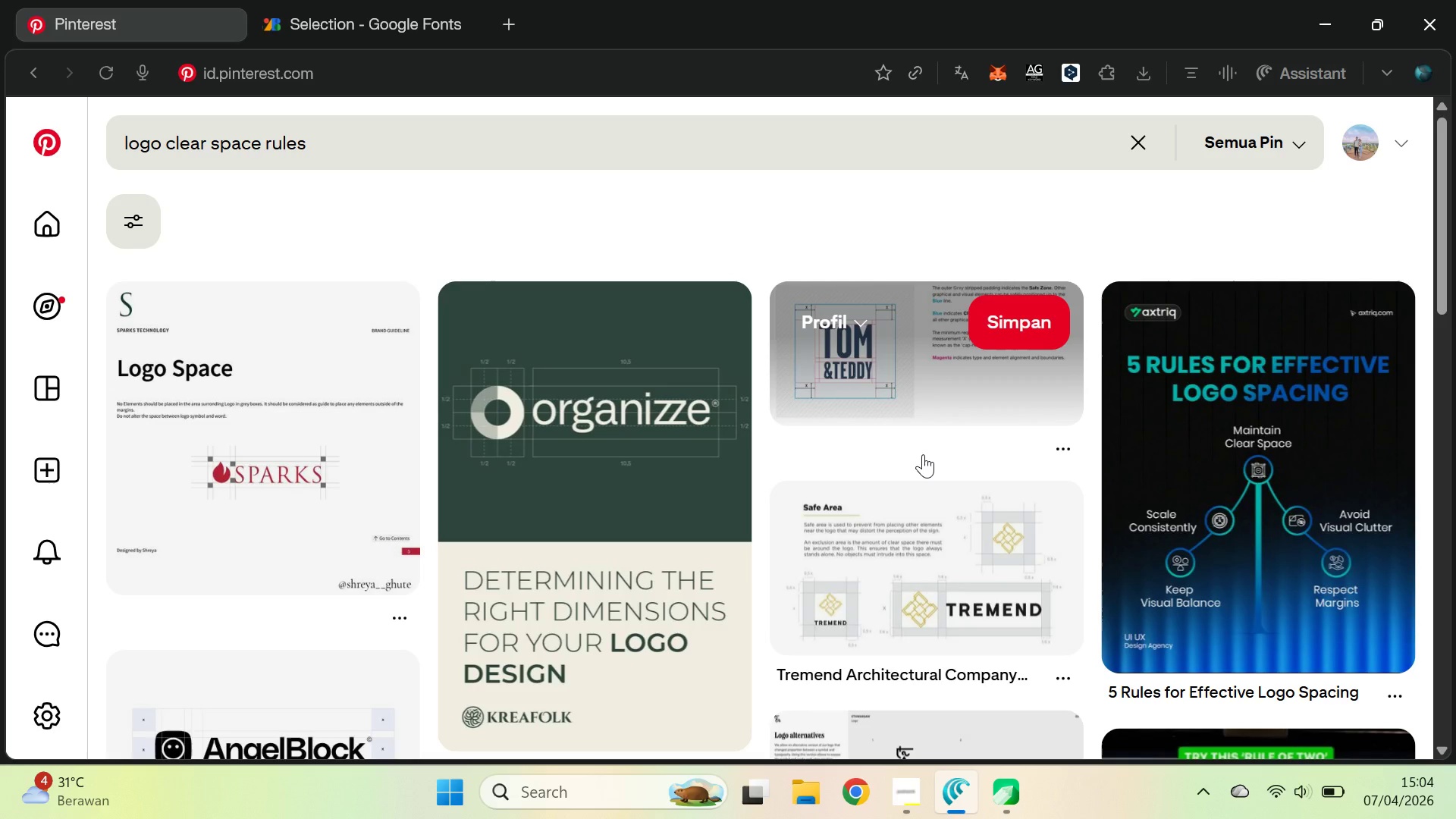 
key(Alt+AltLeft)
 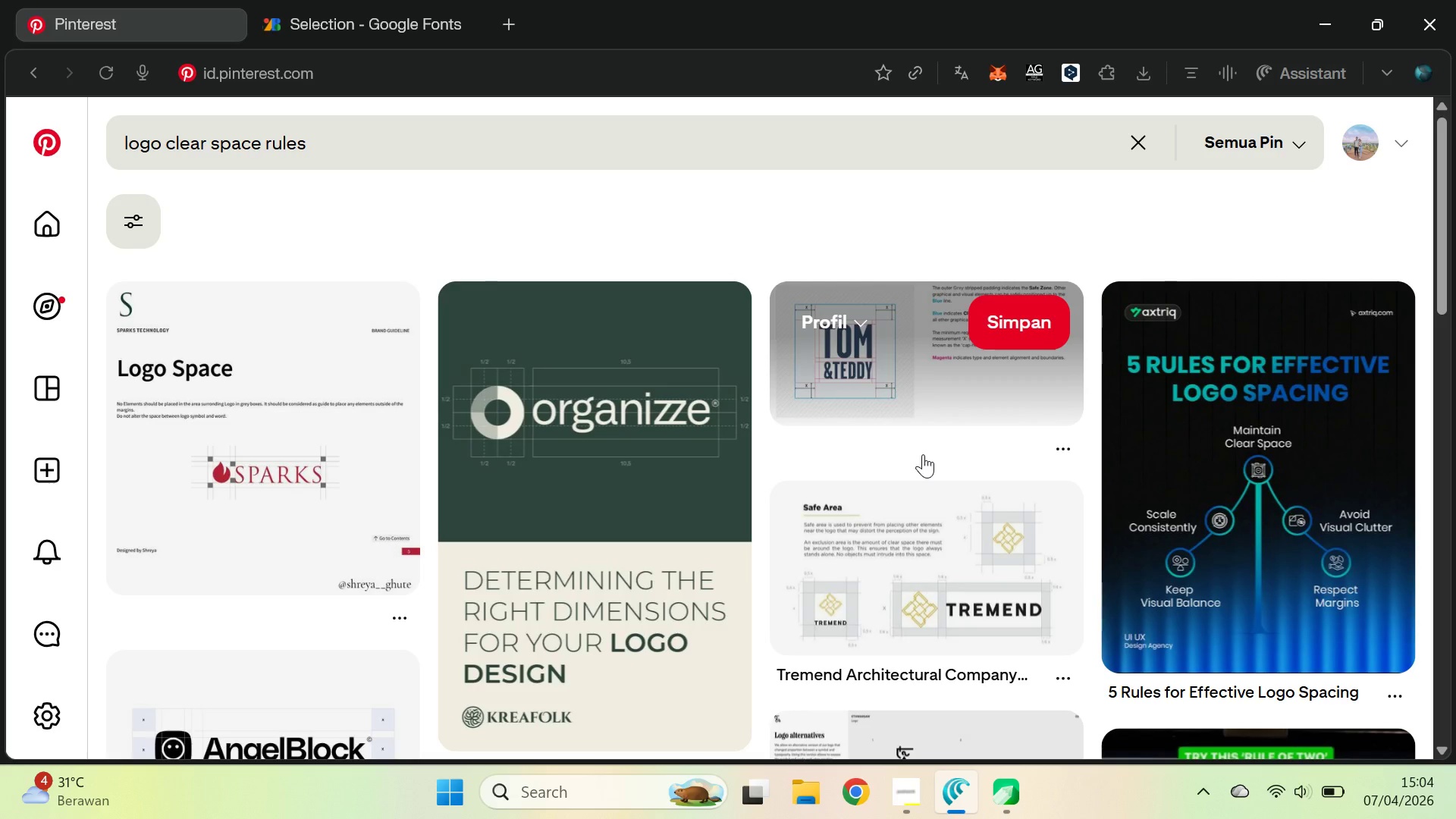 
key(Alt+Tab)
 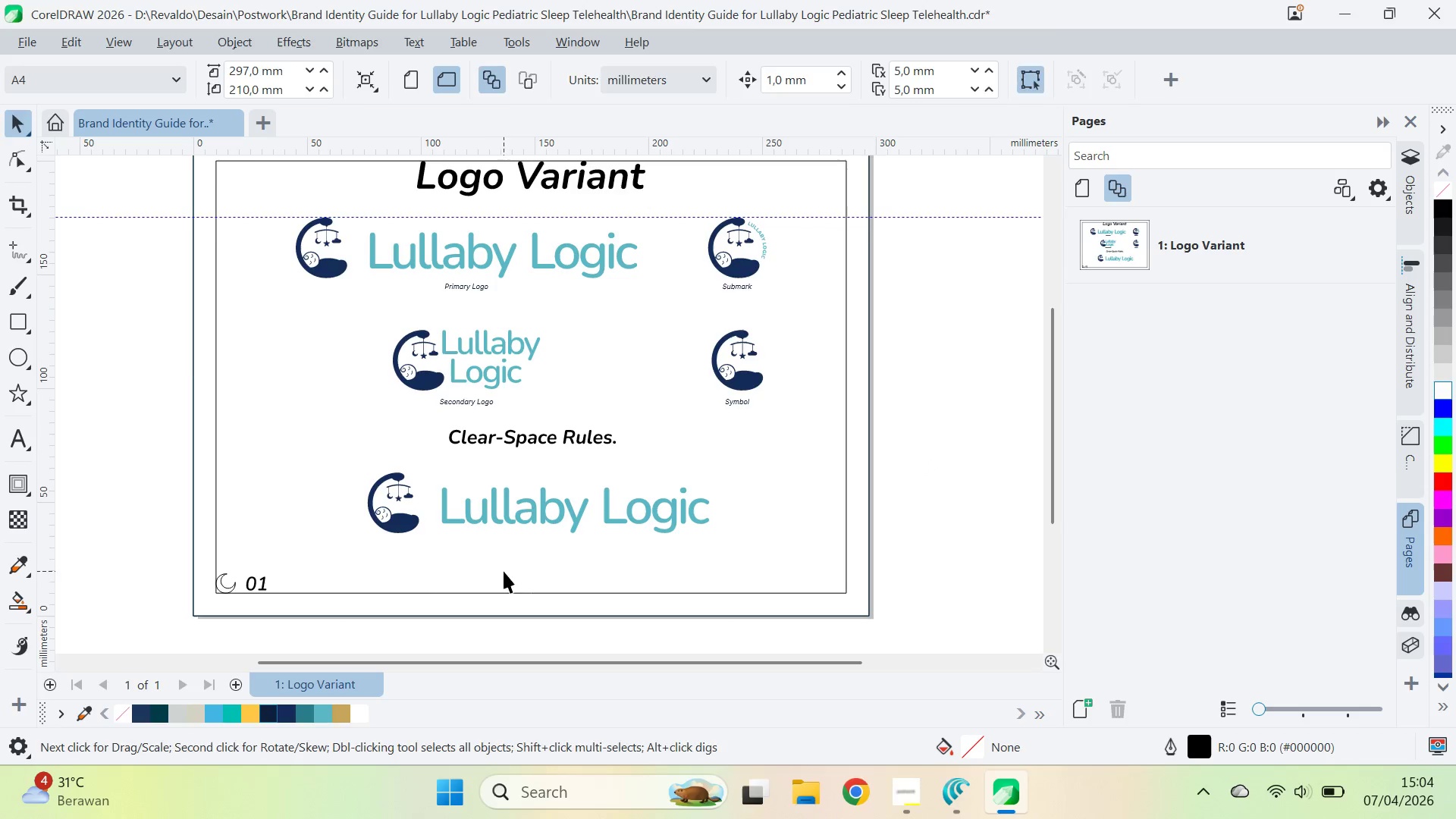 
type(qv)
 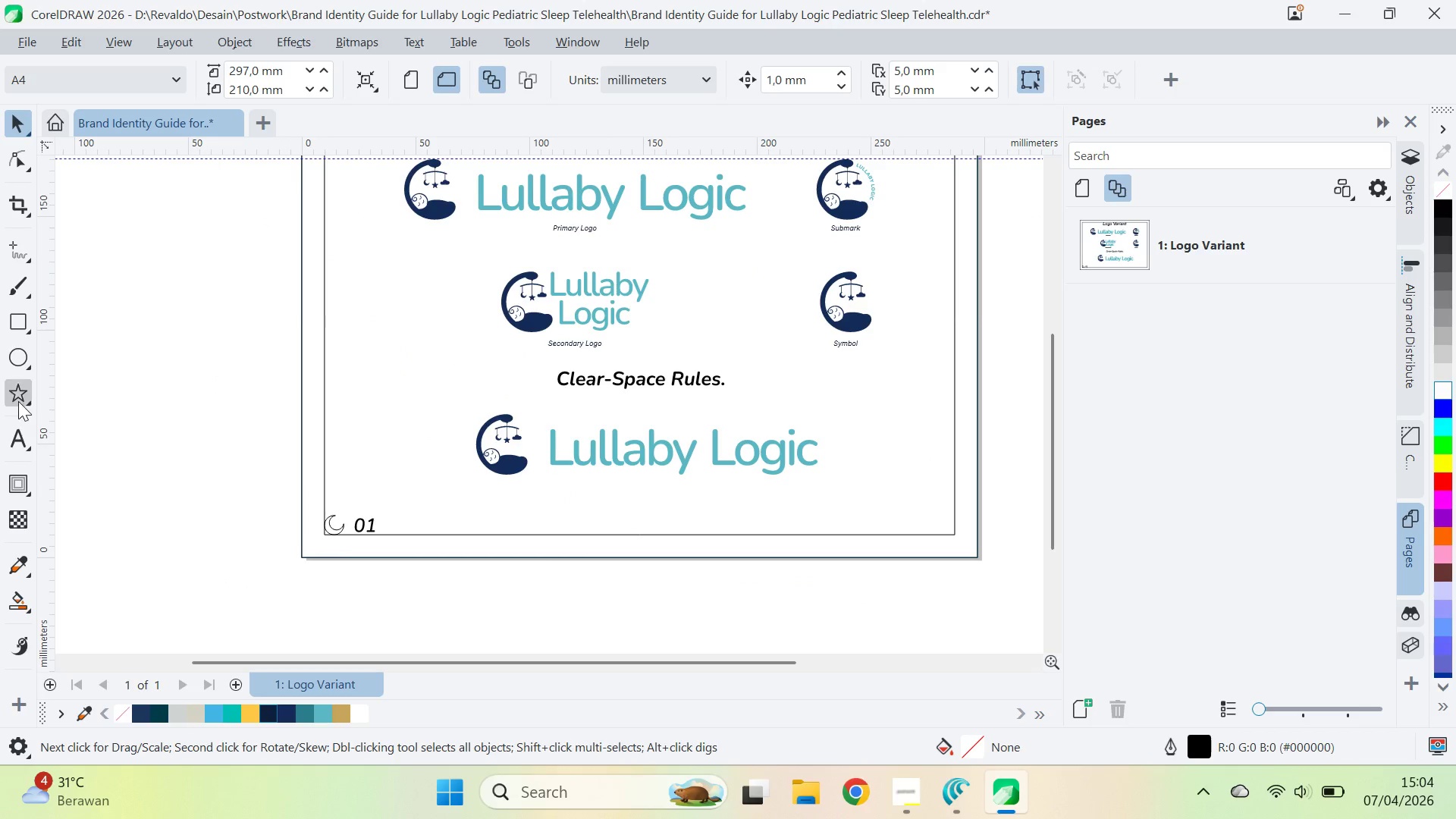 
left_click_drag(start_coordinate=[497, 547], to_coordinate=[605, 488])
 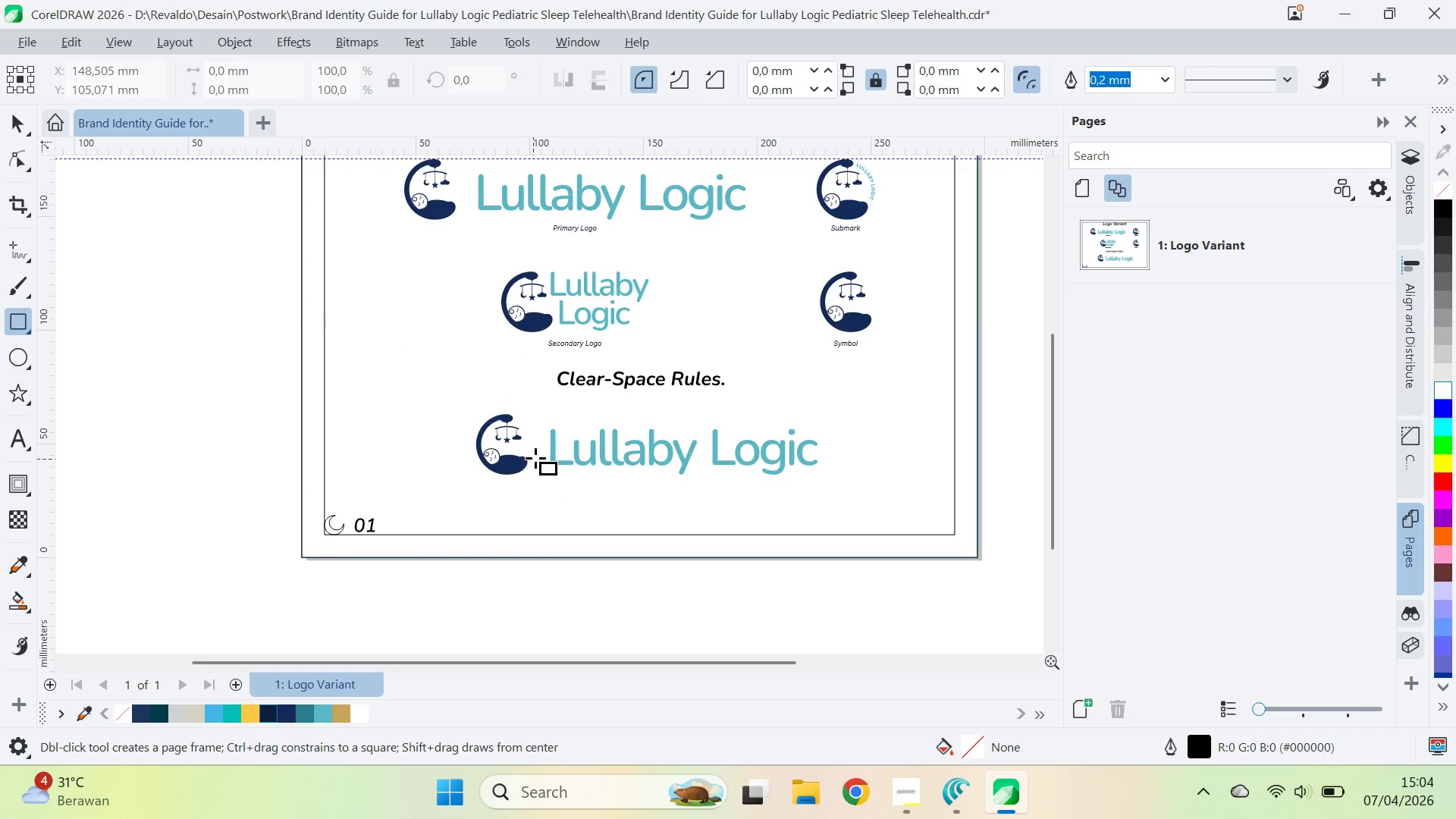 
left_click_drag(start_coordinate=[505, 472], to_coordinate=[508, 406])
 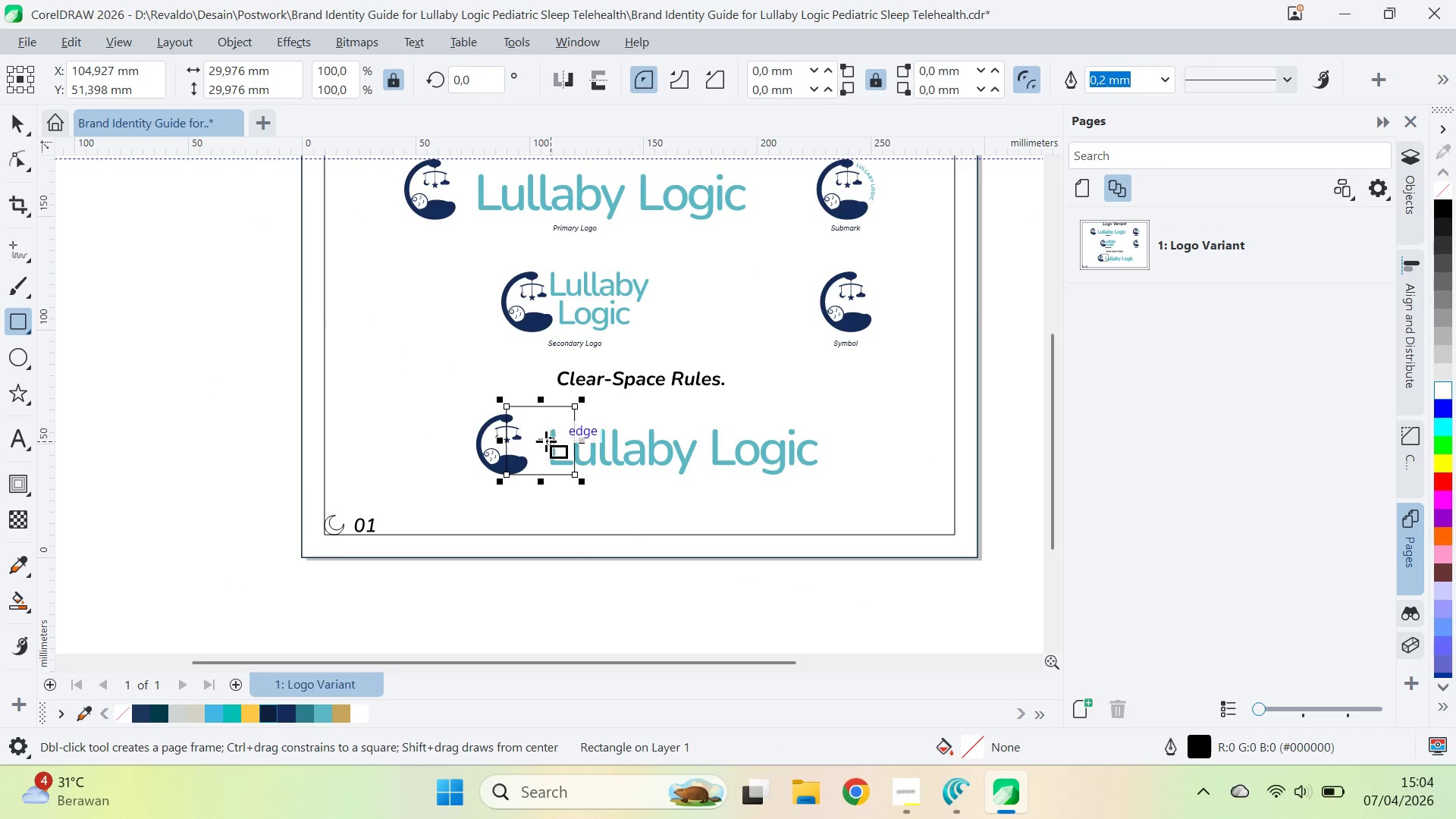 
hold_key(key=ControlLeft, duration=1.5)
 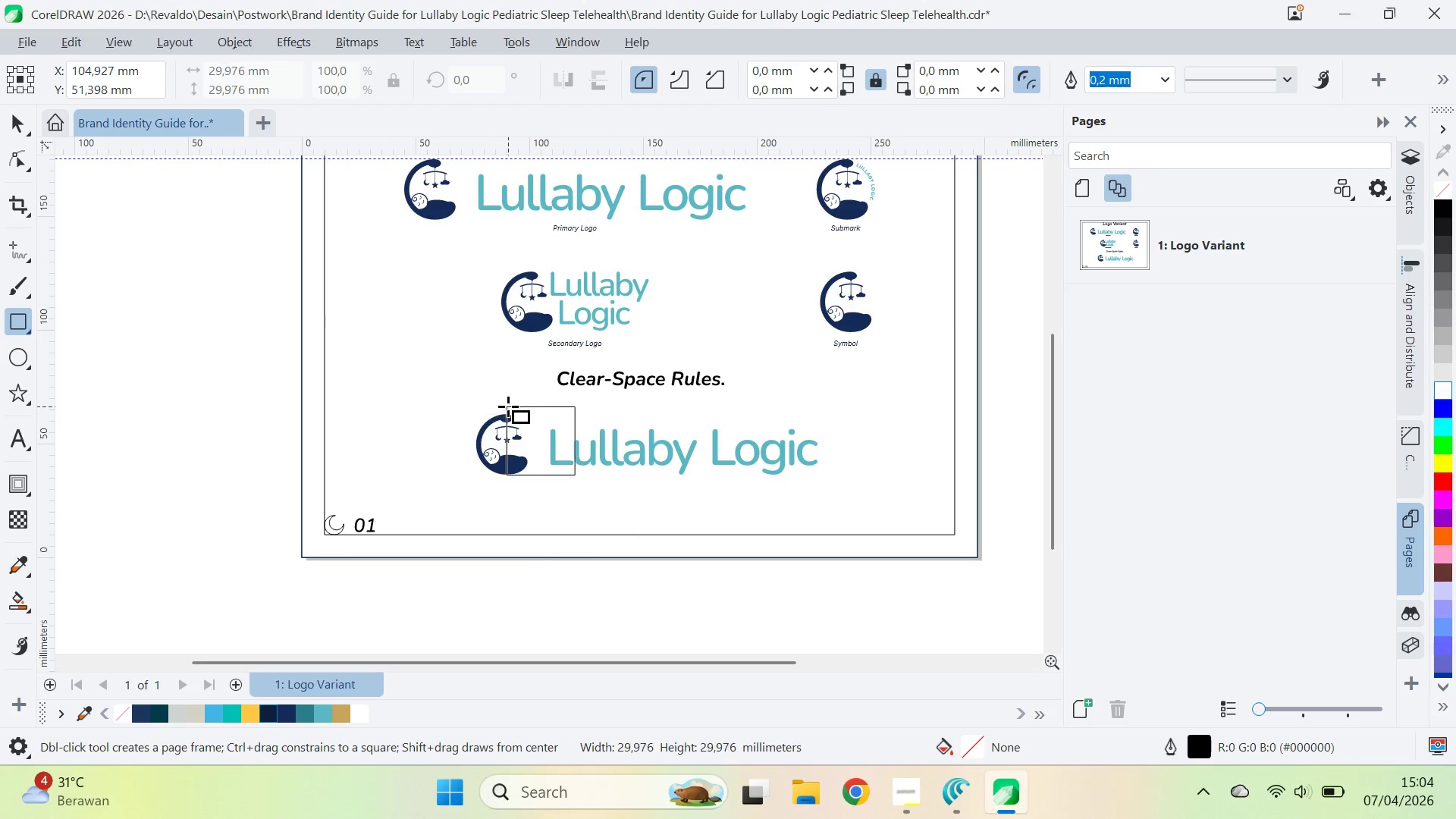 
hold_key(key=ControlLeft, duration=0.83)
 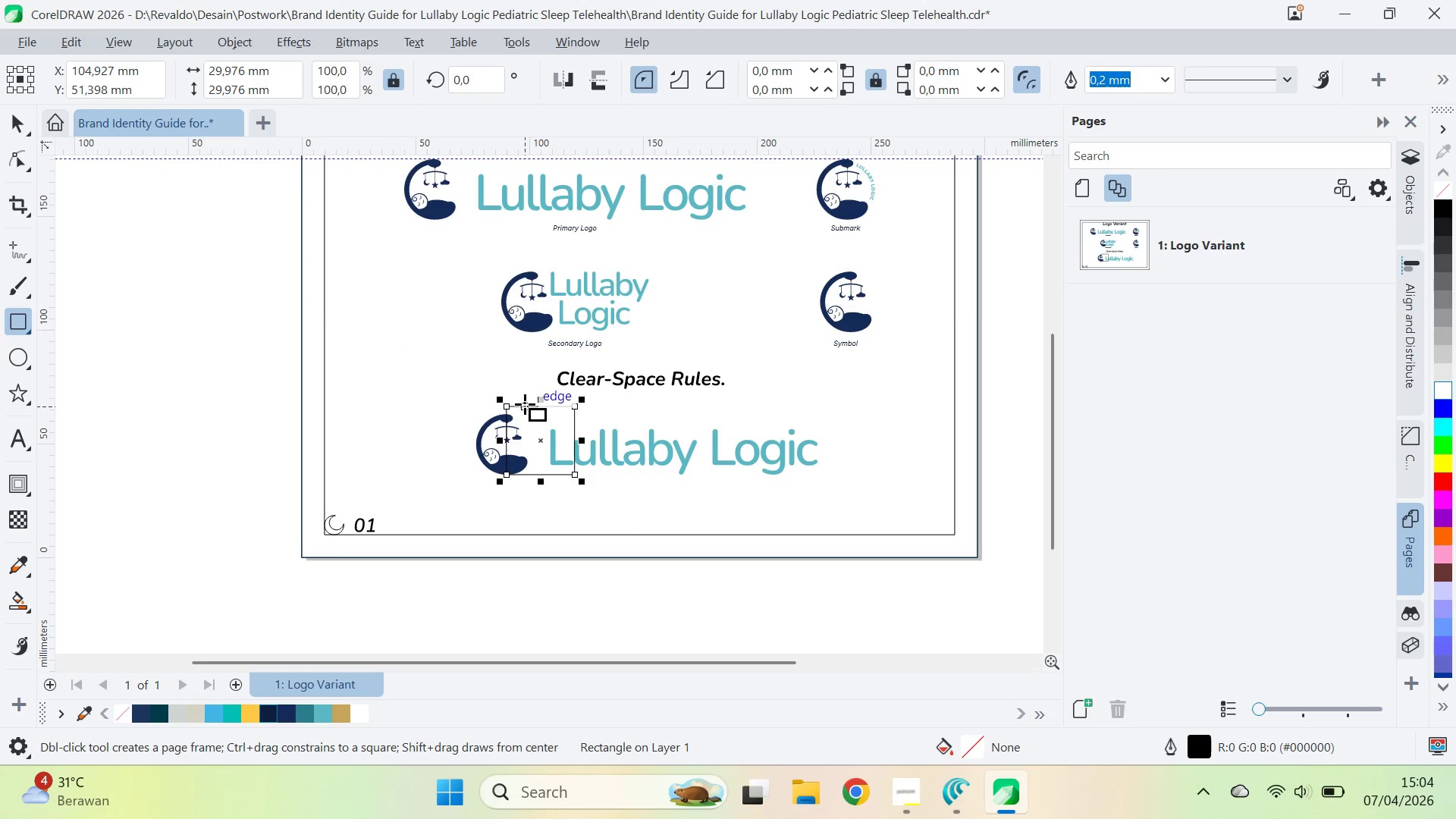 
key(Control+Z)
 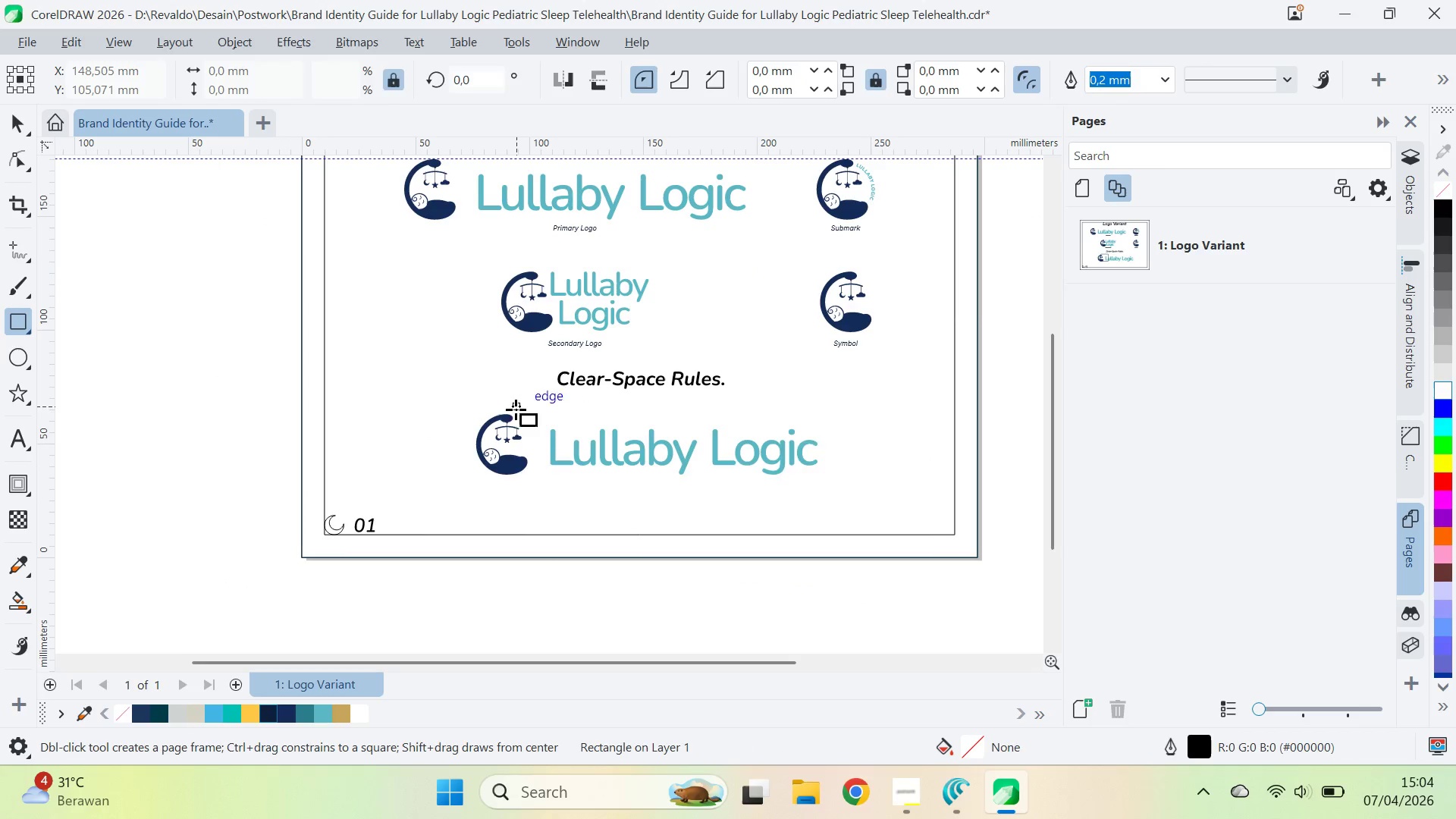 
key(Control+Z)
 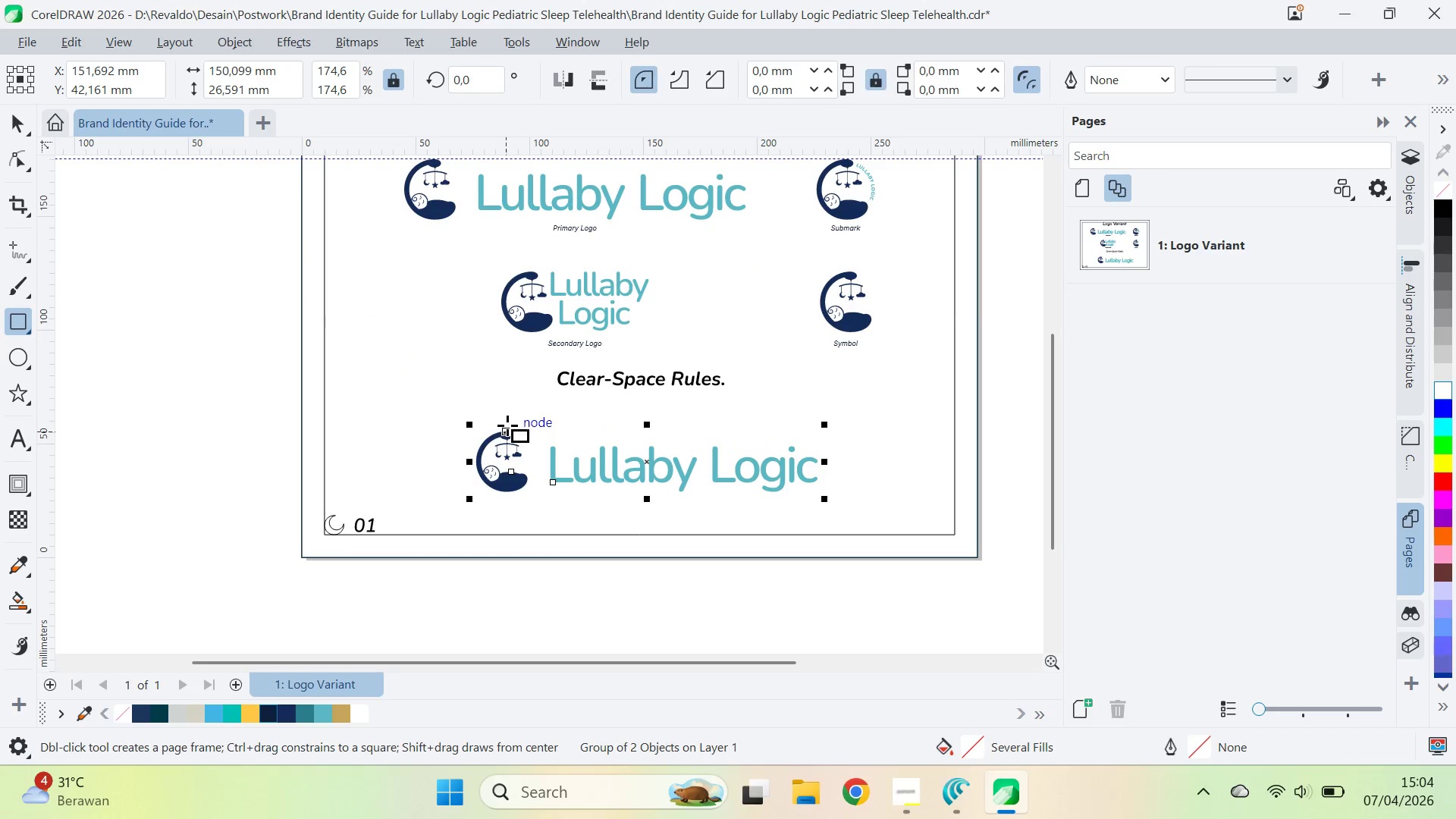 
key(Control+Shift+Z)
 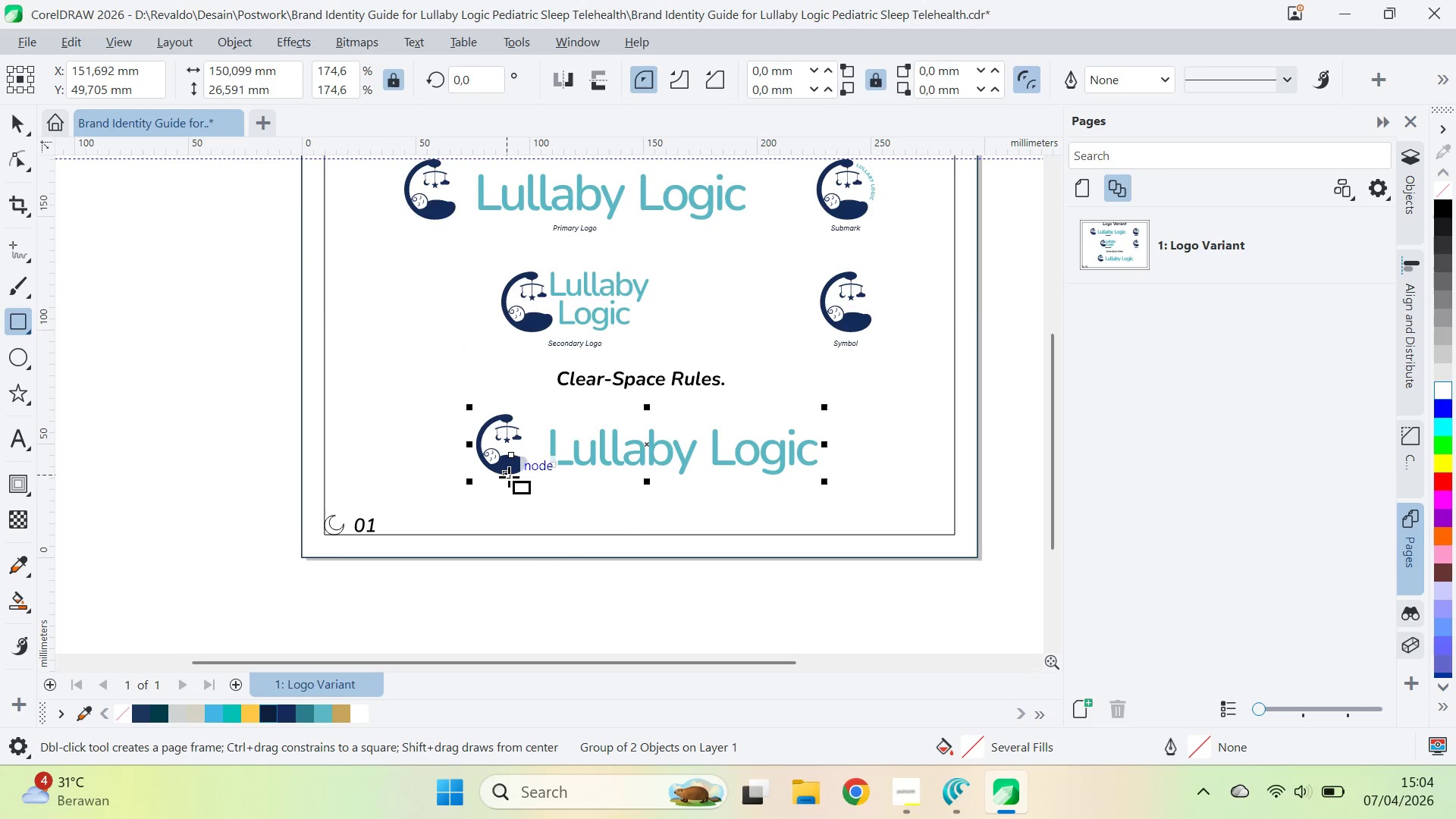 
left_click_drag(start_coordinate=[508, 476], to_coordinate=[506, 414])
 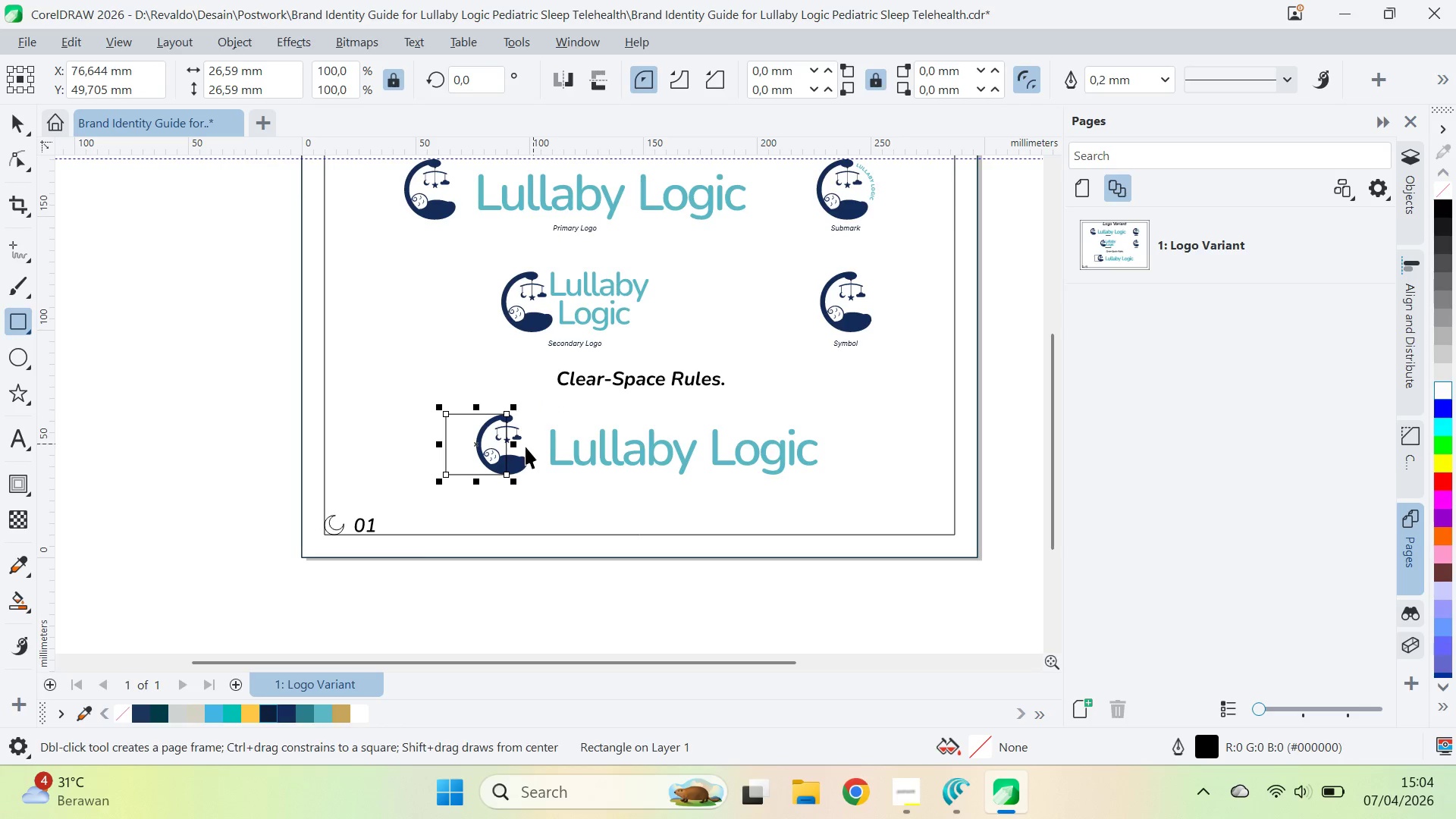 
hold_key(key=ControlLeft, duration=1.5)
 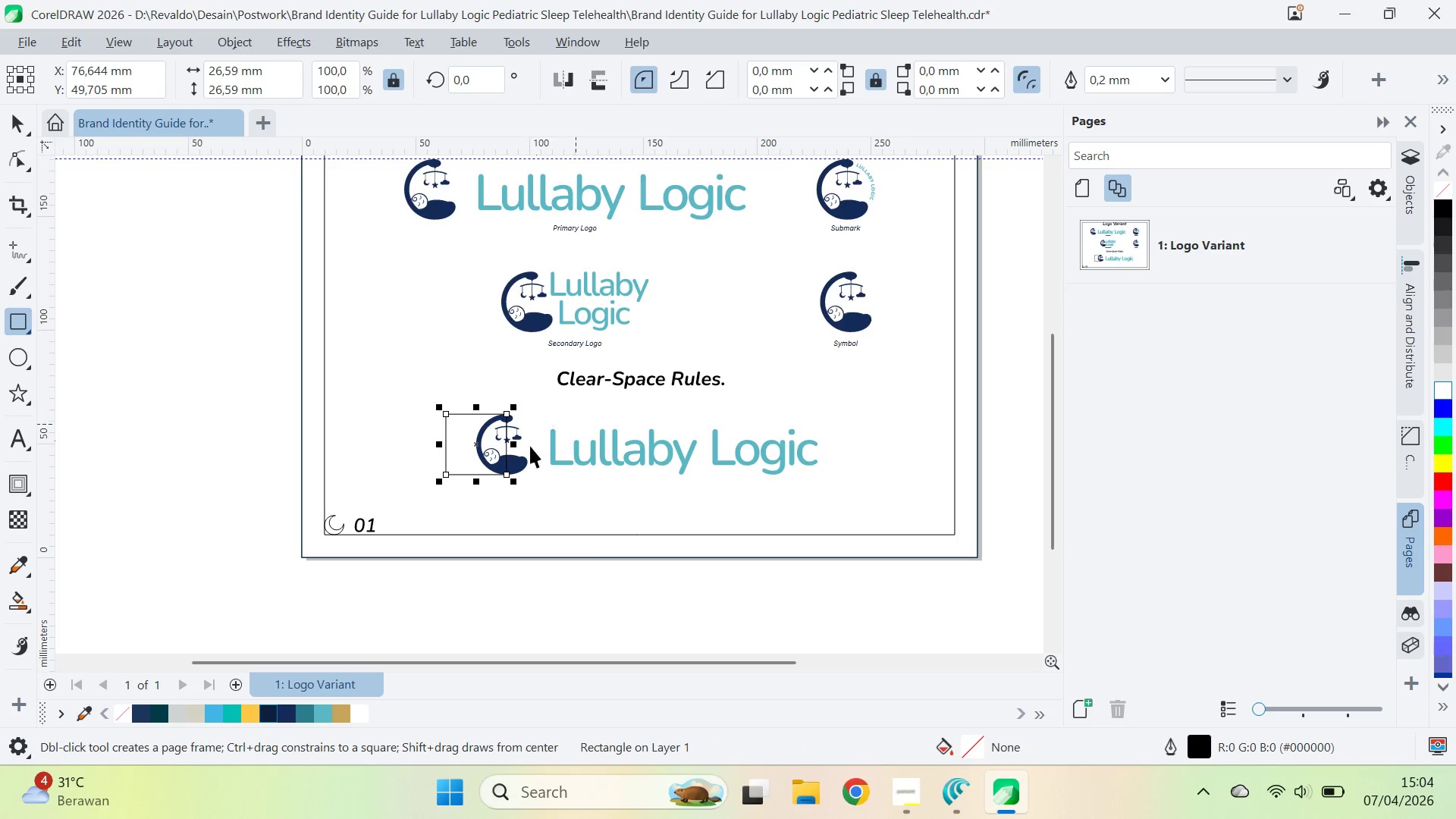 
hold_key(key=ControlLeft, duration=0.42)
 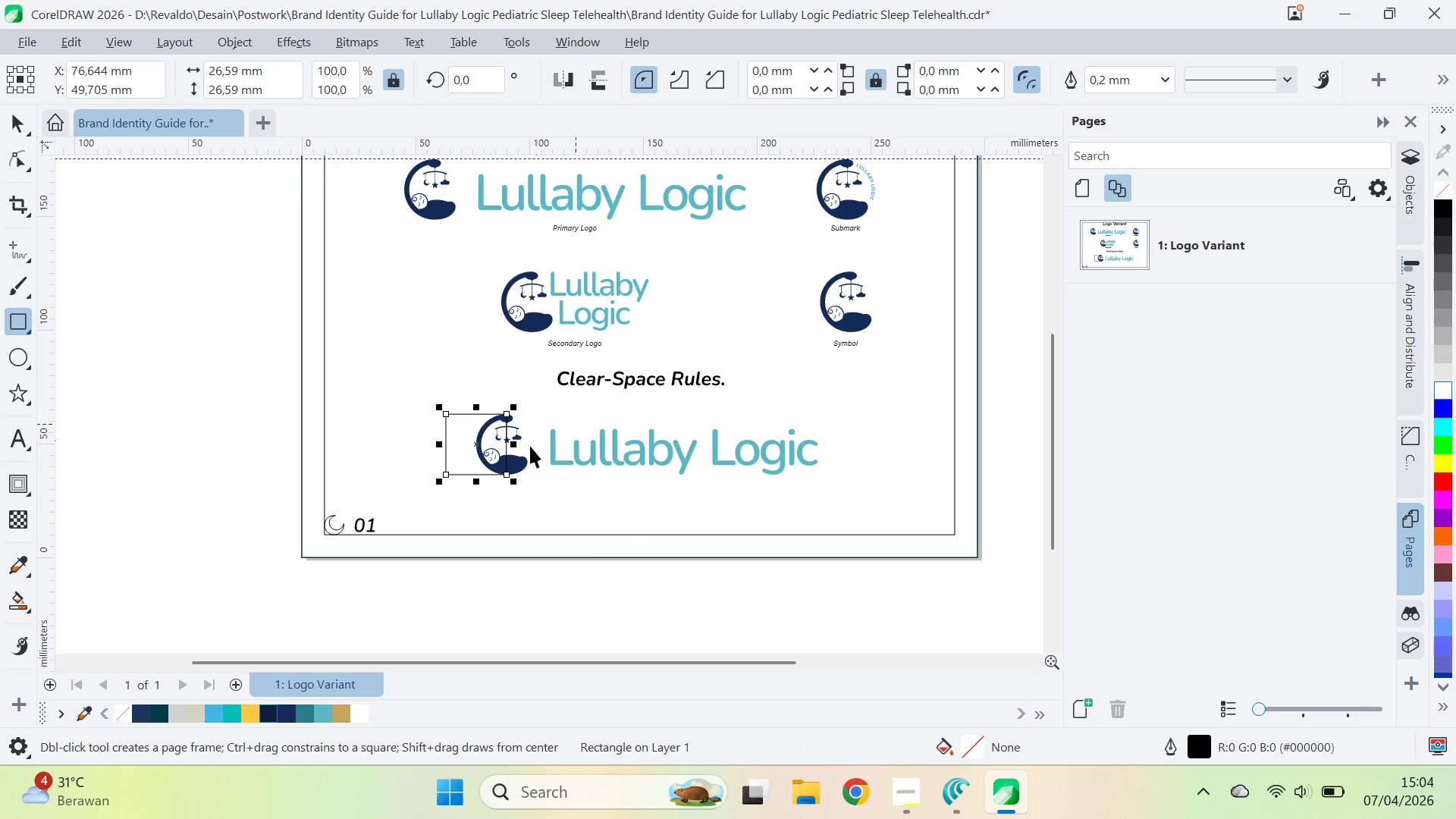 
type(vqv)
 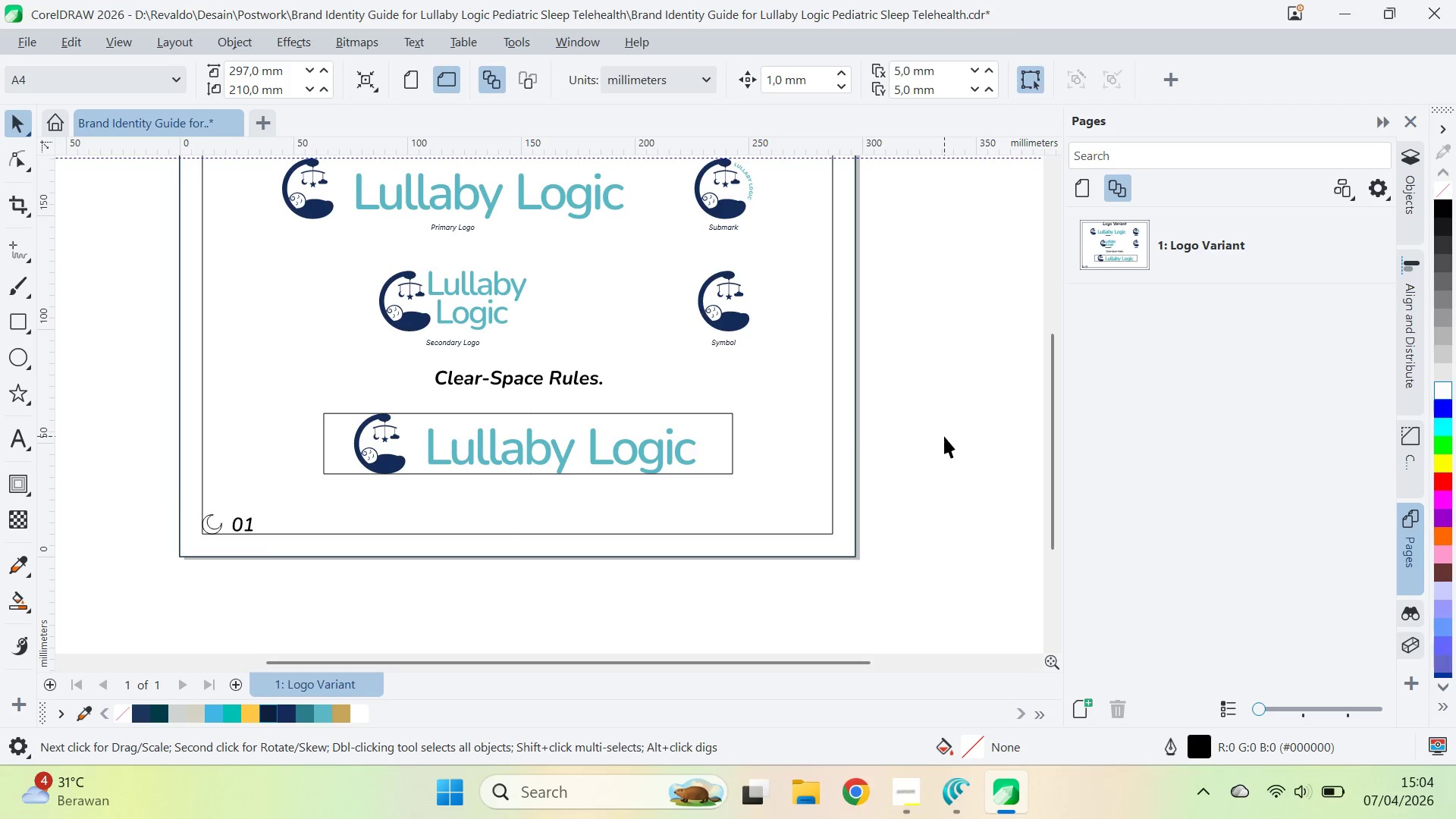 
left_click_drag(start_coordinate=[514, 445], to_coordinate=[862, 453])
 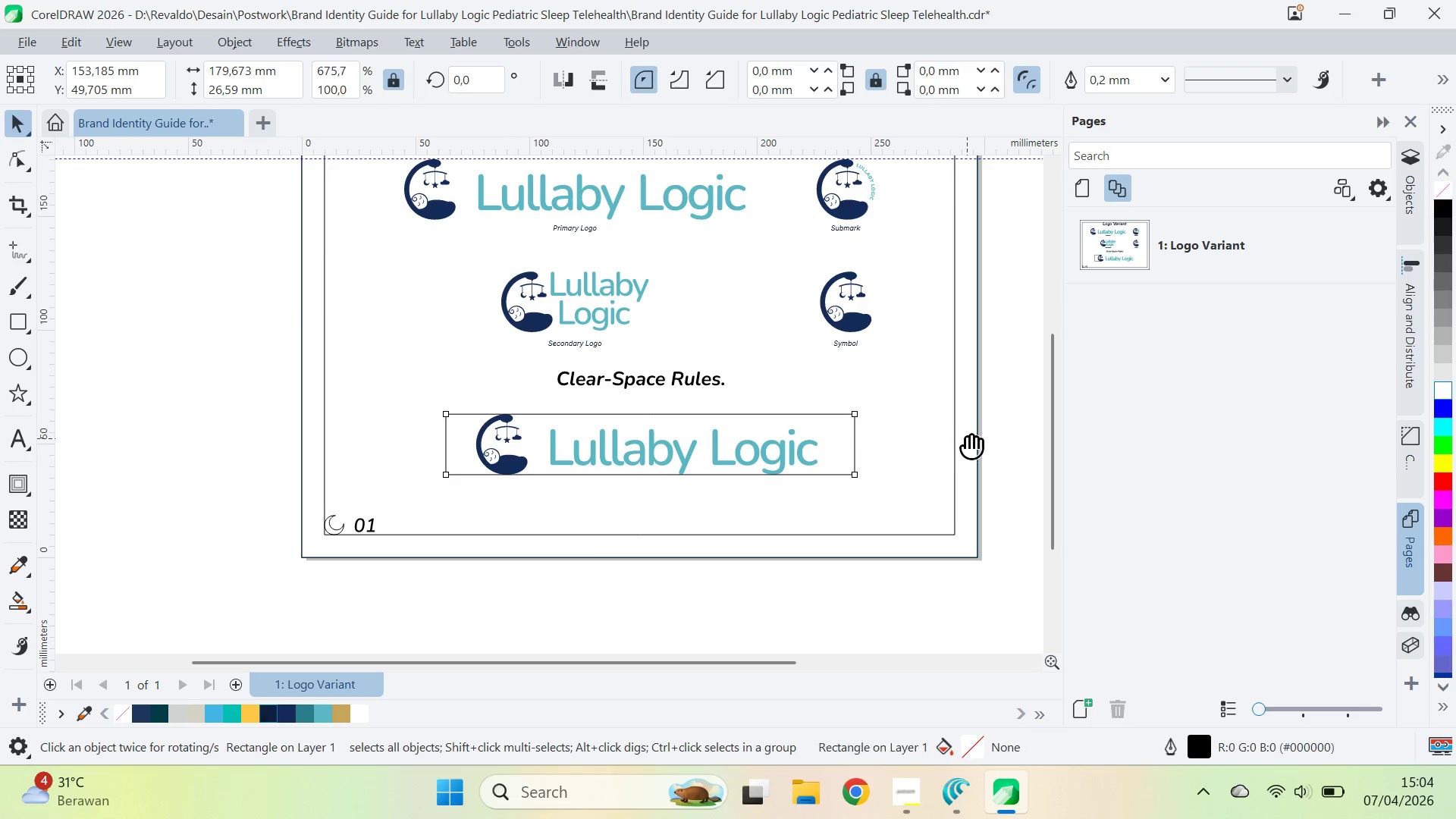 
left_click_drag(start_coordinate=[967, 438], to_coordinate=[845, 438])
 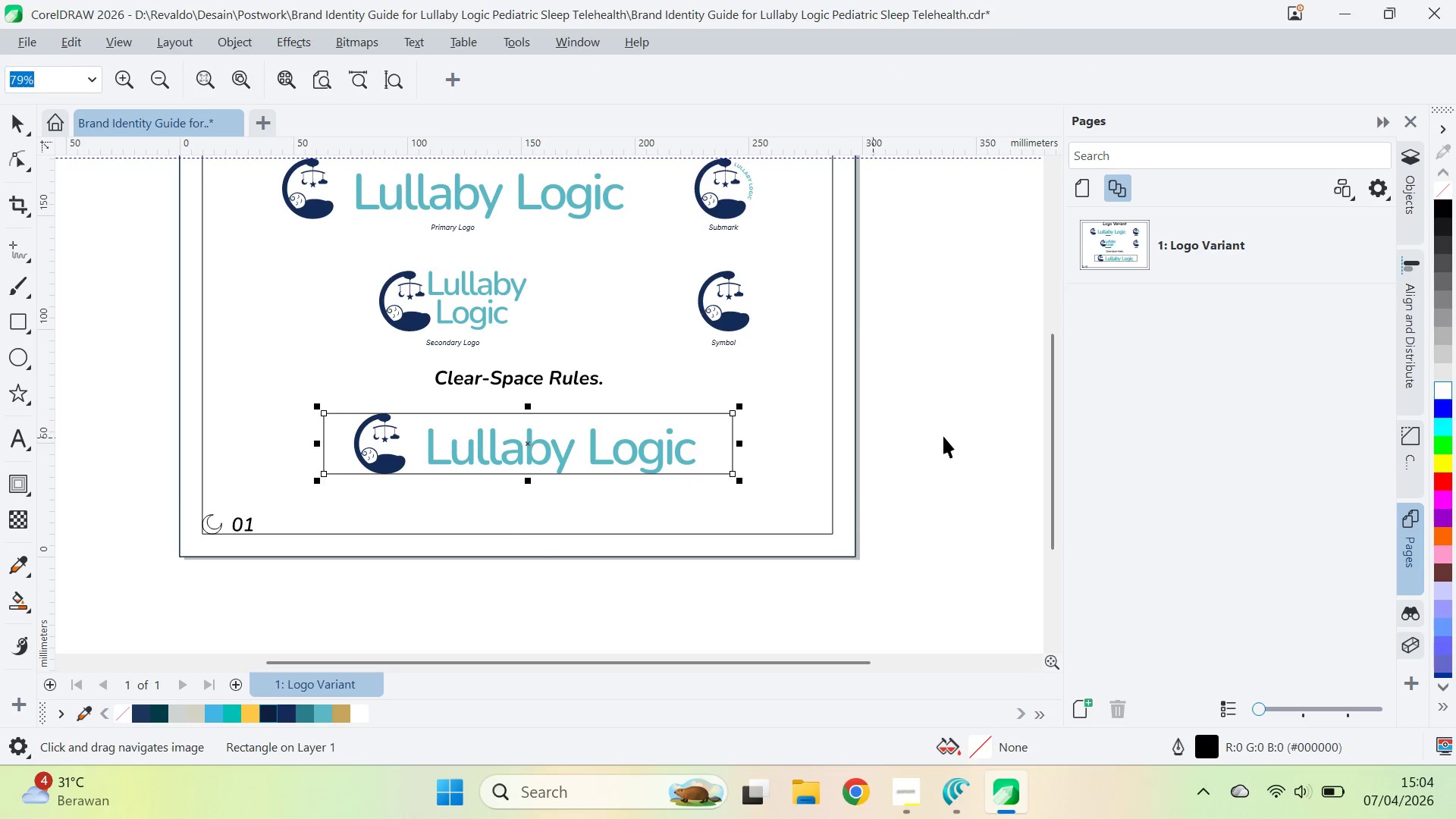 
double_click([944, 436])
 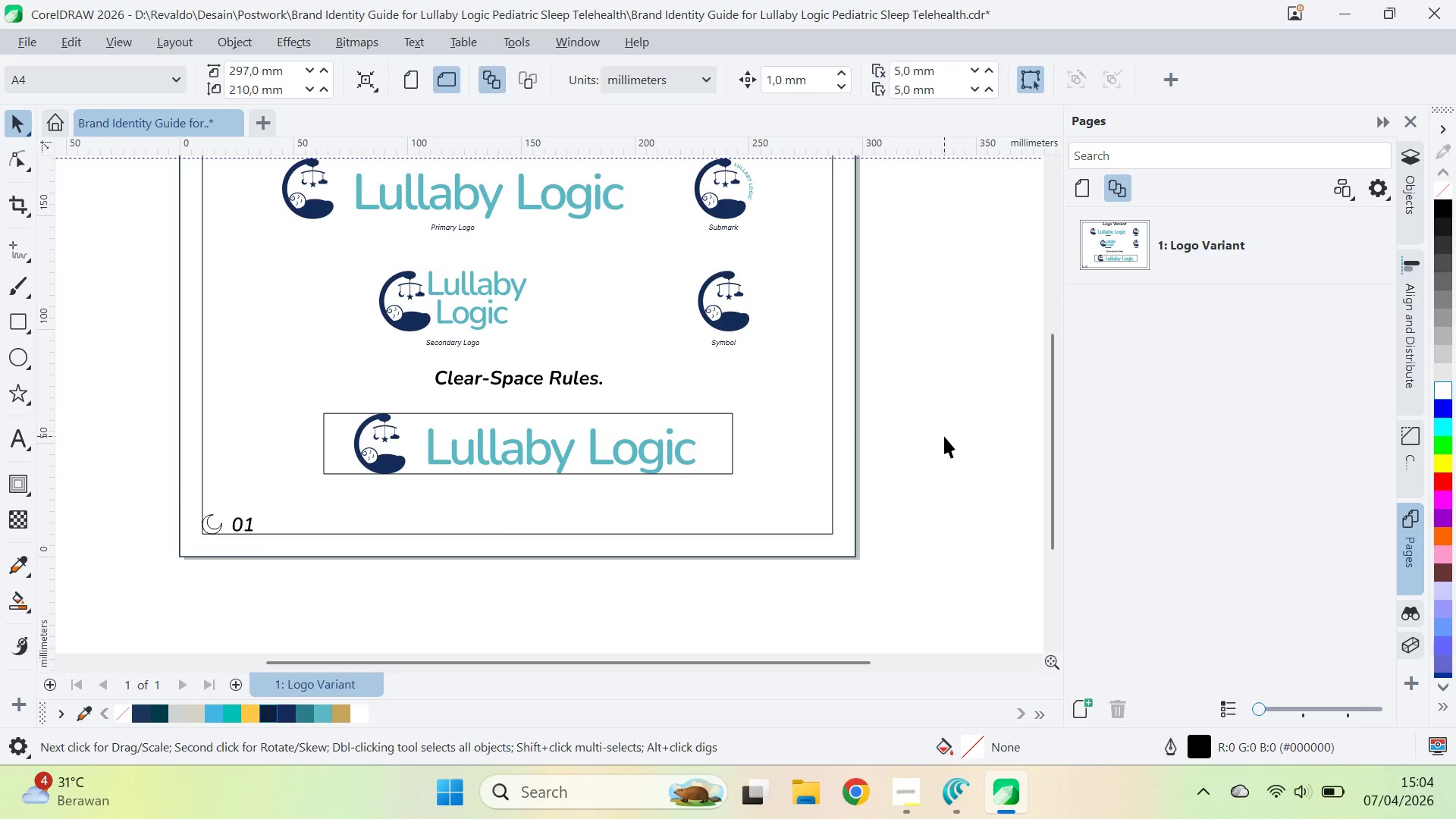 
key(Control+S)
 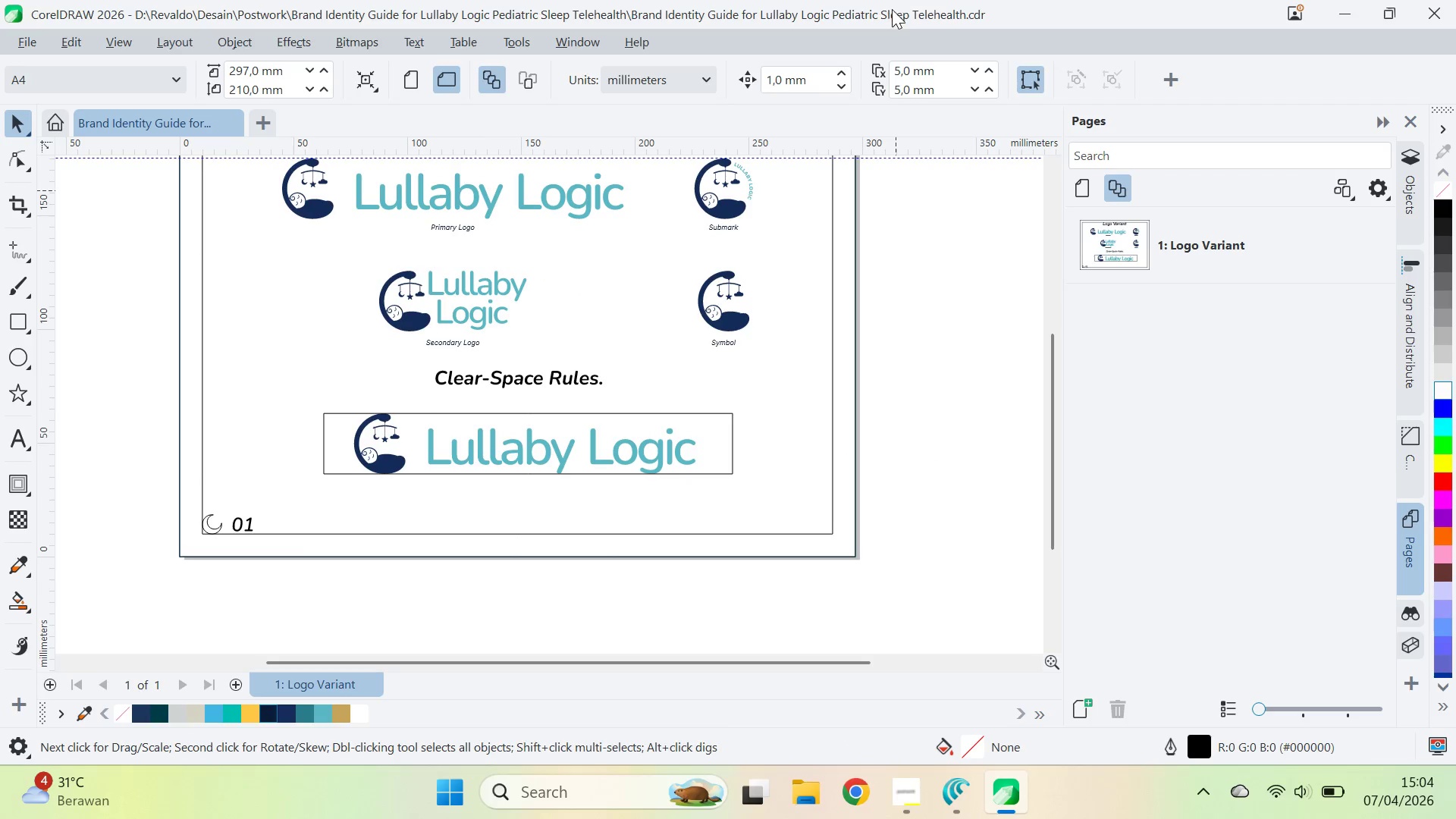 
wait(6.53)
 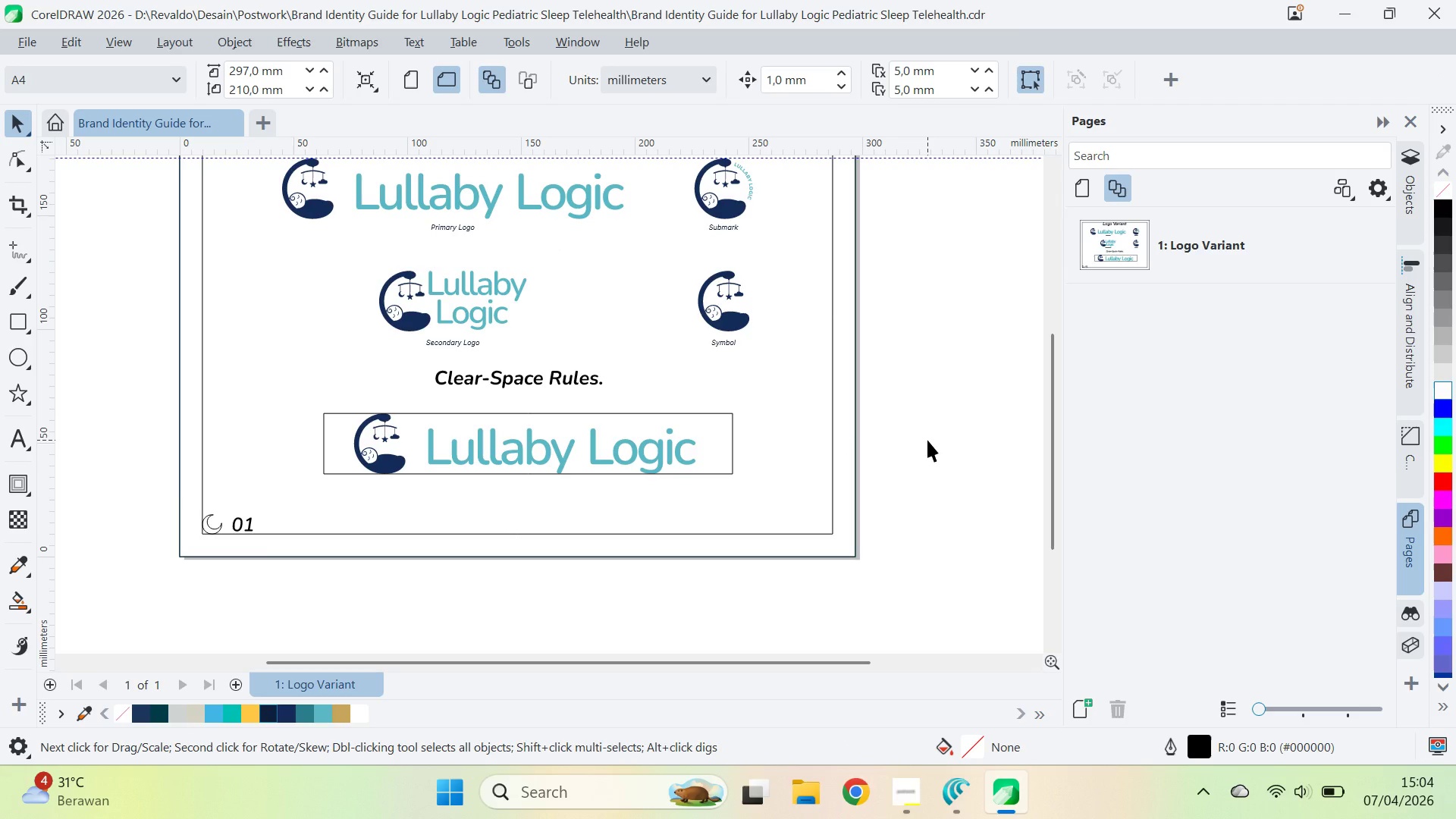 
scroll: coordinate [208, 442], scroll_direction: up, amount: 7.0
 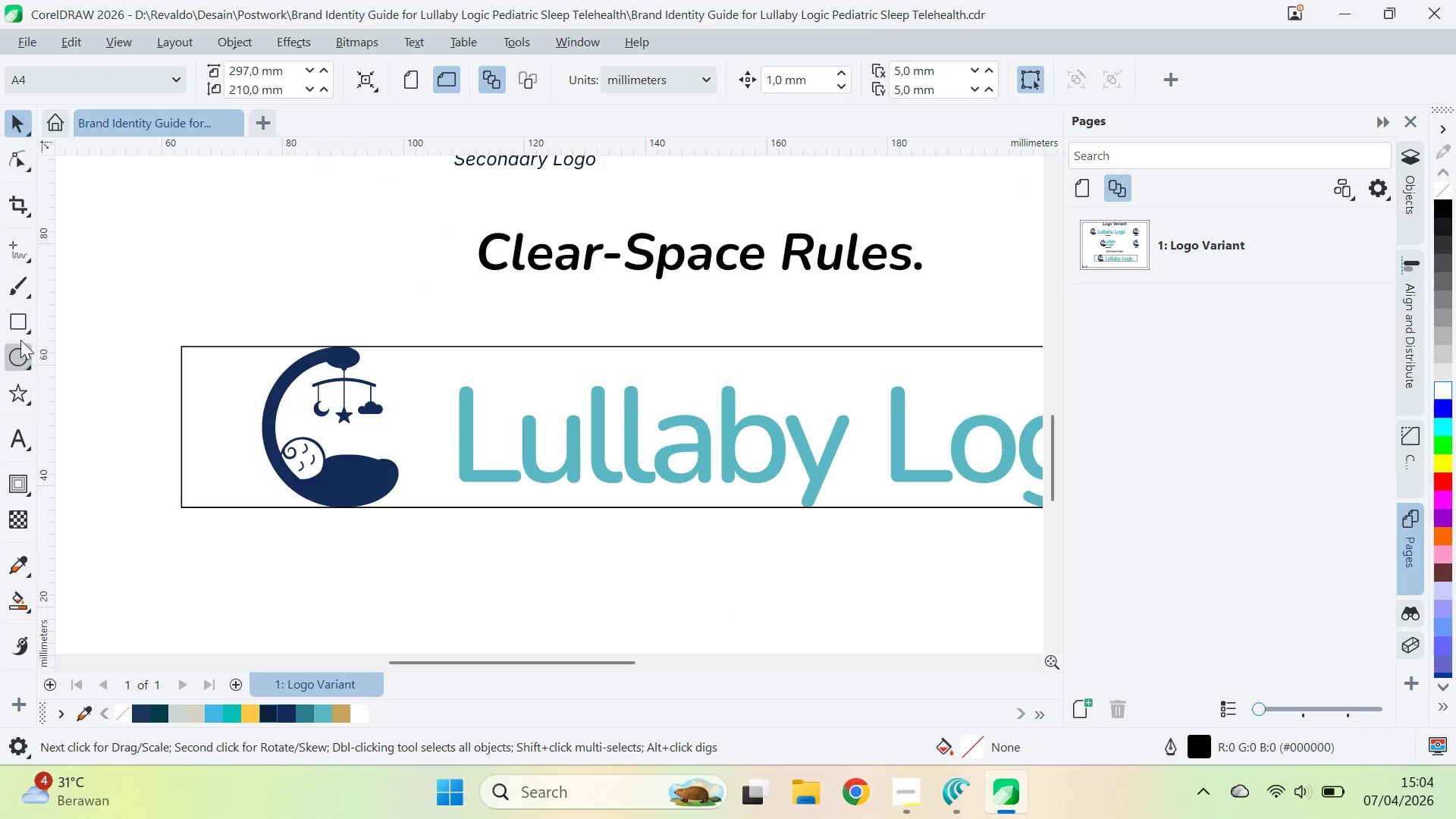 
left_click([20, 329])
 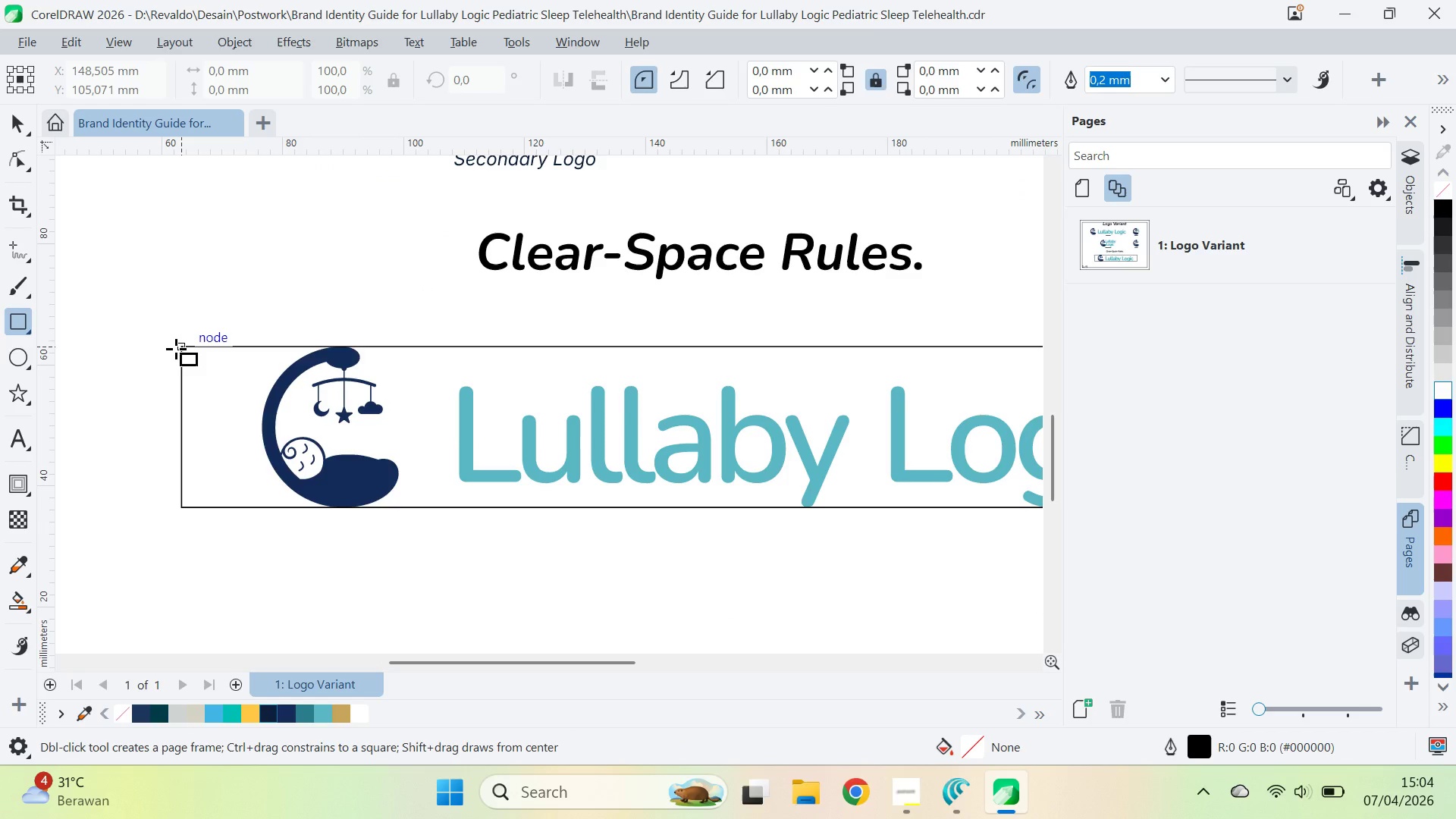 
key(V)
 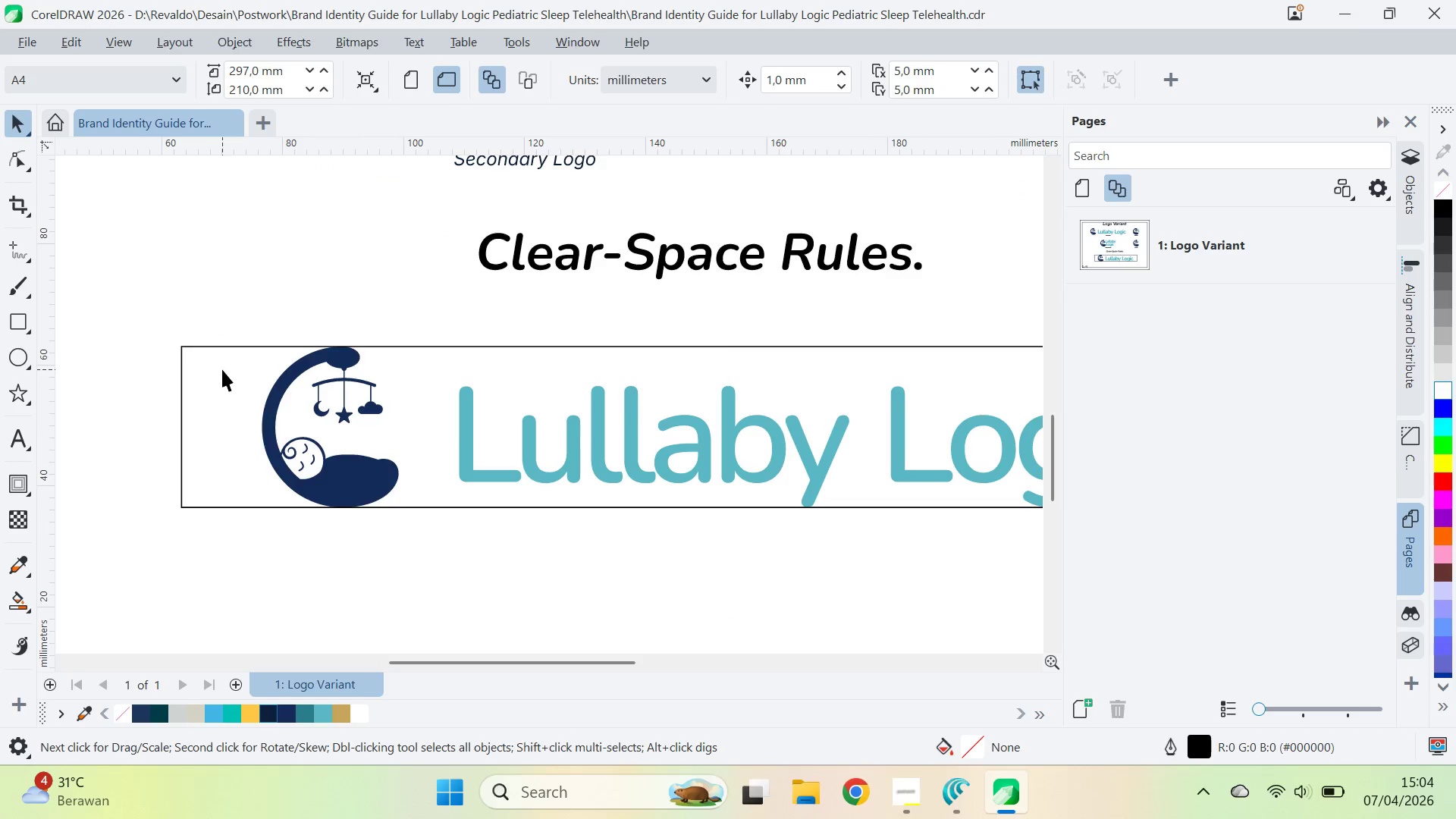 
left_click([222, 369])
 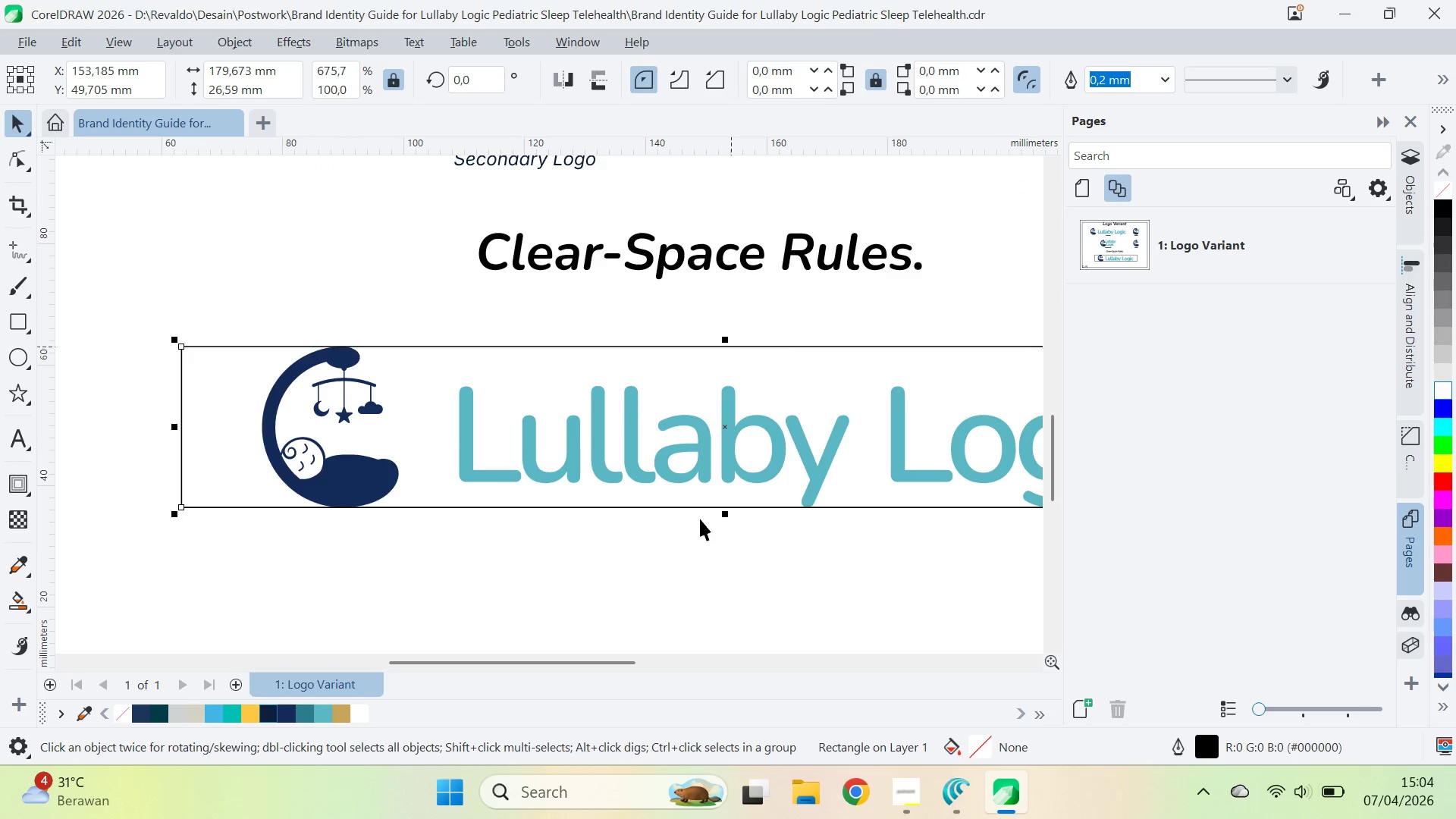 
key(Control+C)
 